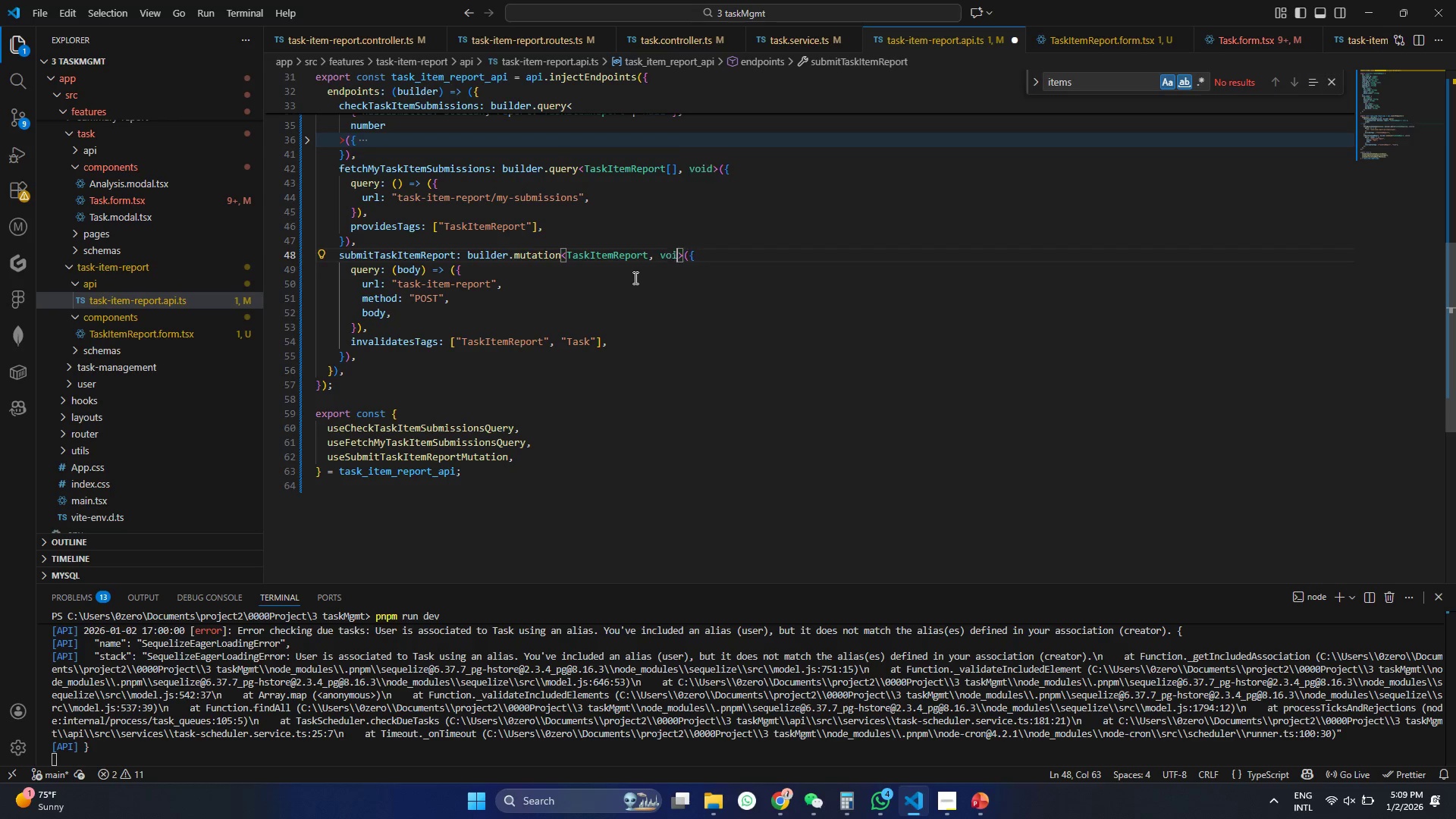 
key(Backspace)
key(Backspace)
key(Backspace)
key(Backspace)
type(For)
 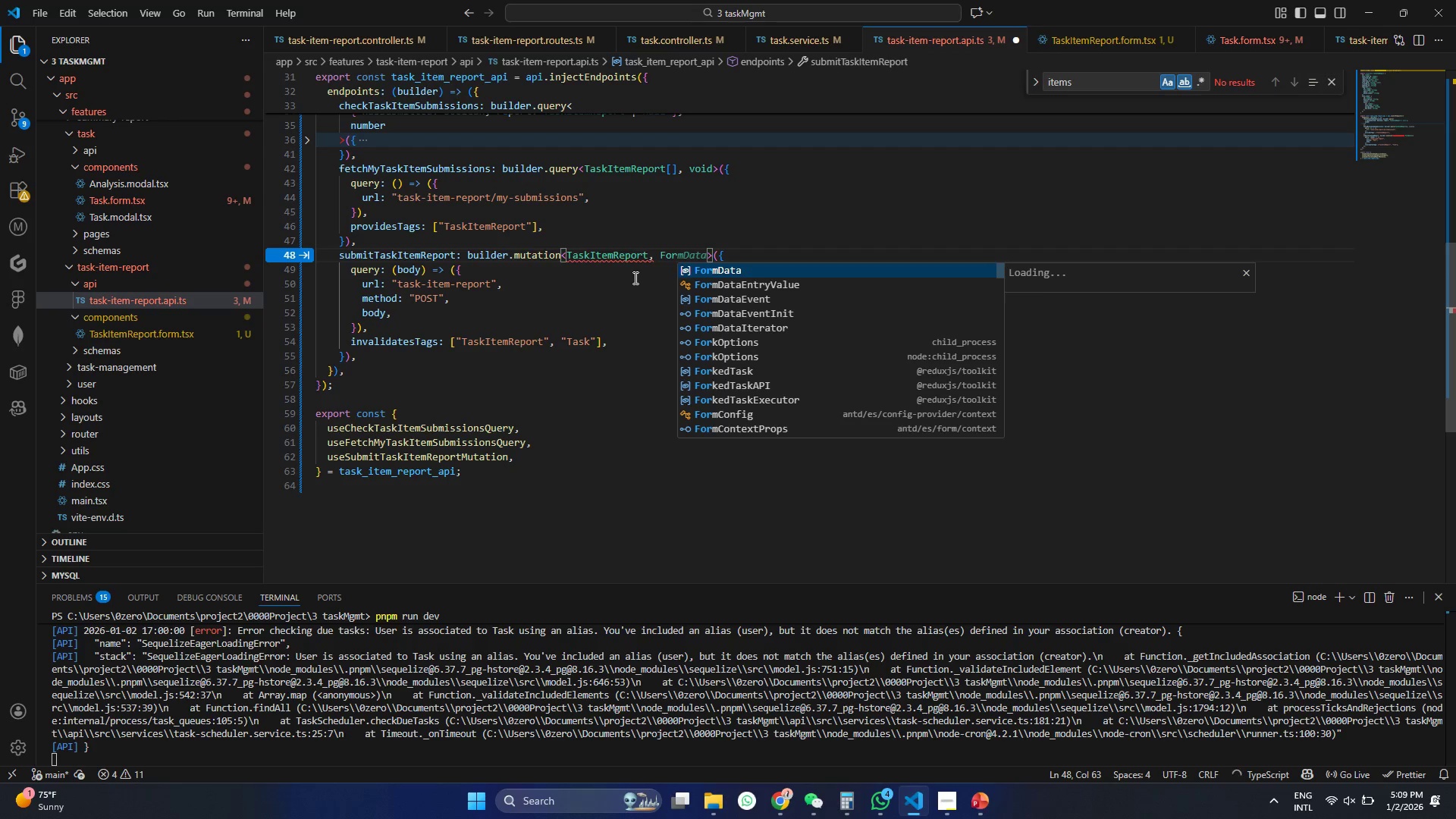 
key(Enter)
 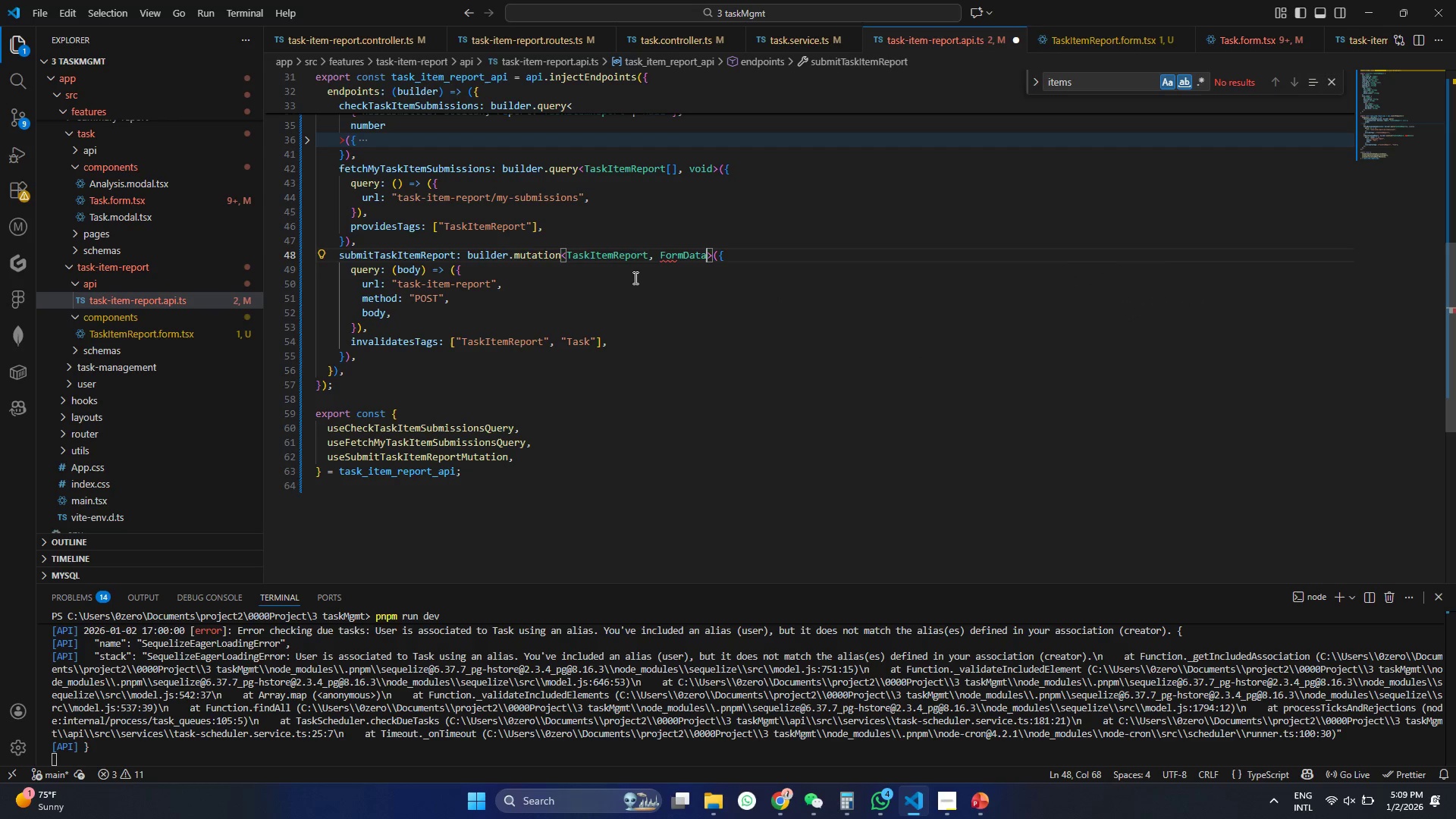 
key(Control+ControlLeft)
 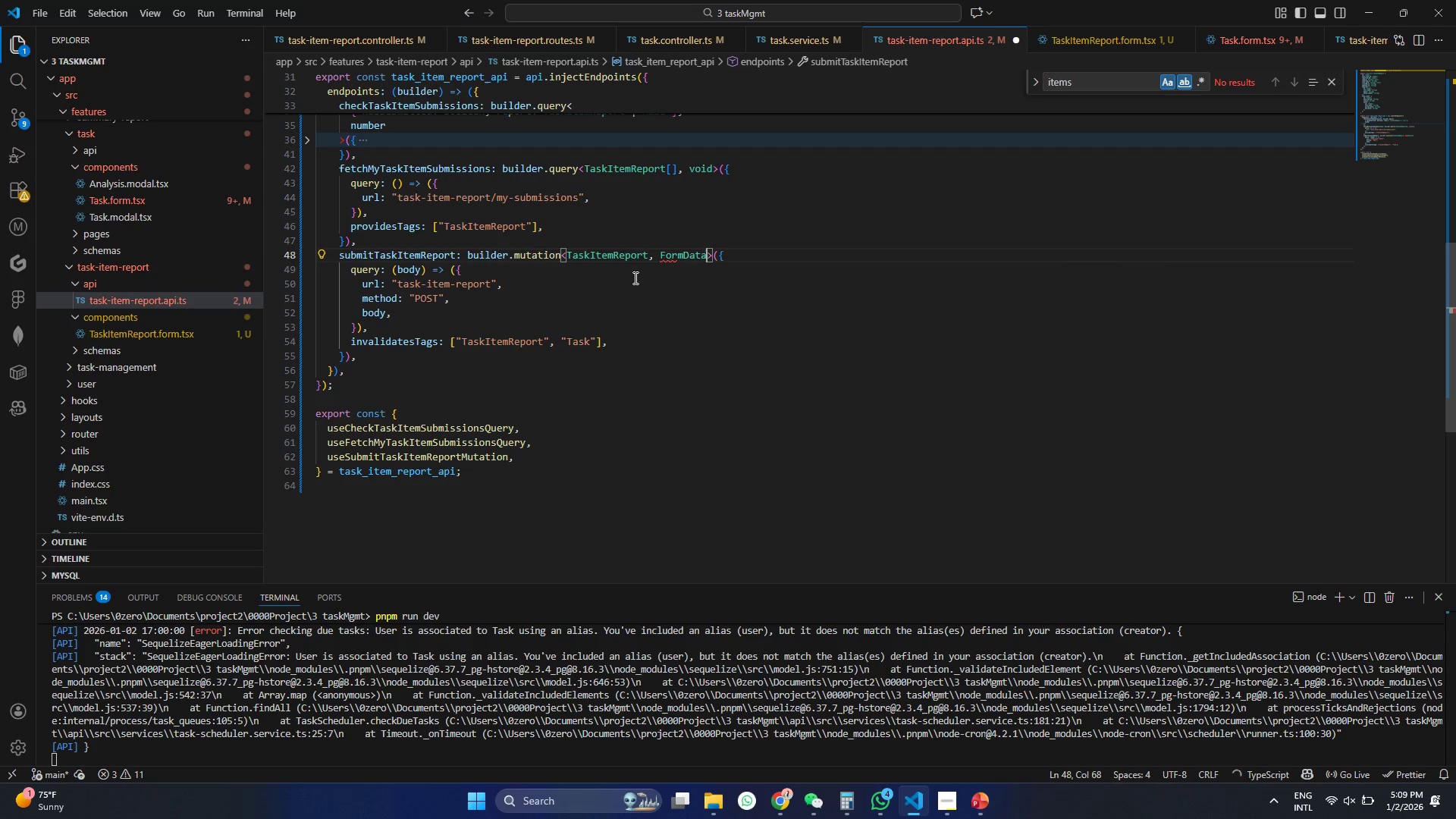 
key(Control+S)
 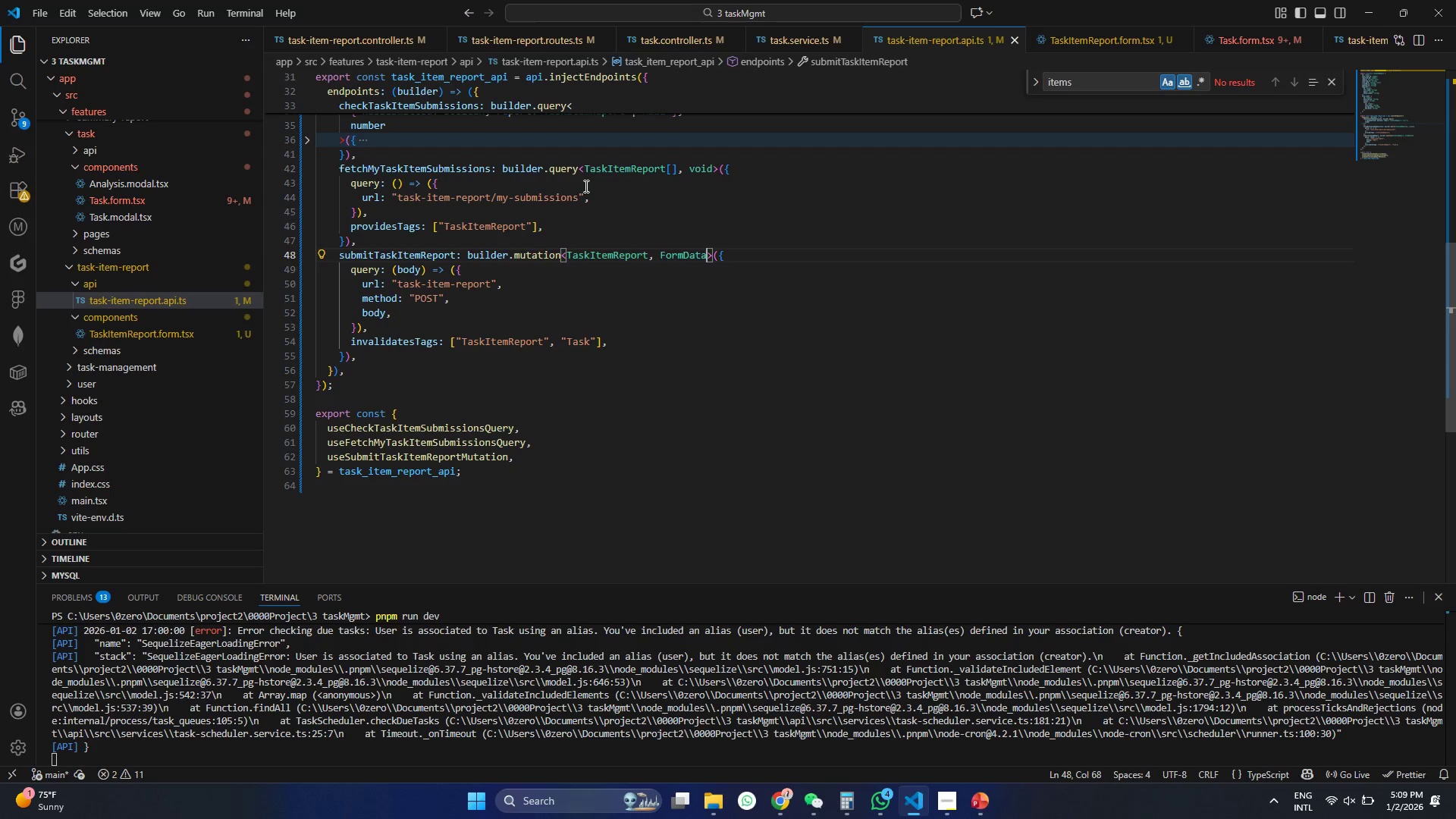 
wait(10.59)
 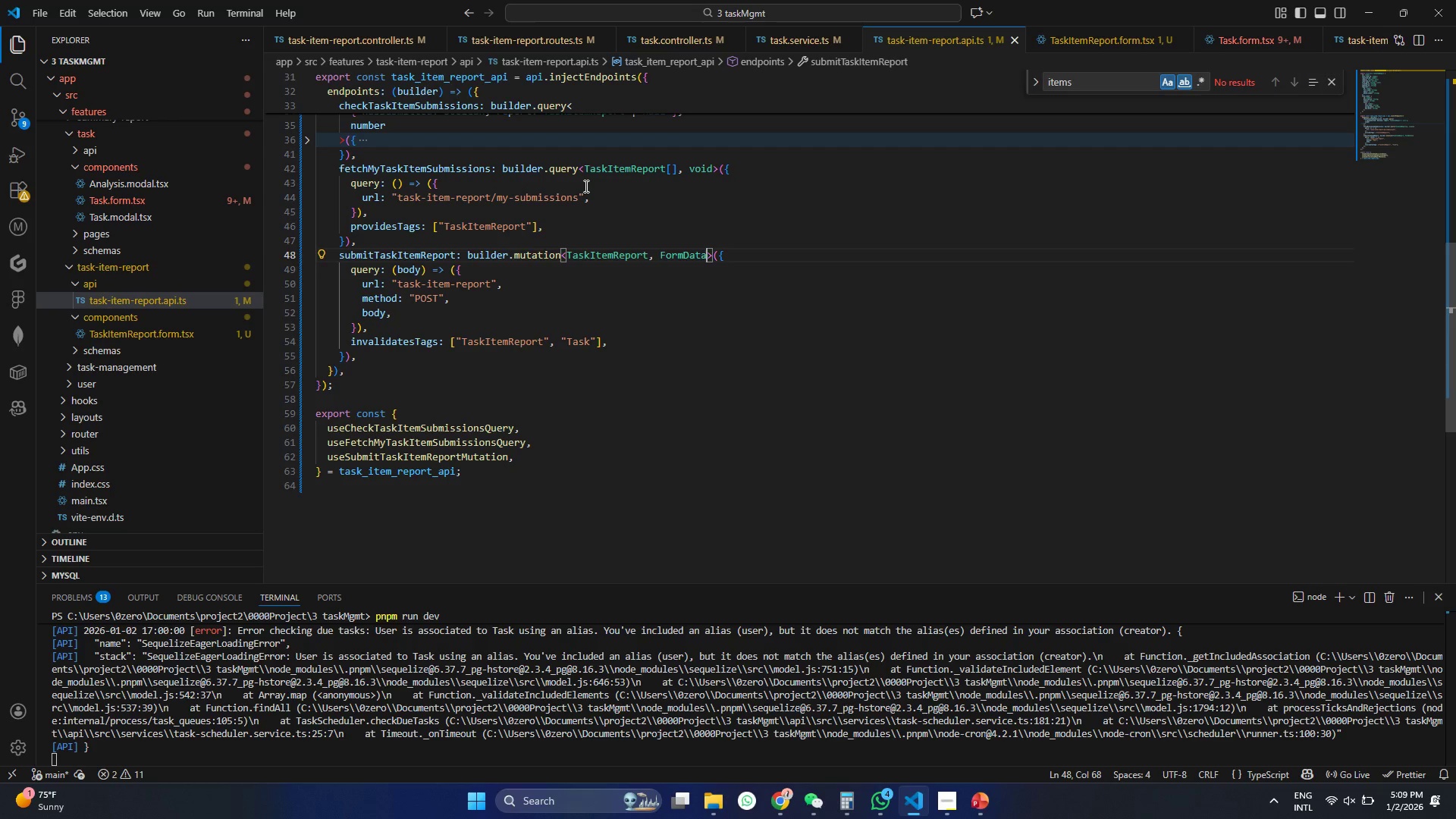 
key(Control+ControlLeft)
 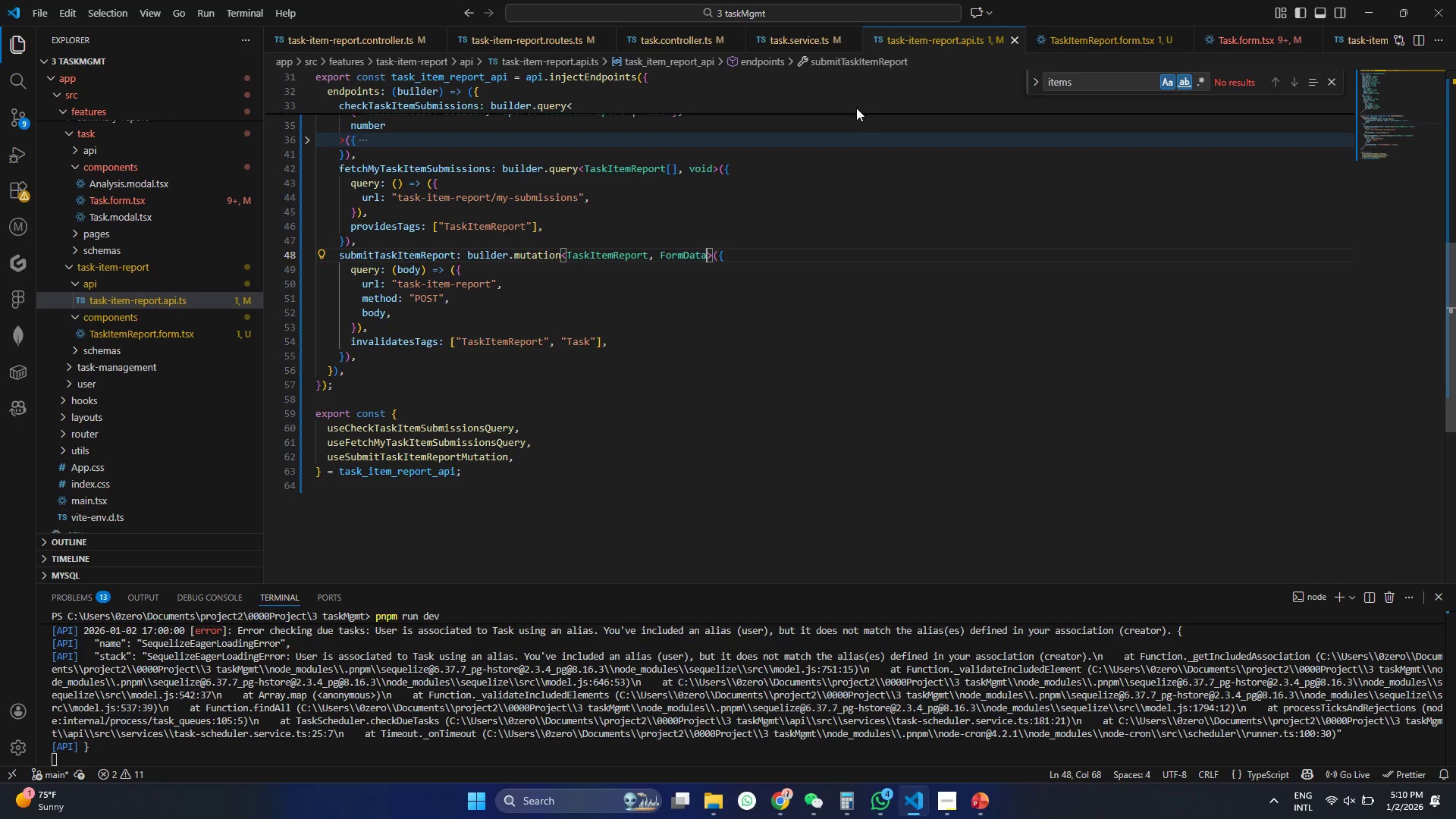 
key(Control+S)
 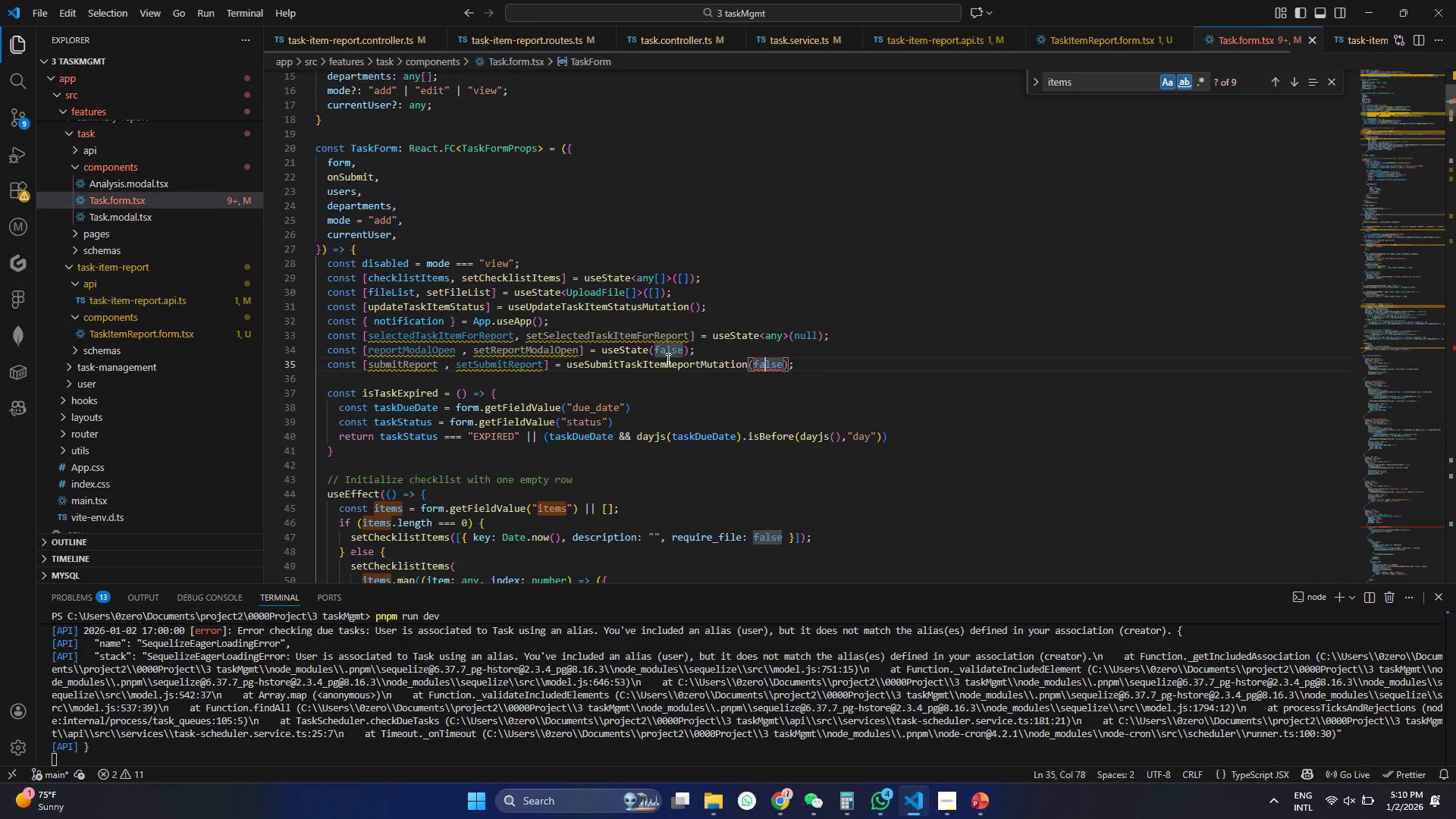 
double_click([650, 378])
 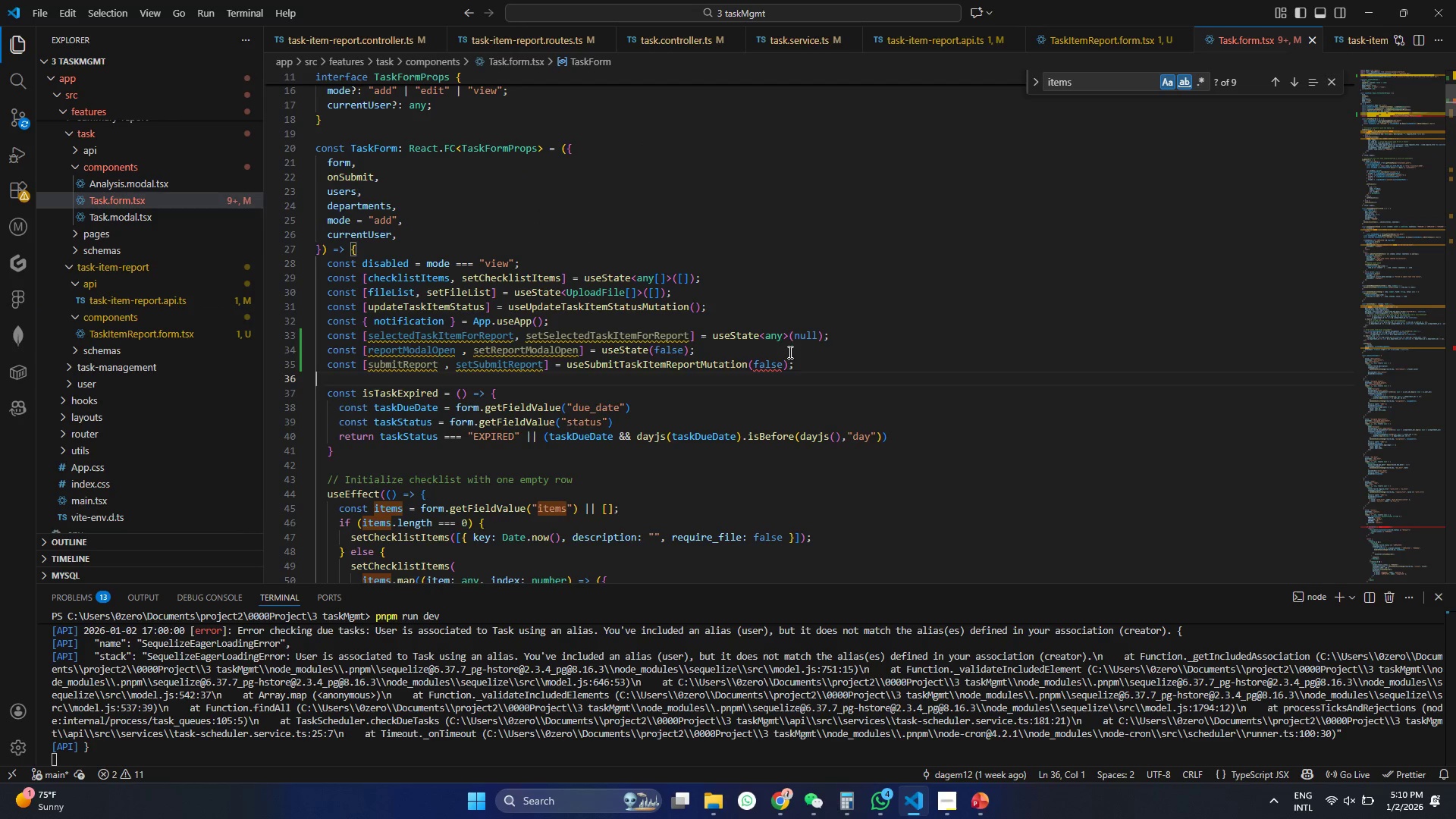 
triple_click([788, 355])
 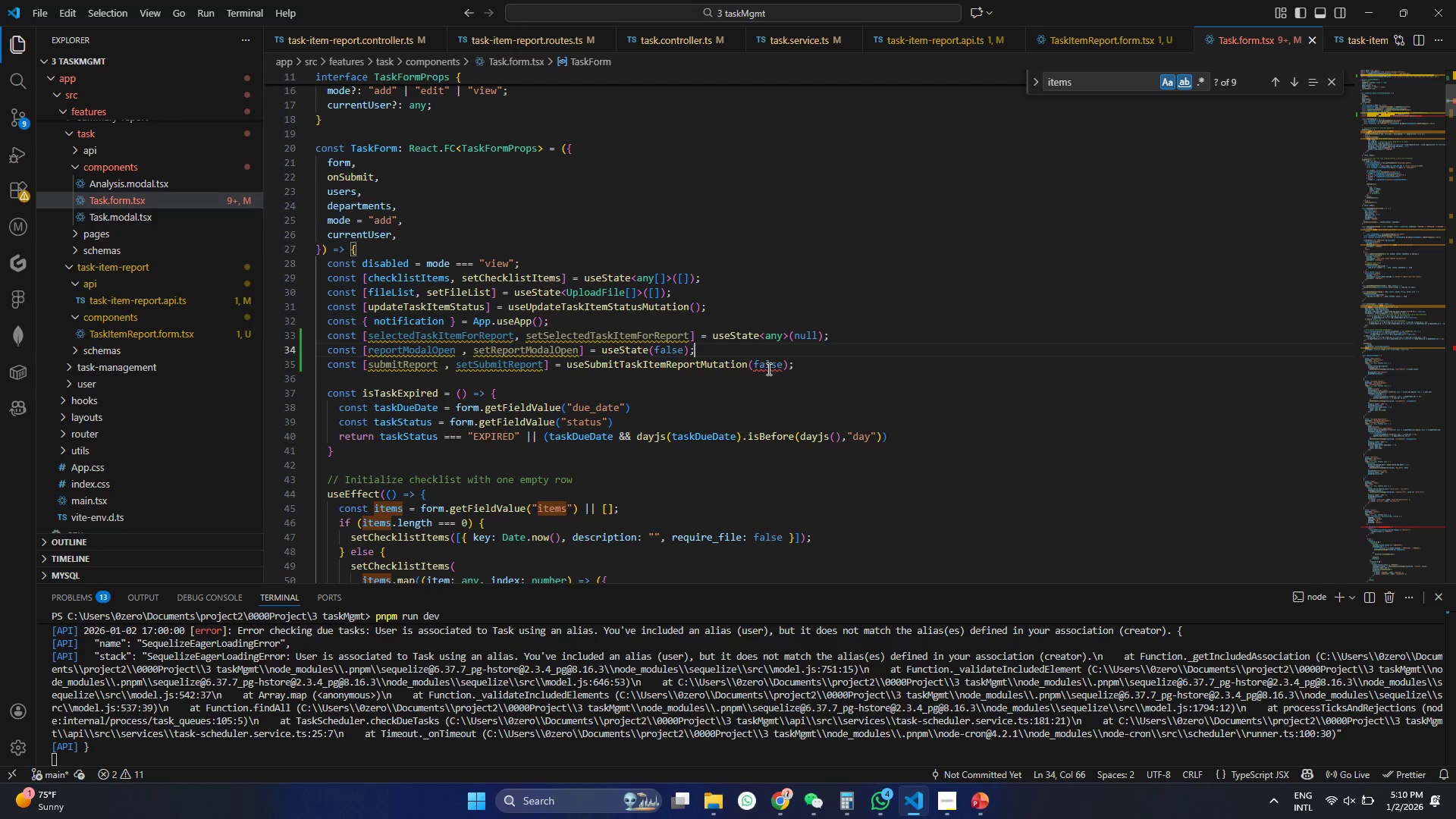 
triple_click([767, 369])
 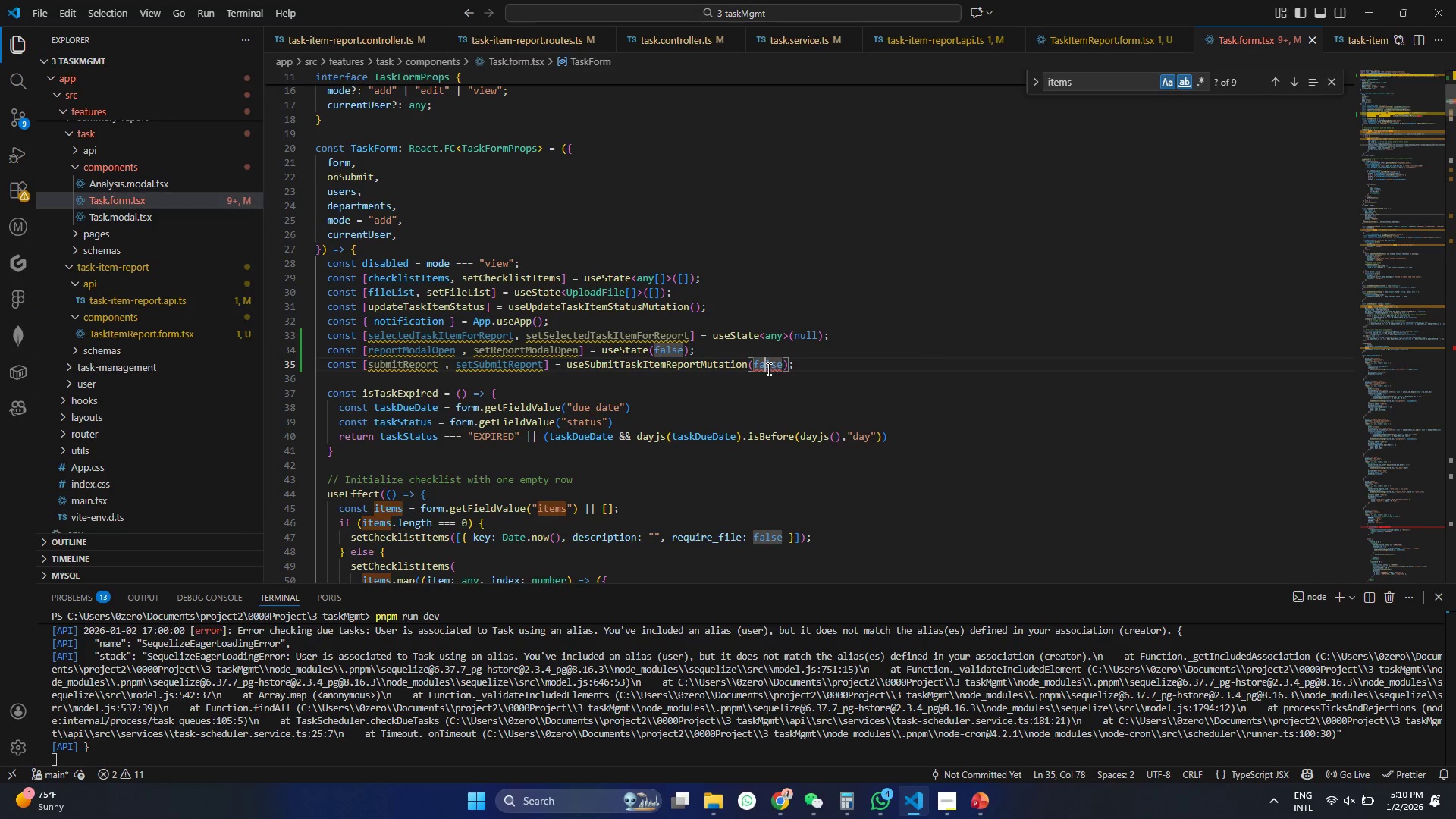 
triple_click([767, 369])
 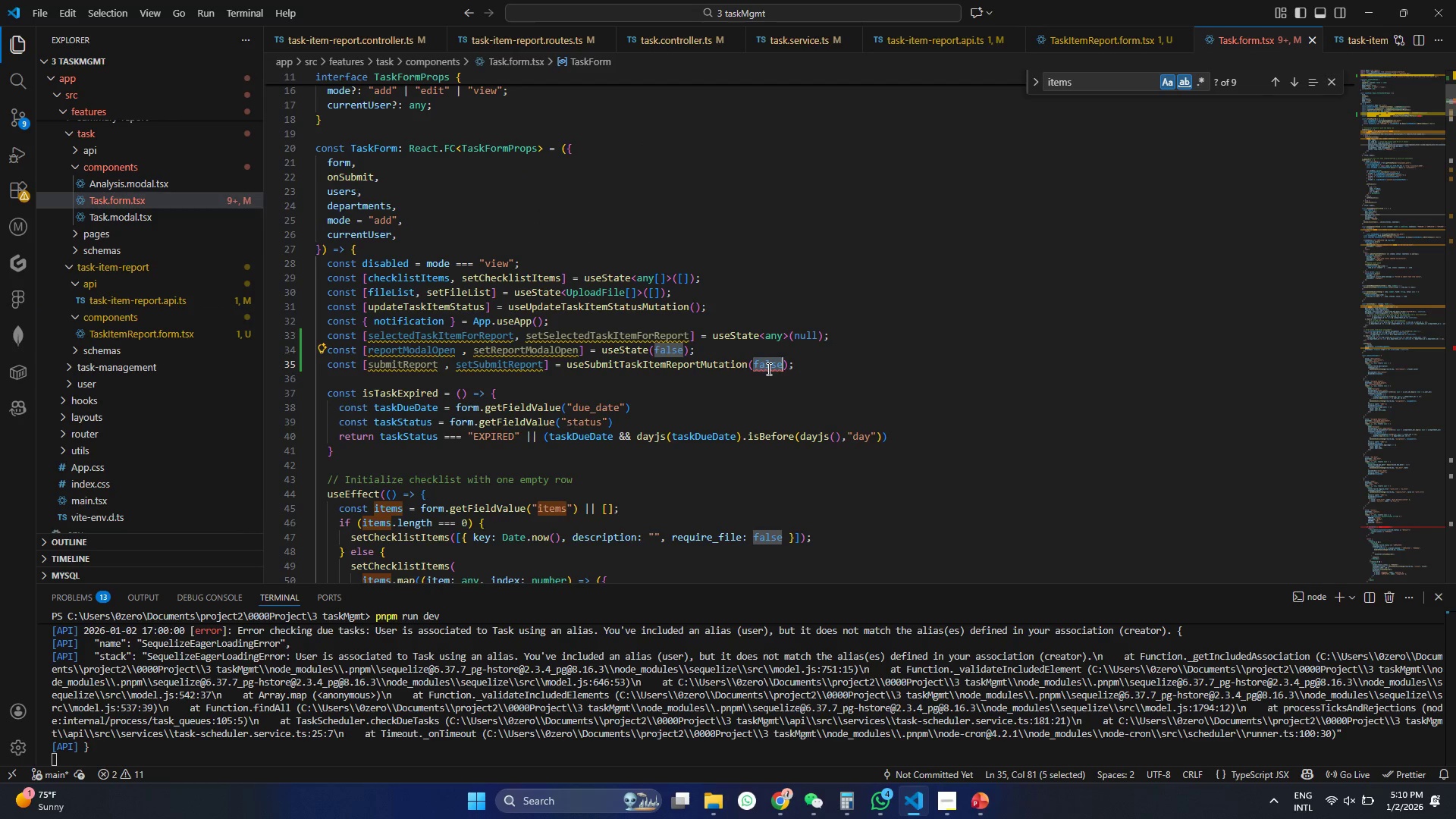 
key(Backspace)
 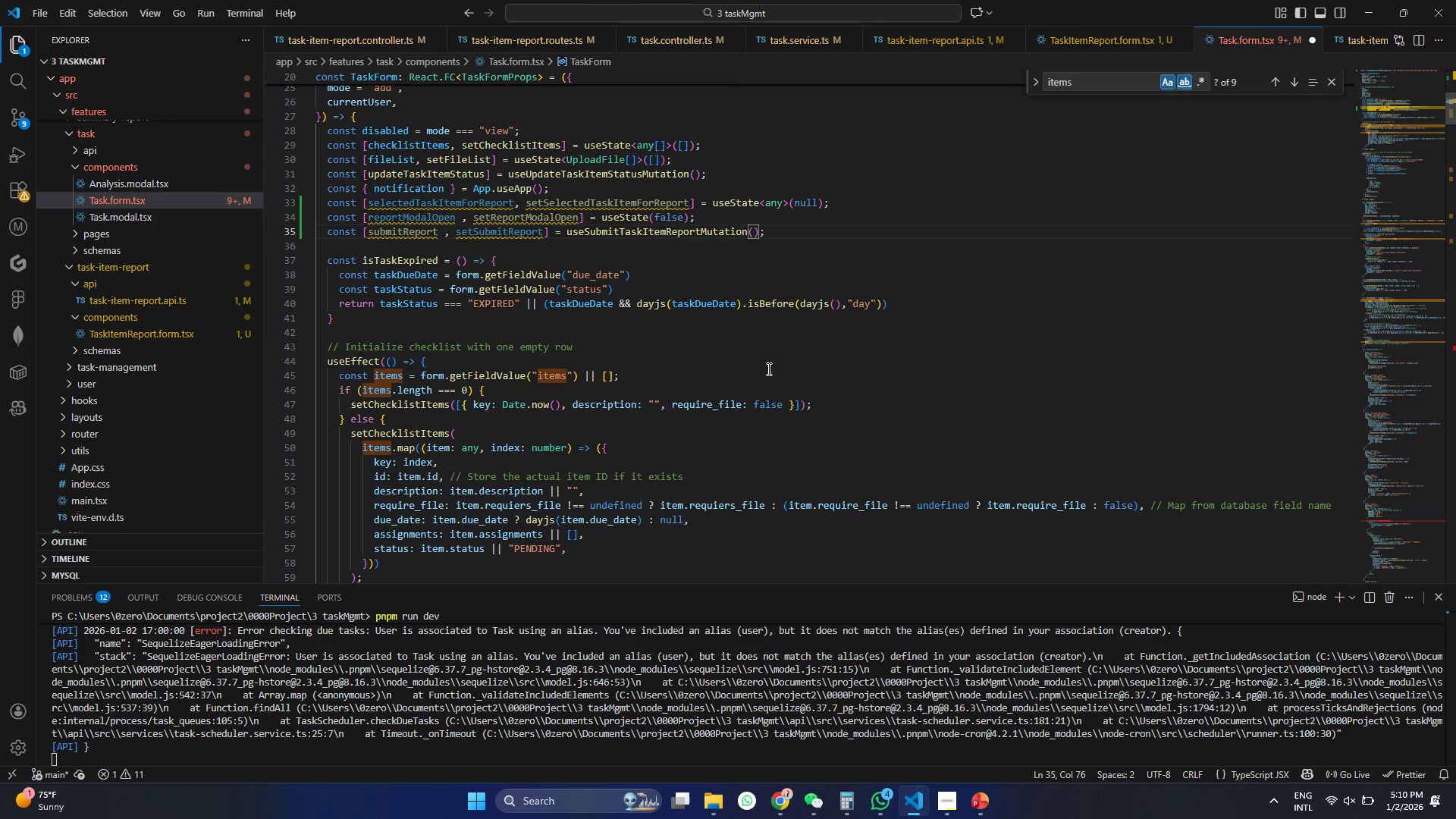 
wait(21.72)
 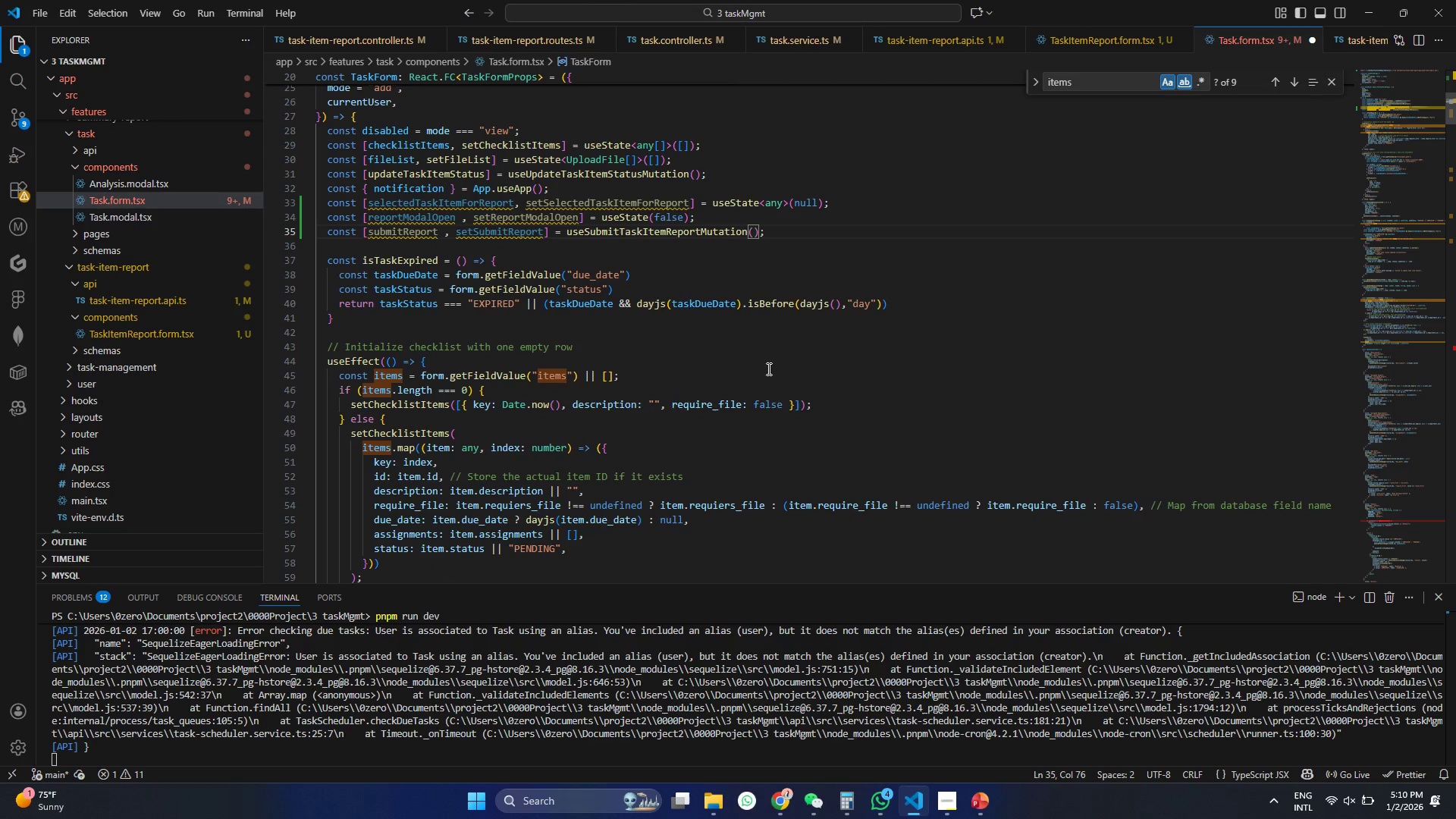 
scroll: coordinate [792, 349], scroll_direction: down, amount: 1.0
 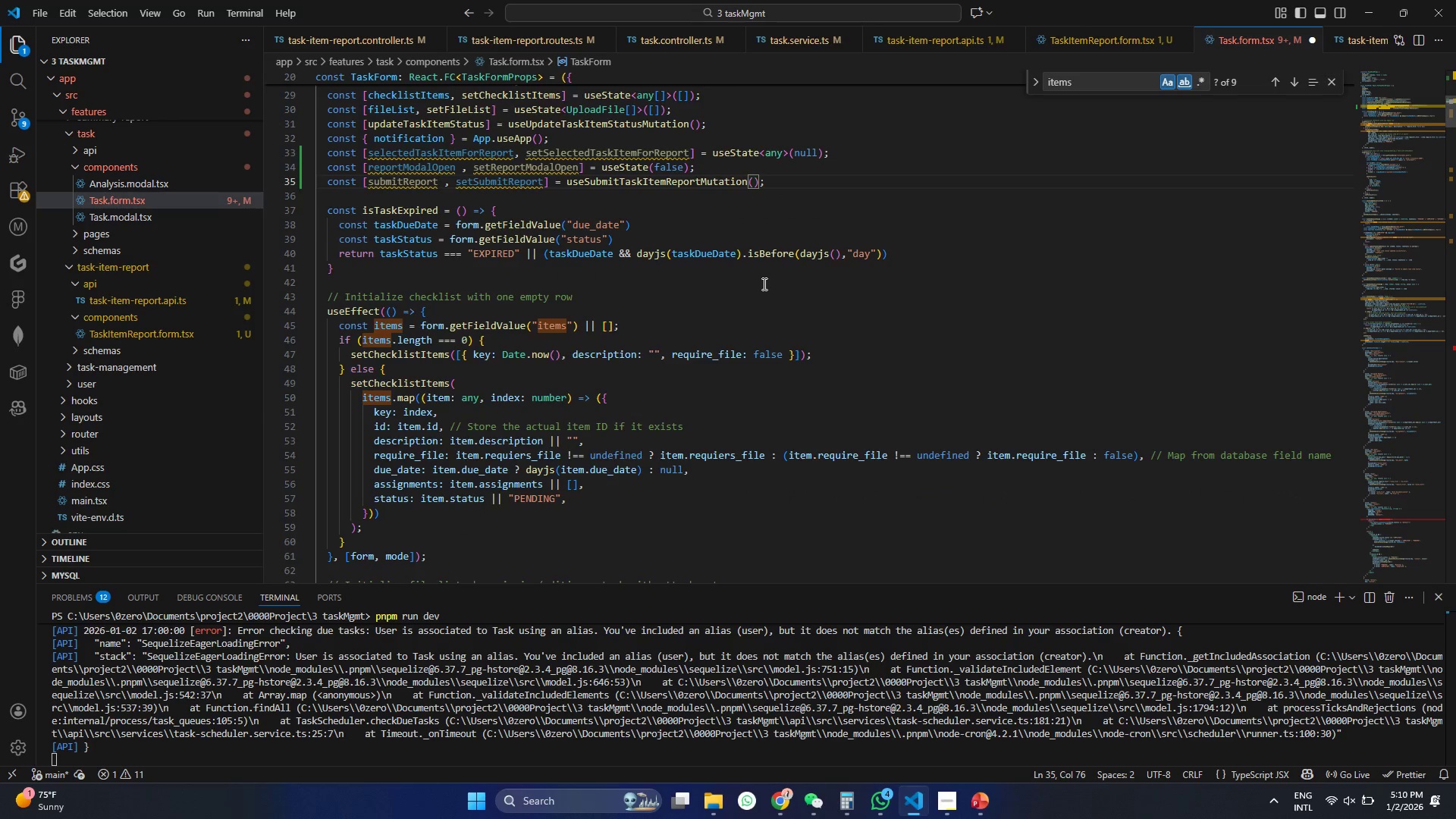 
scroll: coordinate [583, 237], scroll_direction: up, amount: 14.0
 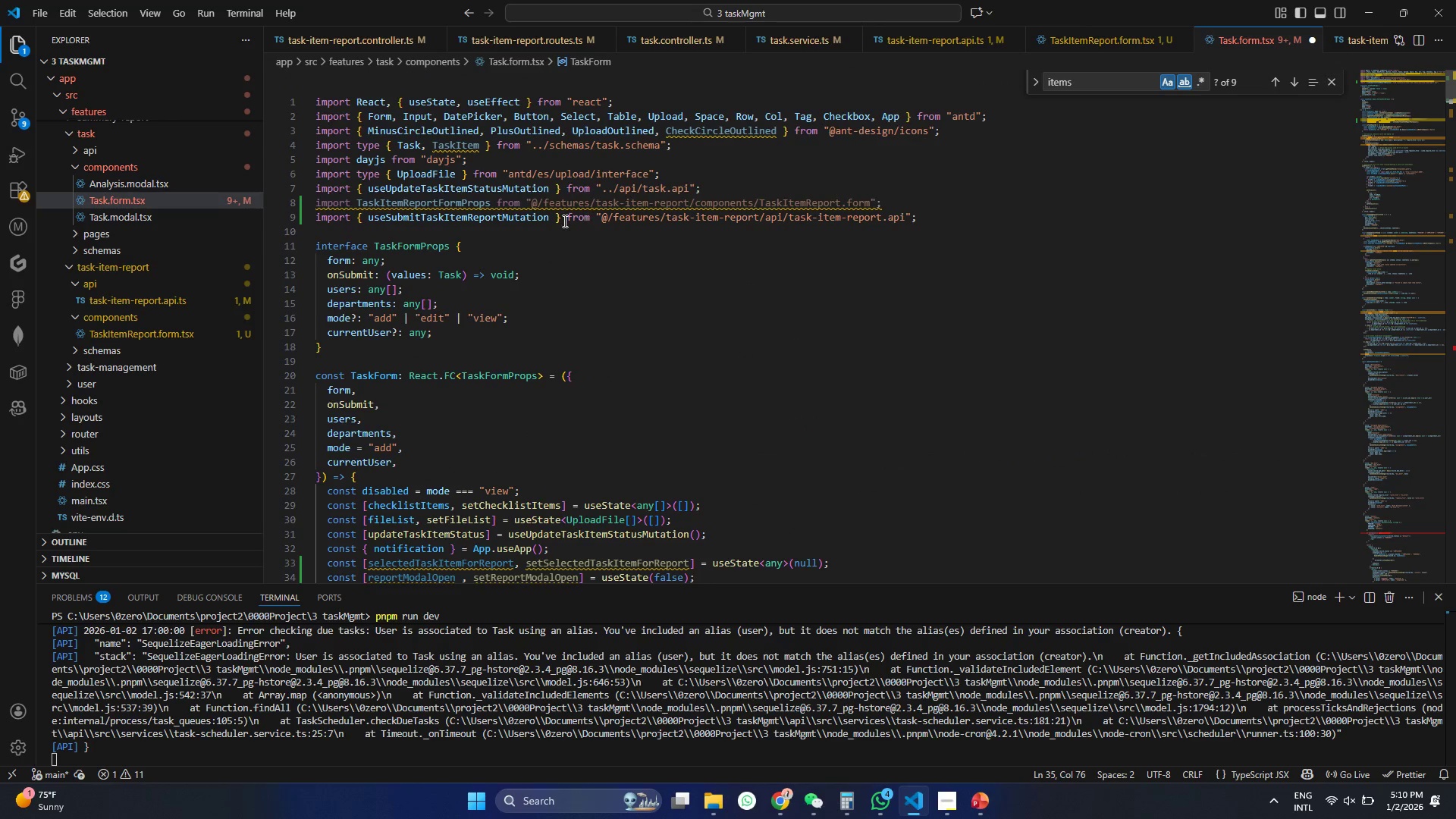 
left_click([554, 221])
 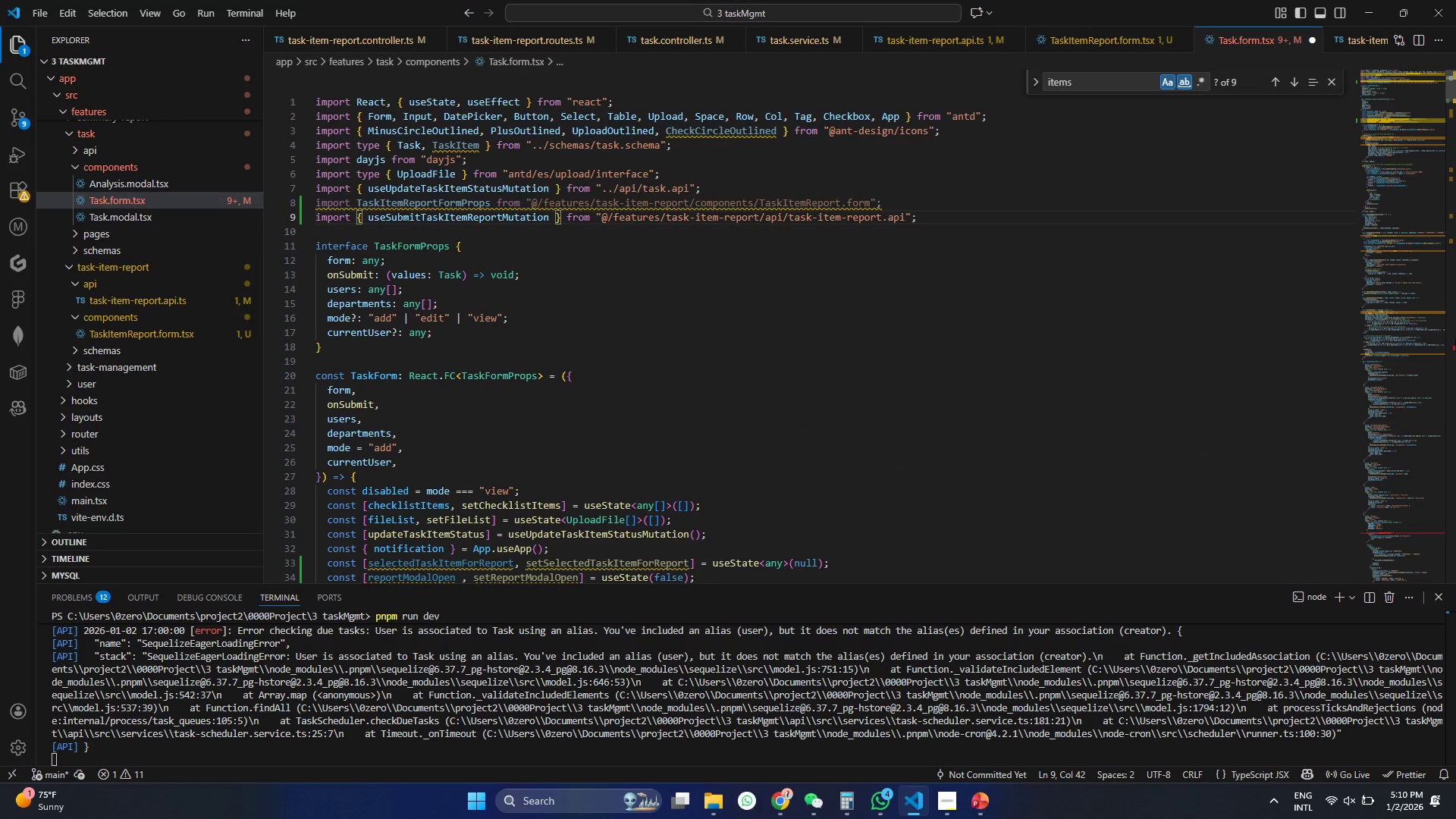 
key(Comma)
 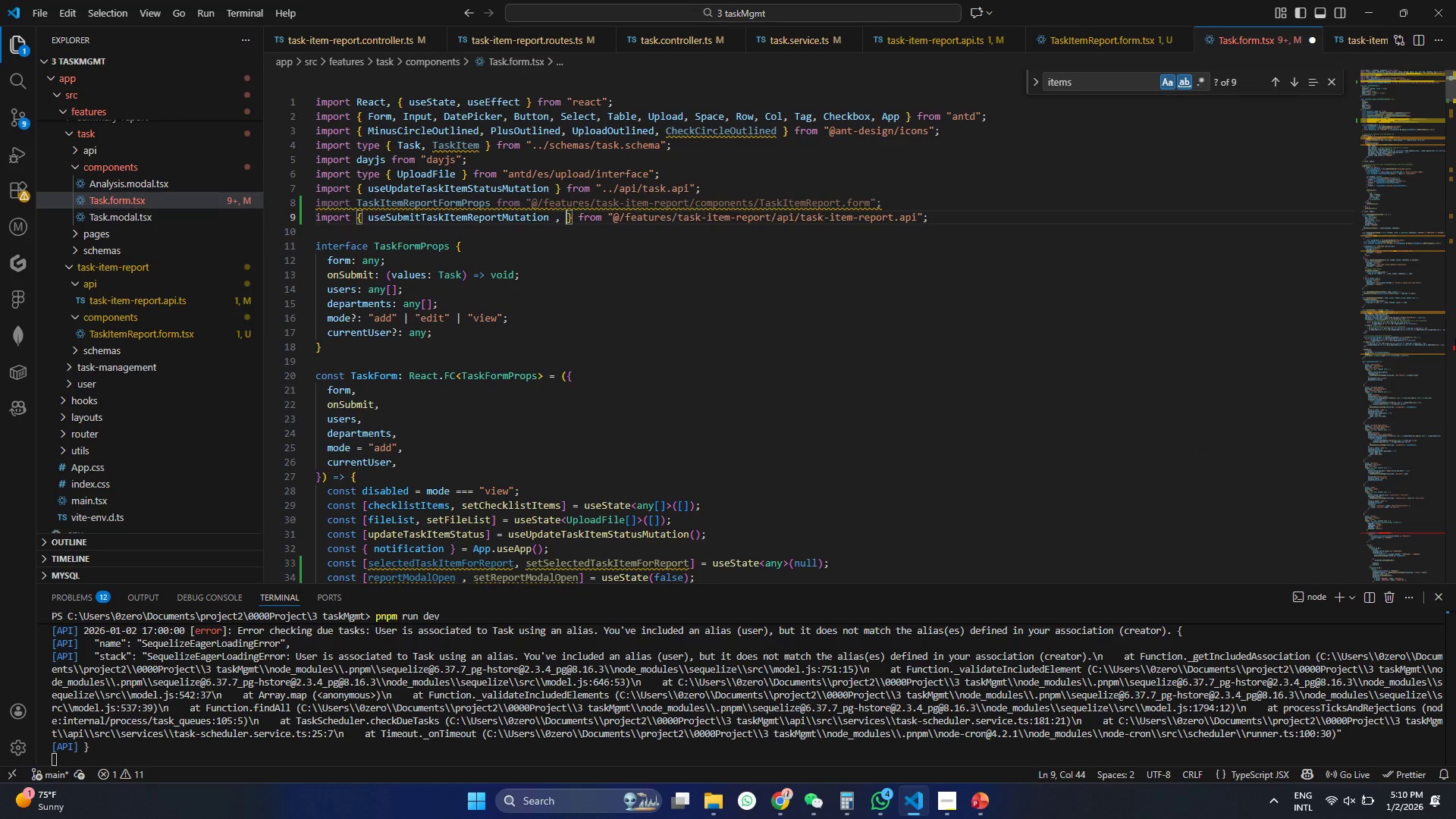 
key(Space)
 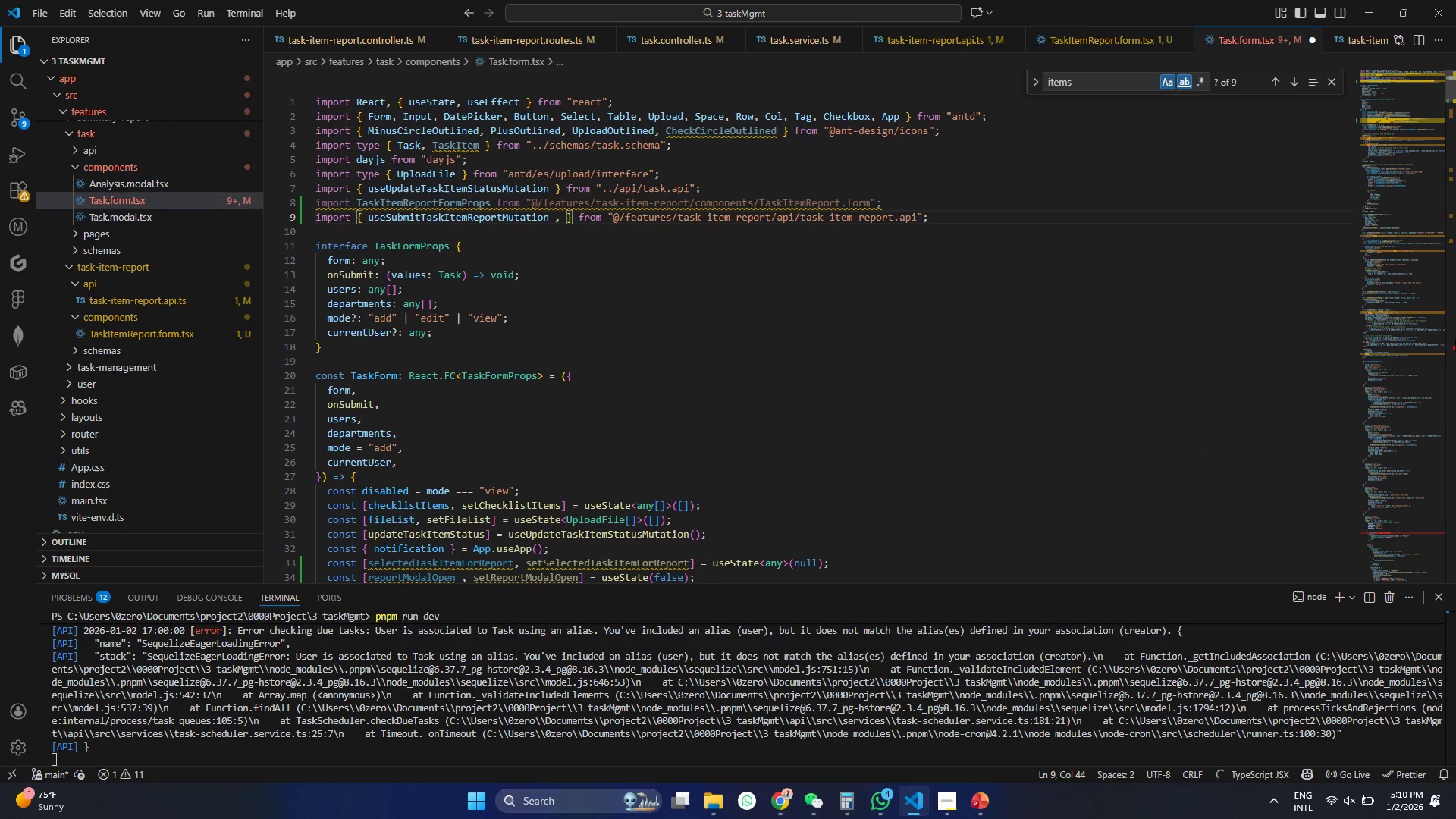 
key(U)
 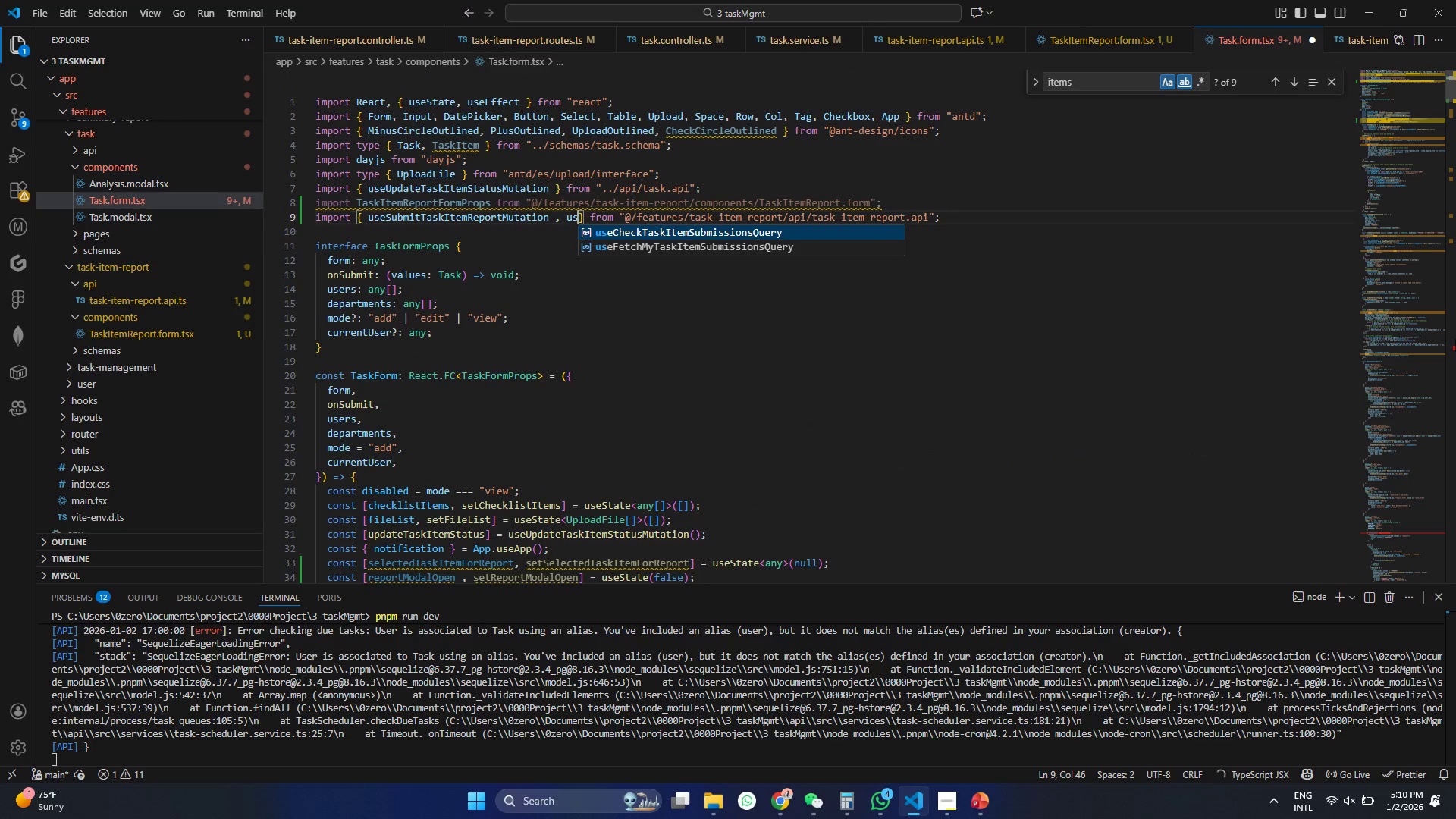 
hold_key(key=S, duration=0.33)
 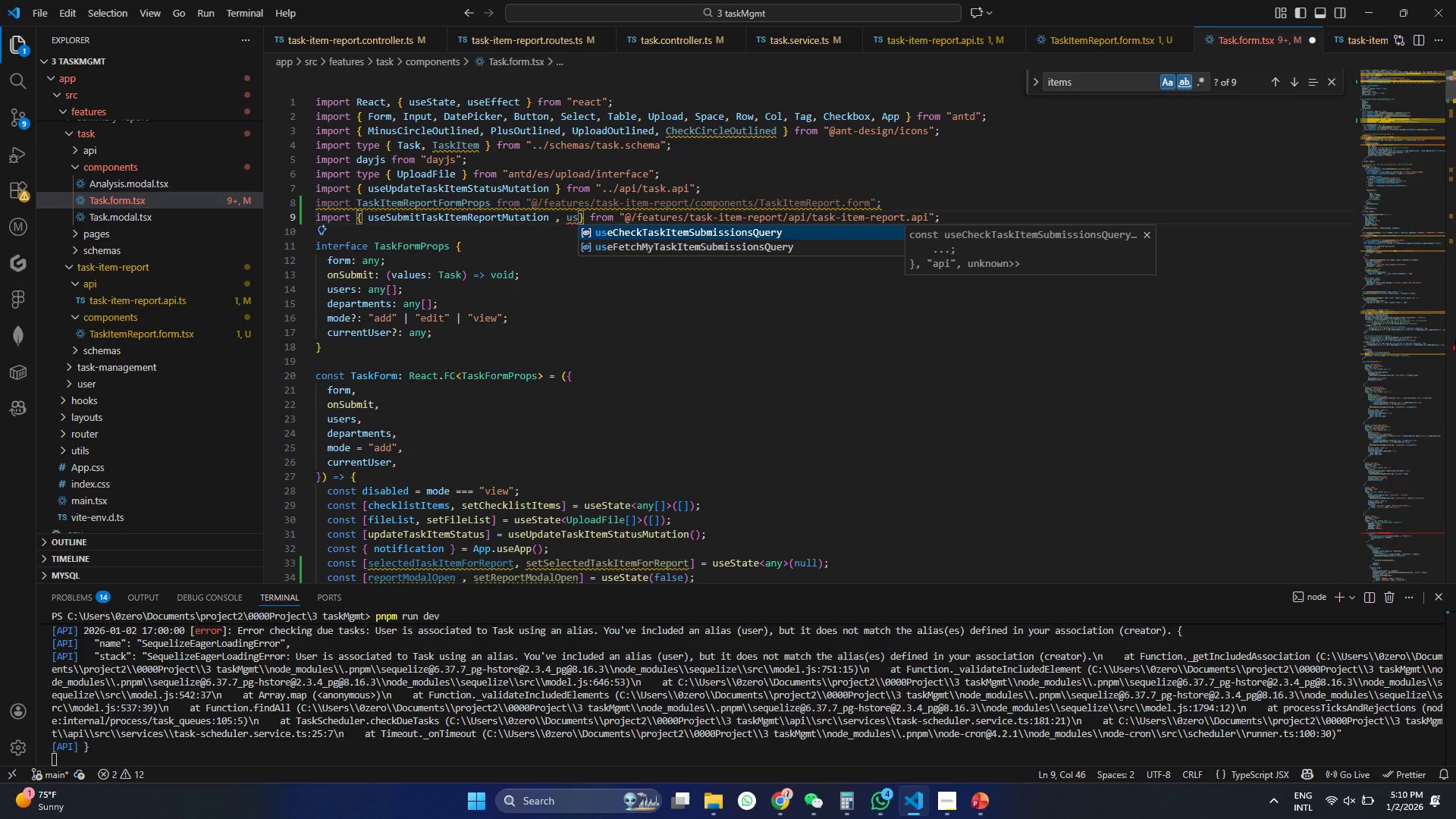 
wait(11.44)
 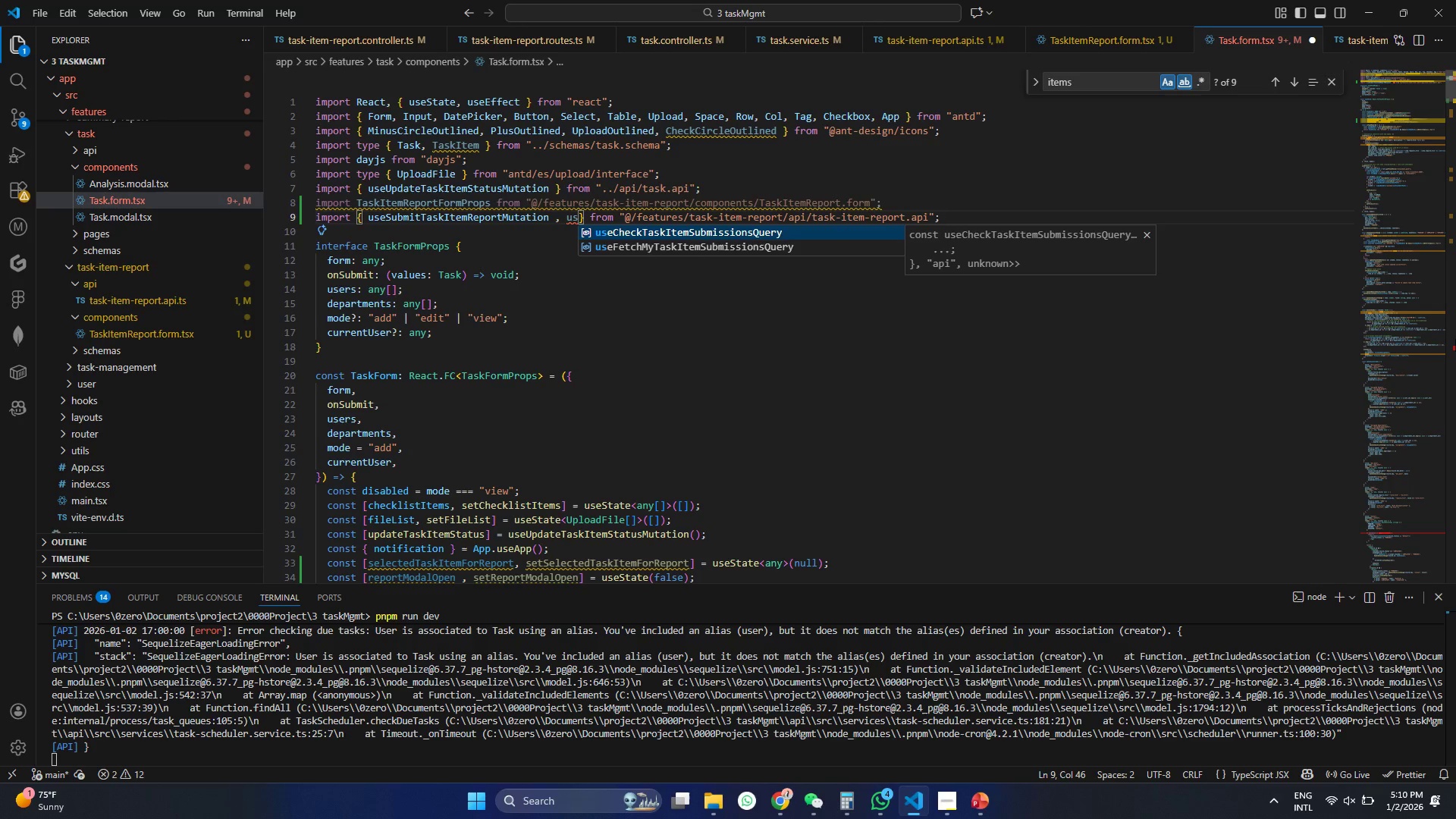 
key(Enter)
 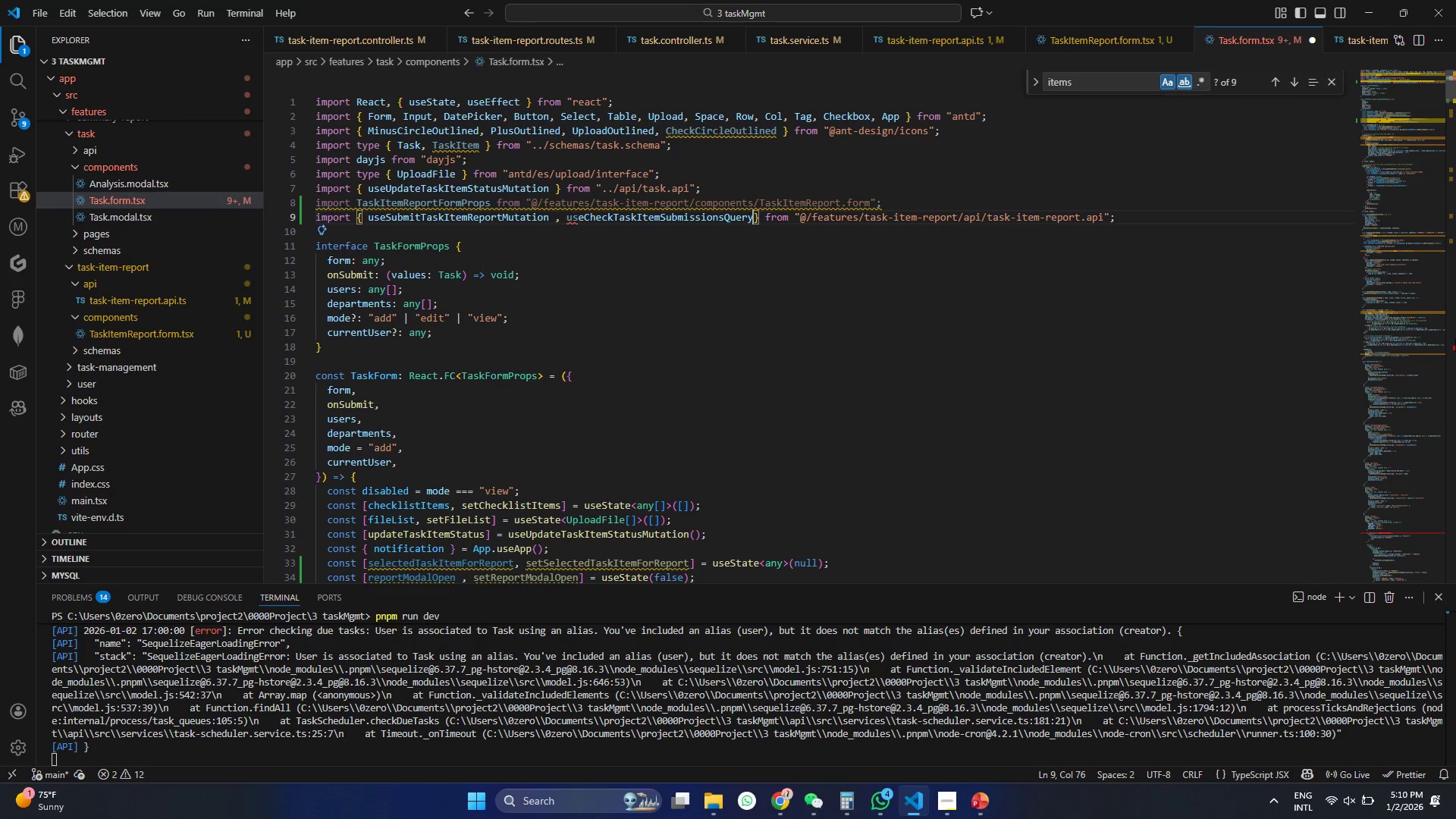 
key(Control+ControlLeft)
 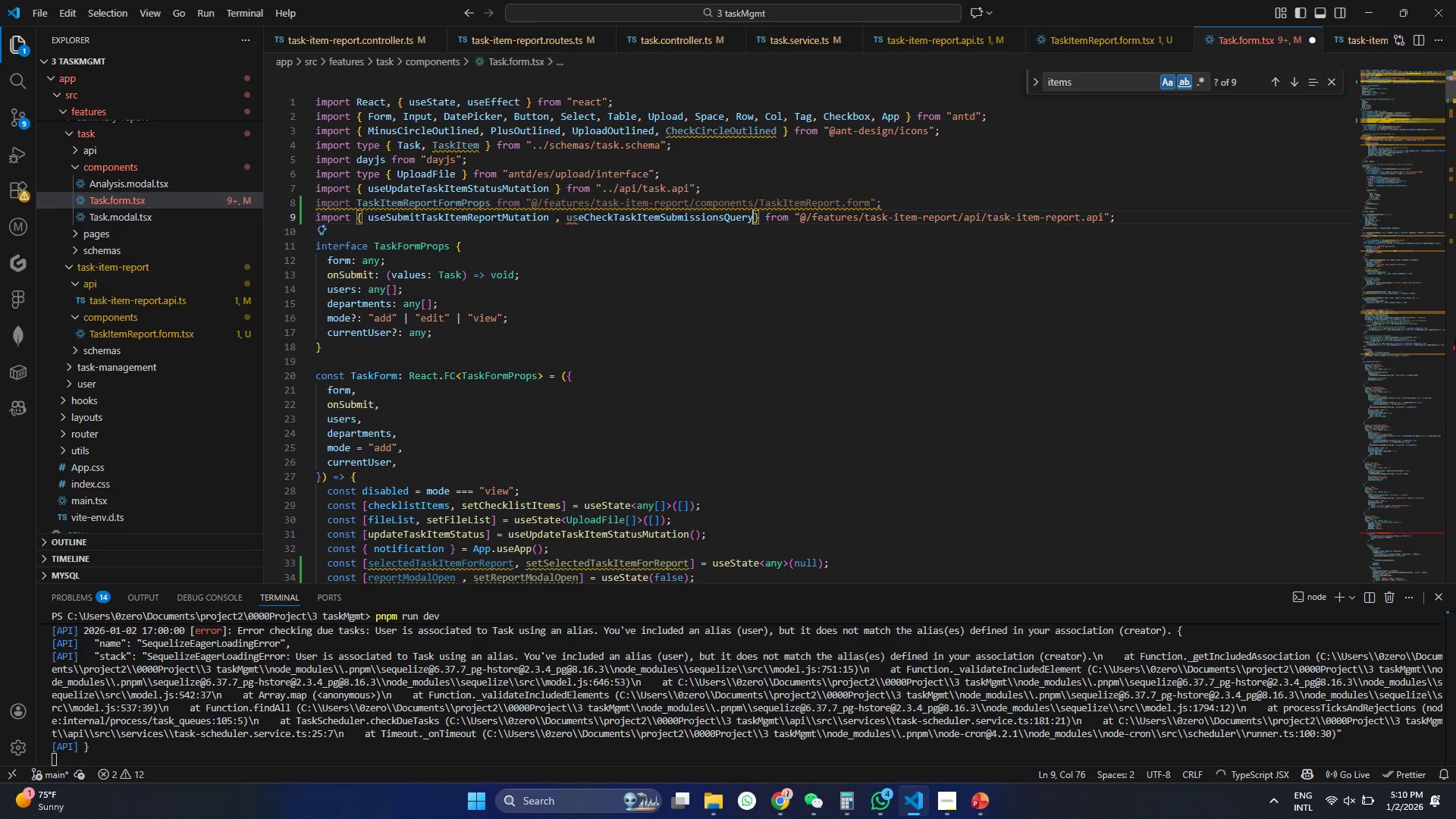 
key(Control+S)
 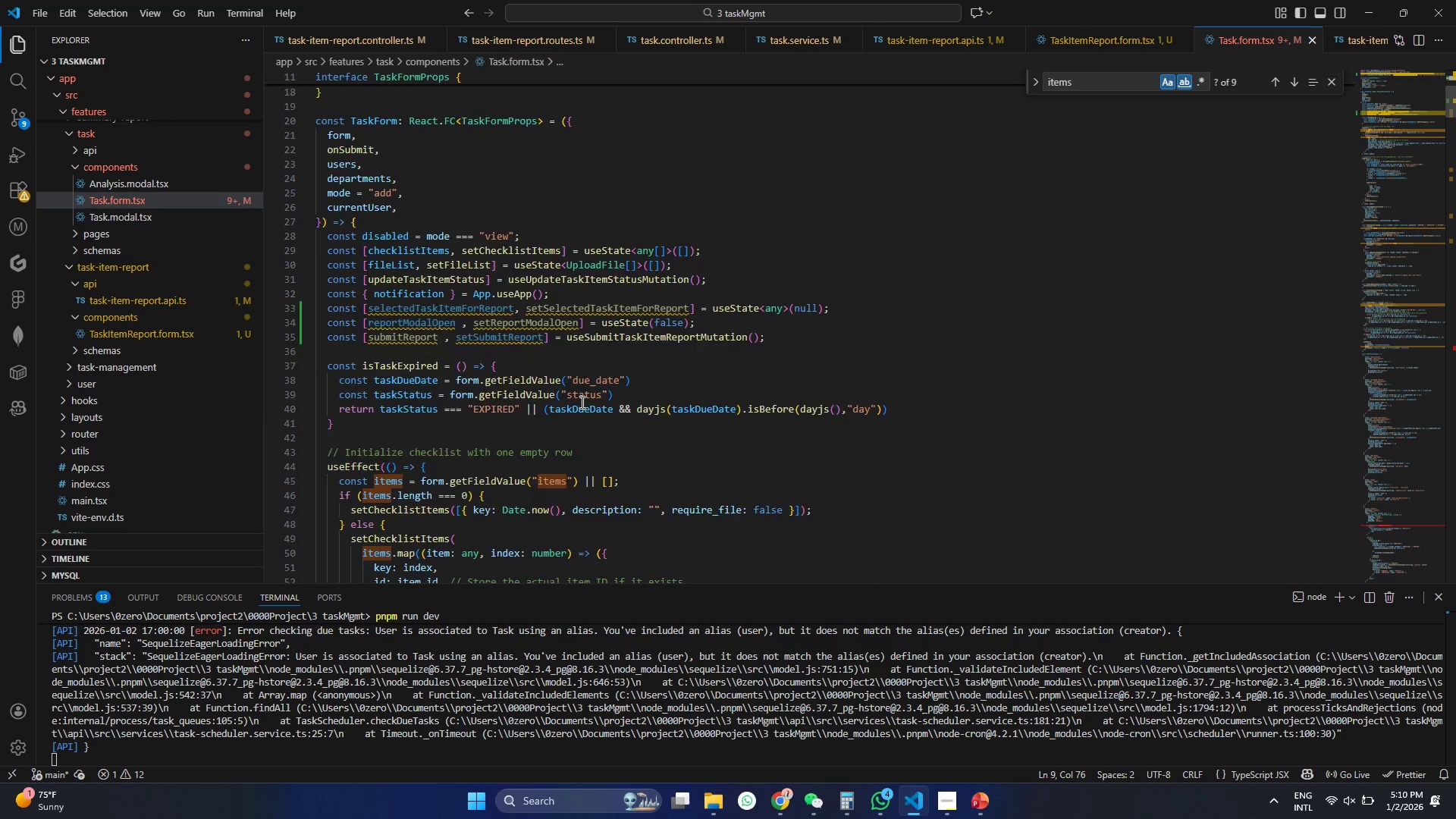 
wait(18.47)
 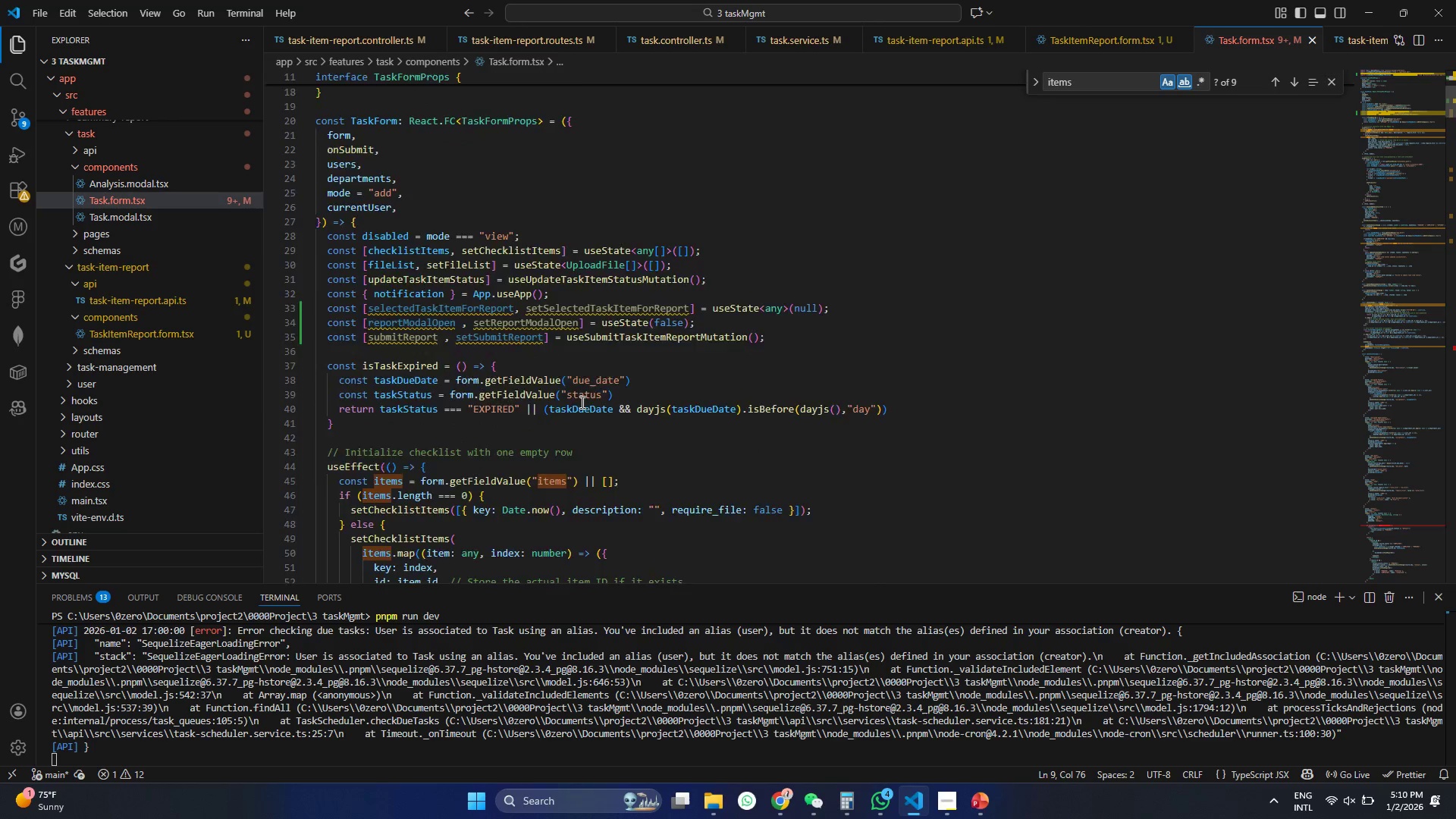 
scroll: coordinate [532, 361], scroll_direction: up, amount: 6.0
 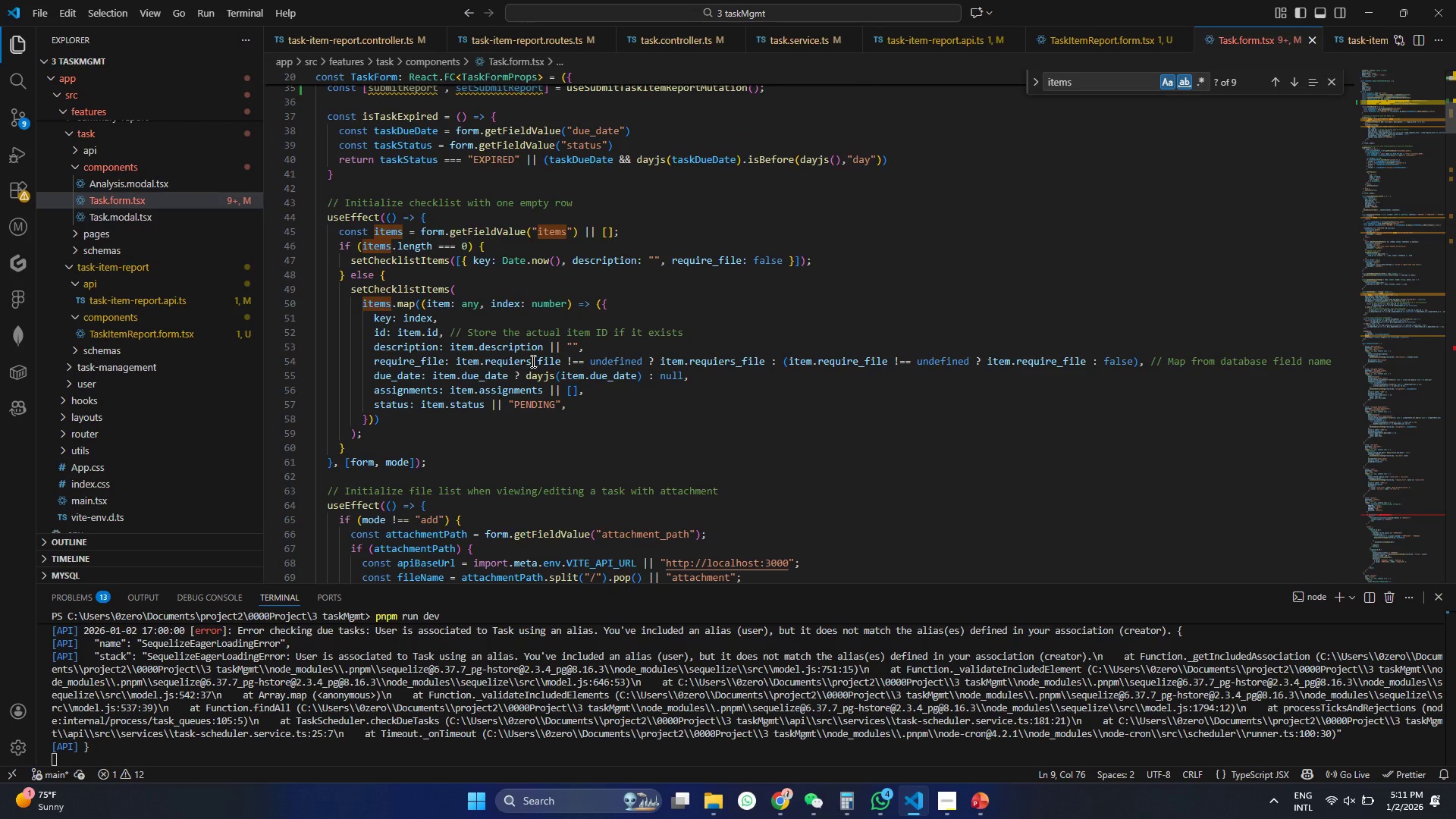 
scroll: coordinate [325, 347], scroll_direction: down, amount: 24.0
 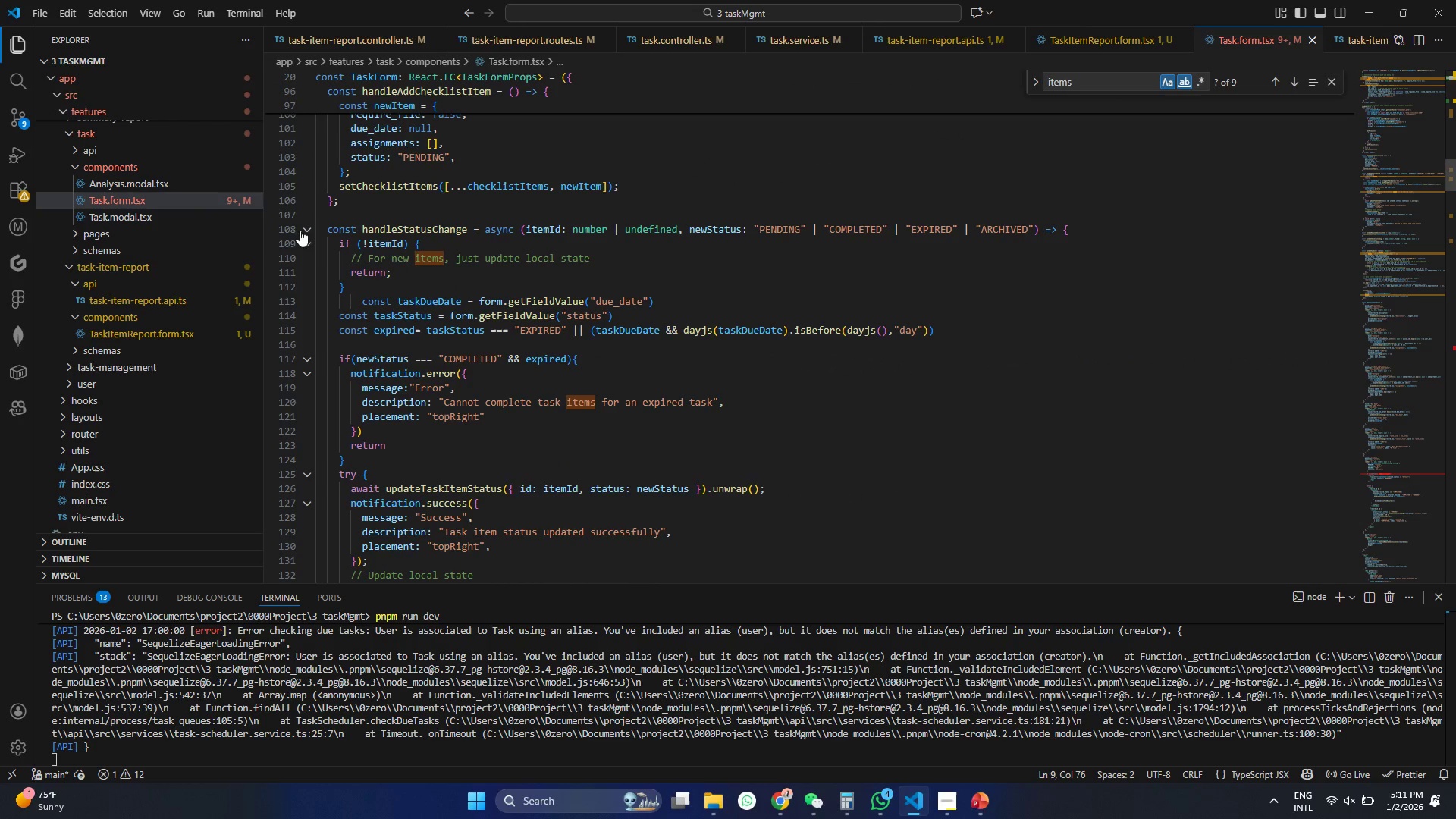 
left_click([304, 231])
 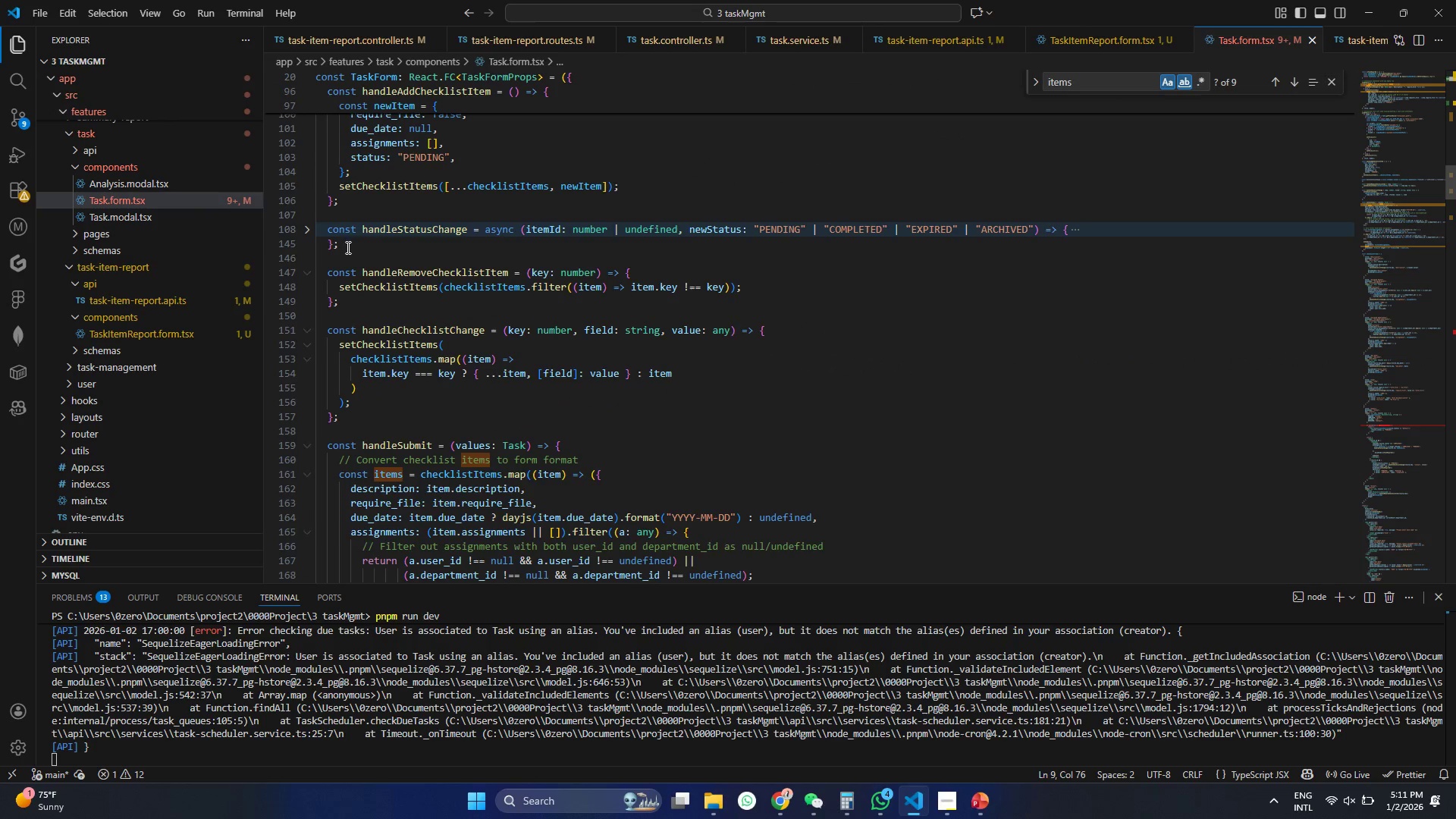 
left_click([347, 248])
 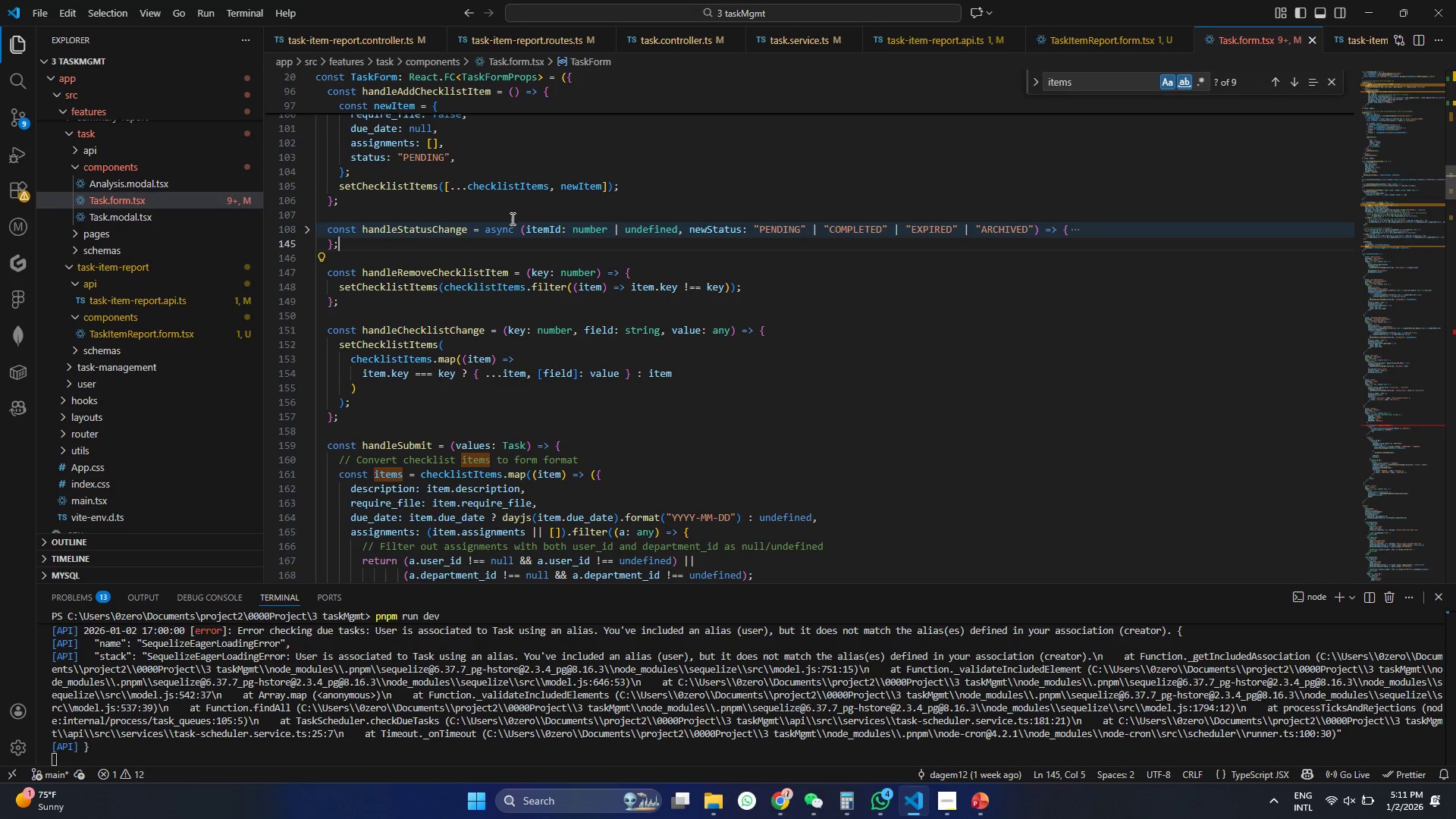 
key(Enter)
 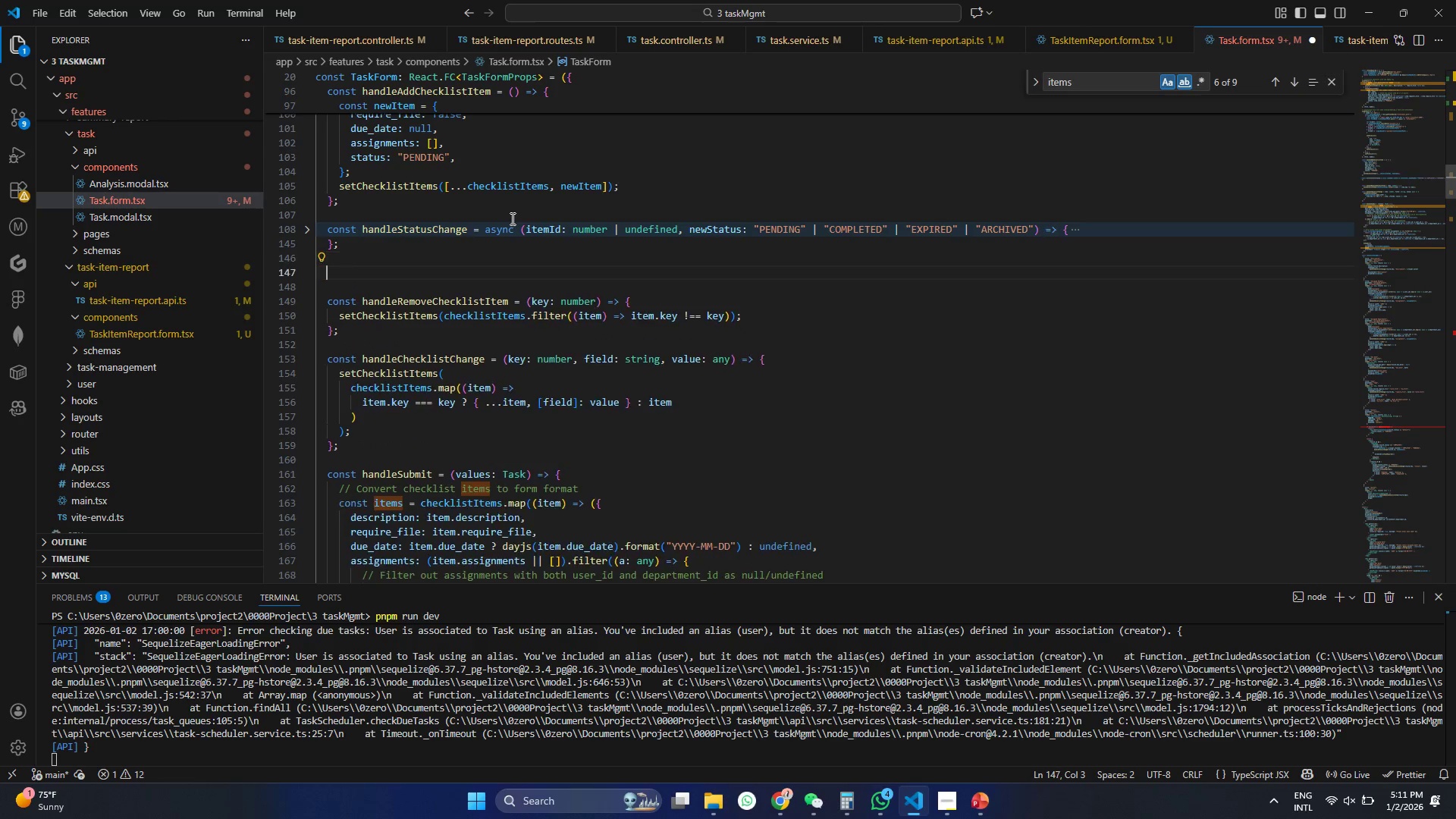 
key(Enter)
 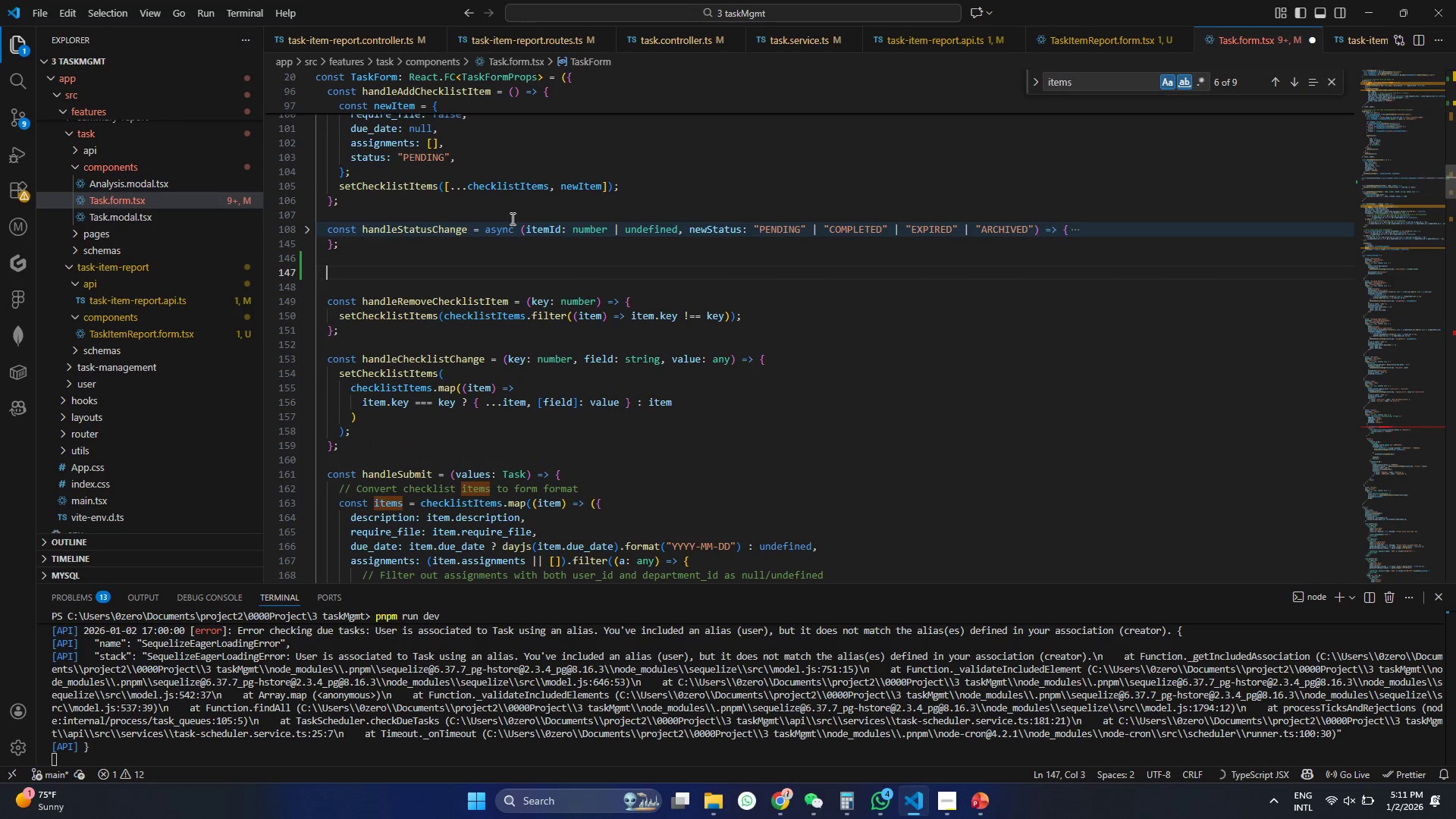 
type(const hanel)
key(Backspace)
key(Backspace)
type(leSubm)
key(Tab)
type(Report = as)
key(Tab)
key(Tab)
type(})
 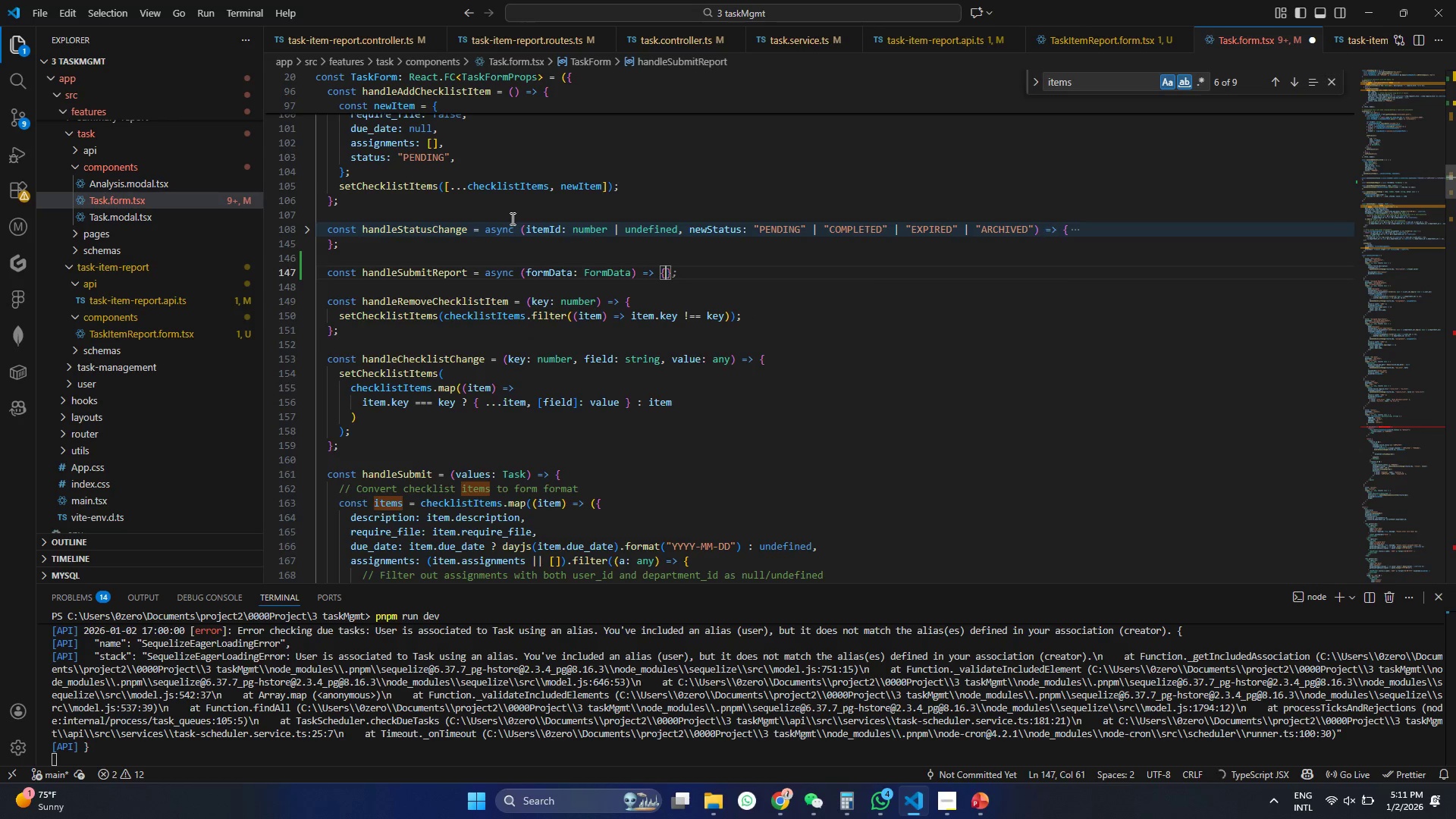 
hold_key(key=D, duration=0.33)
 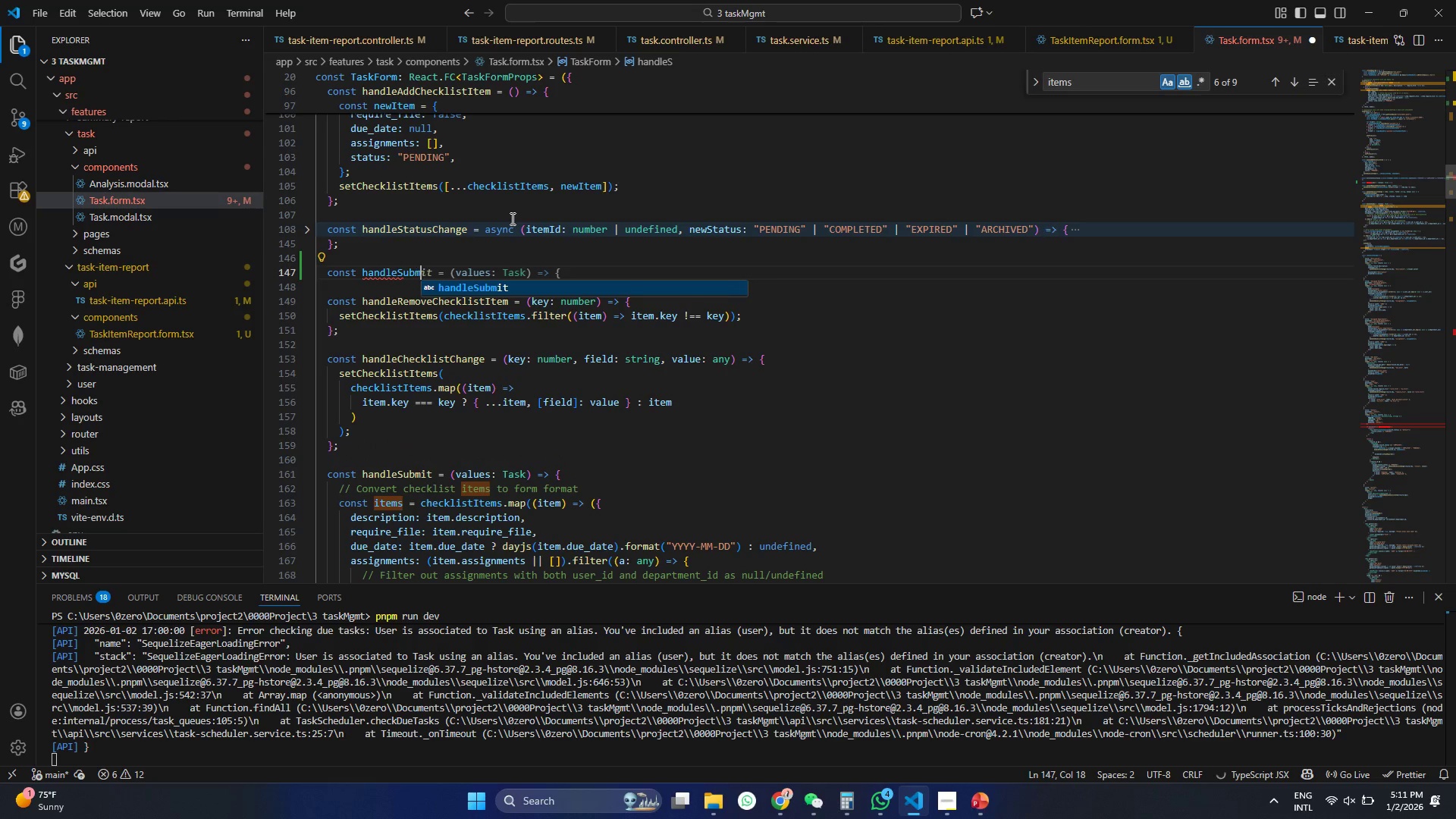 
key(ArrowLeft)
 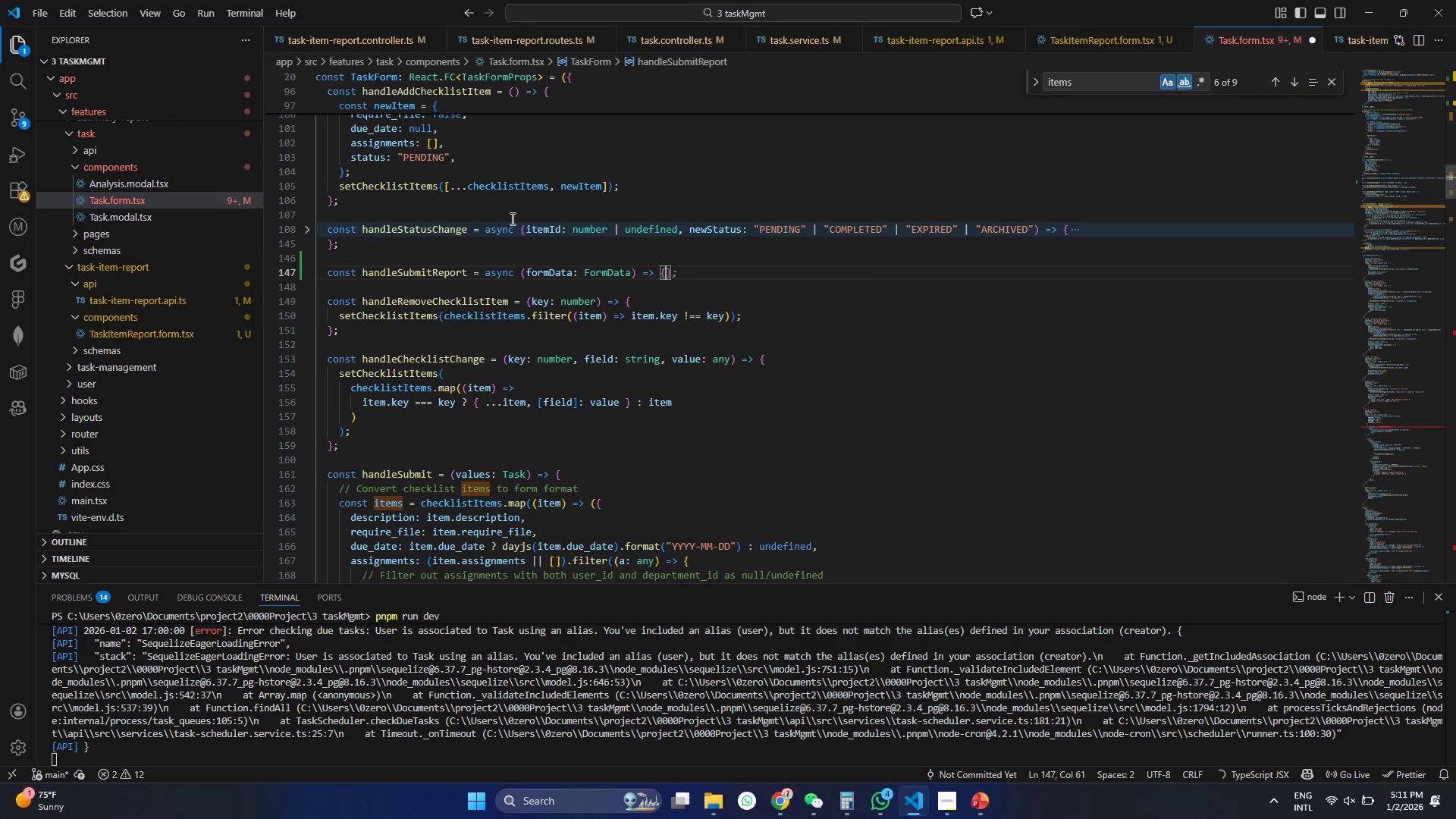 
key(Enter)
 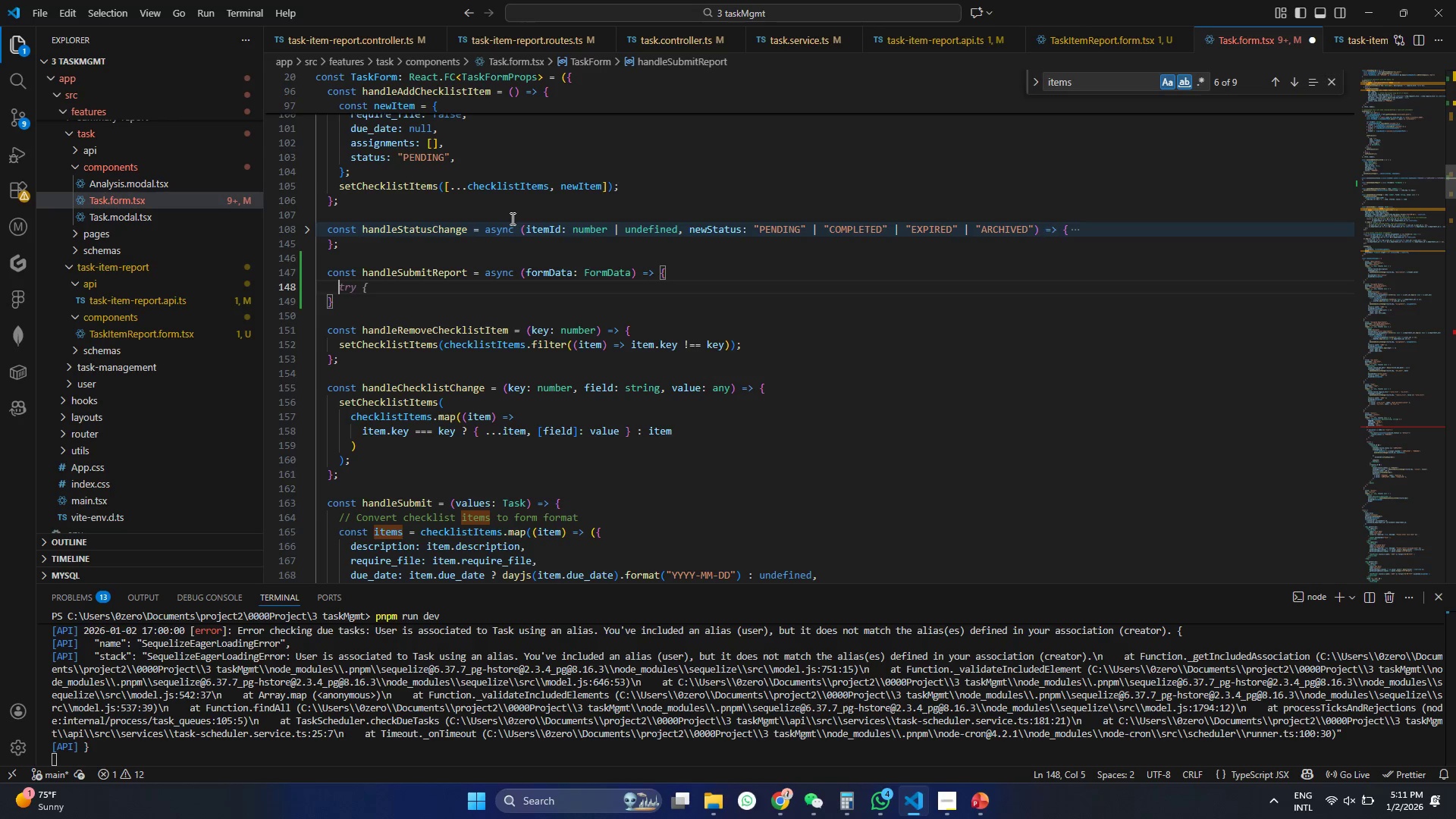 
key(Tab)
 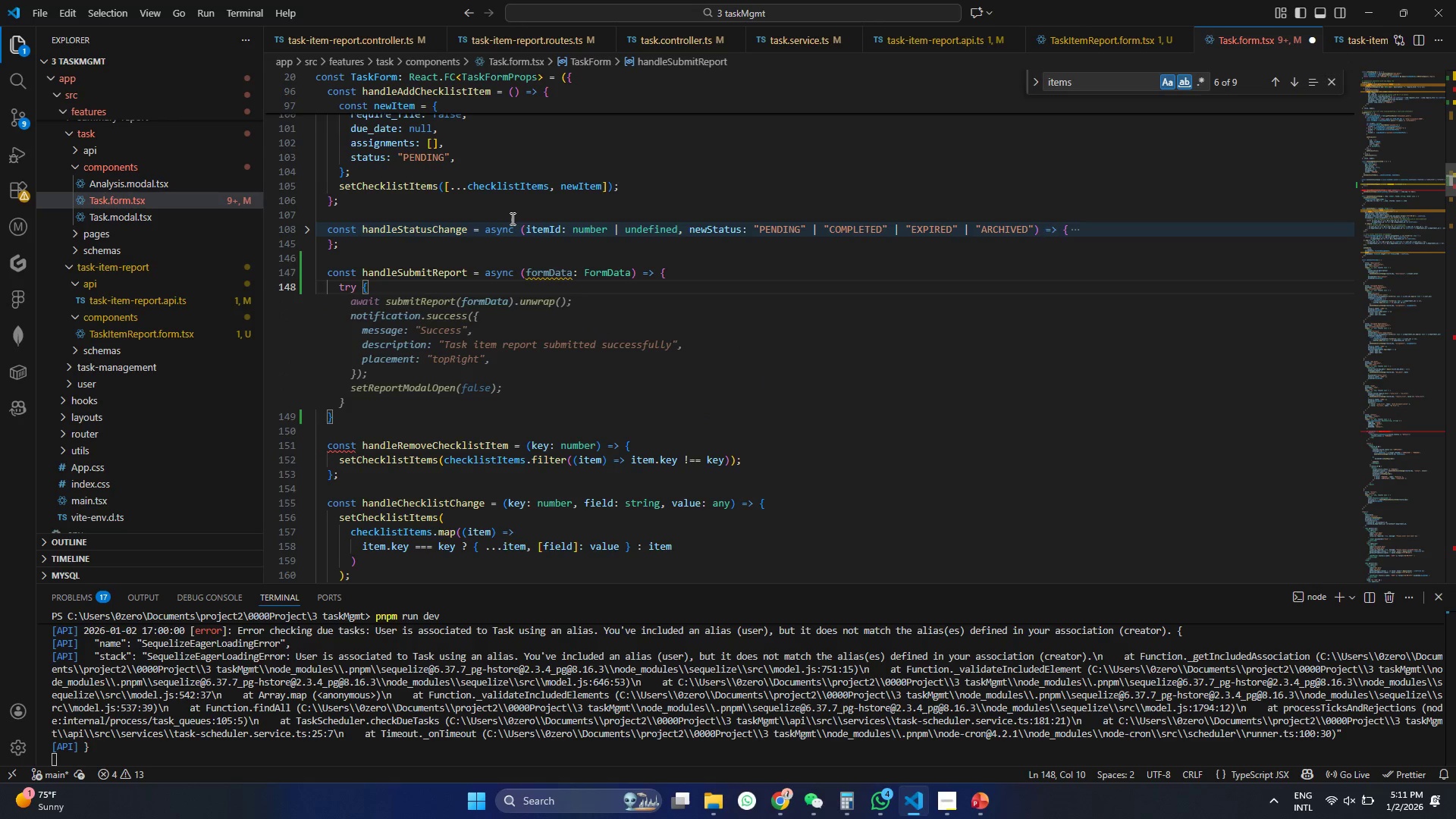 
key(Shift+BracketRight)
 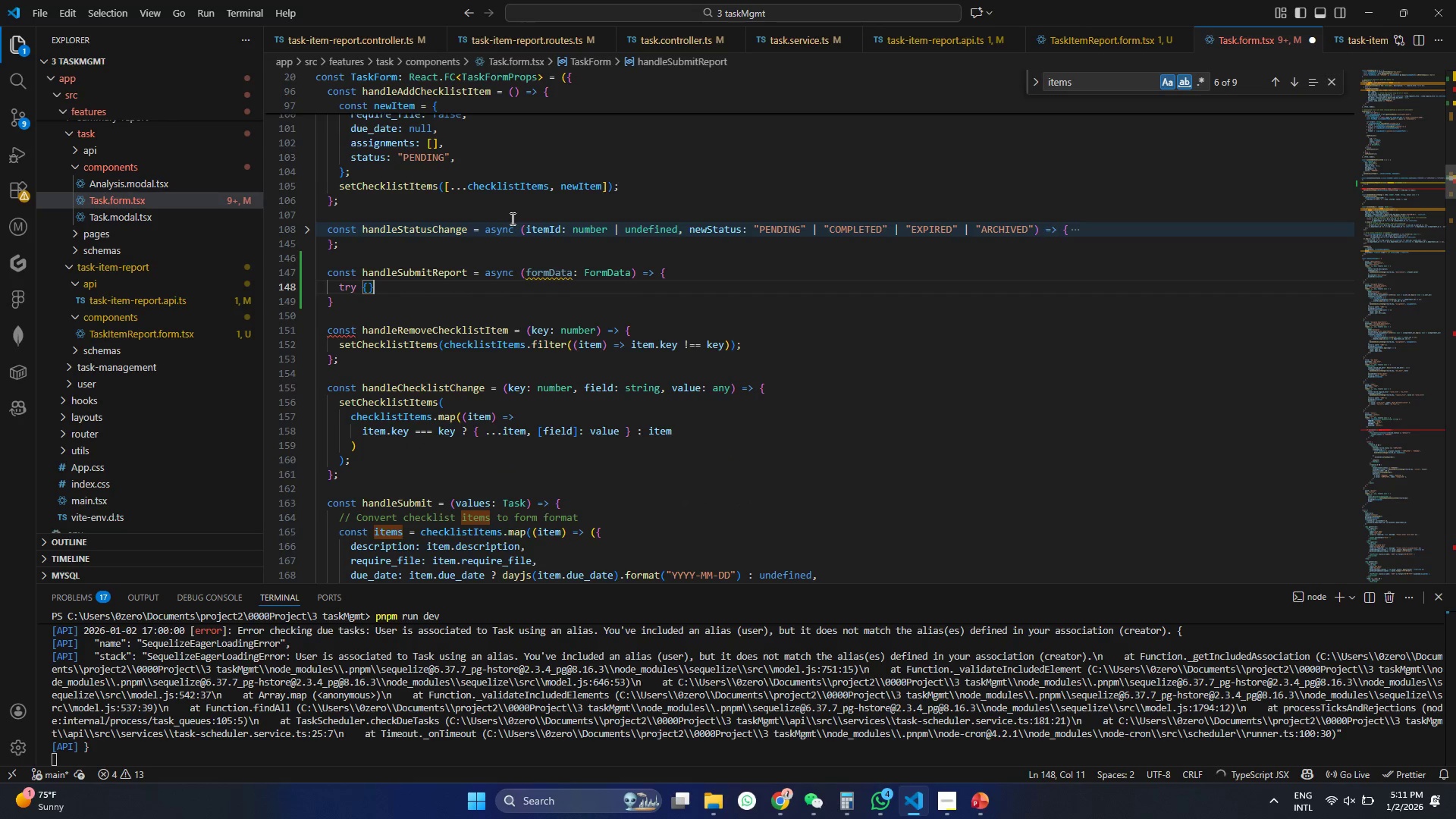 
key(ArrowLeft)
 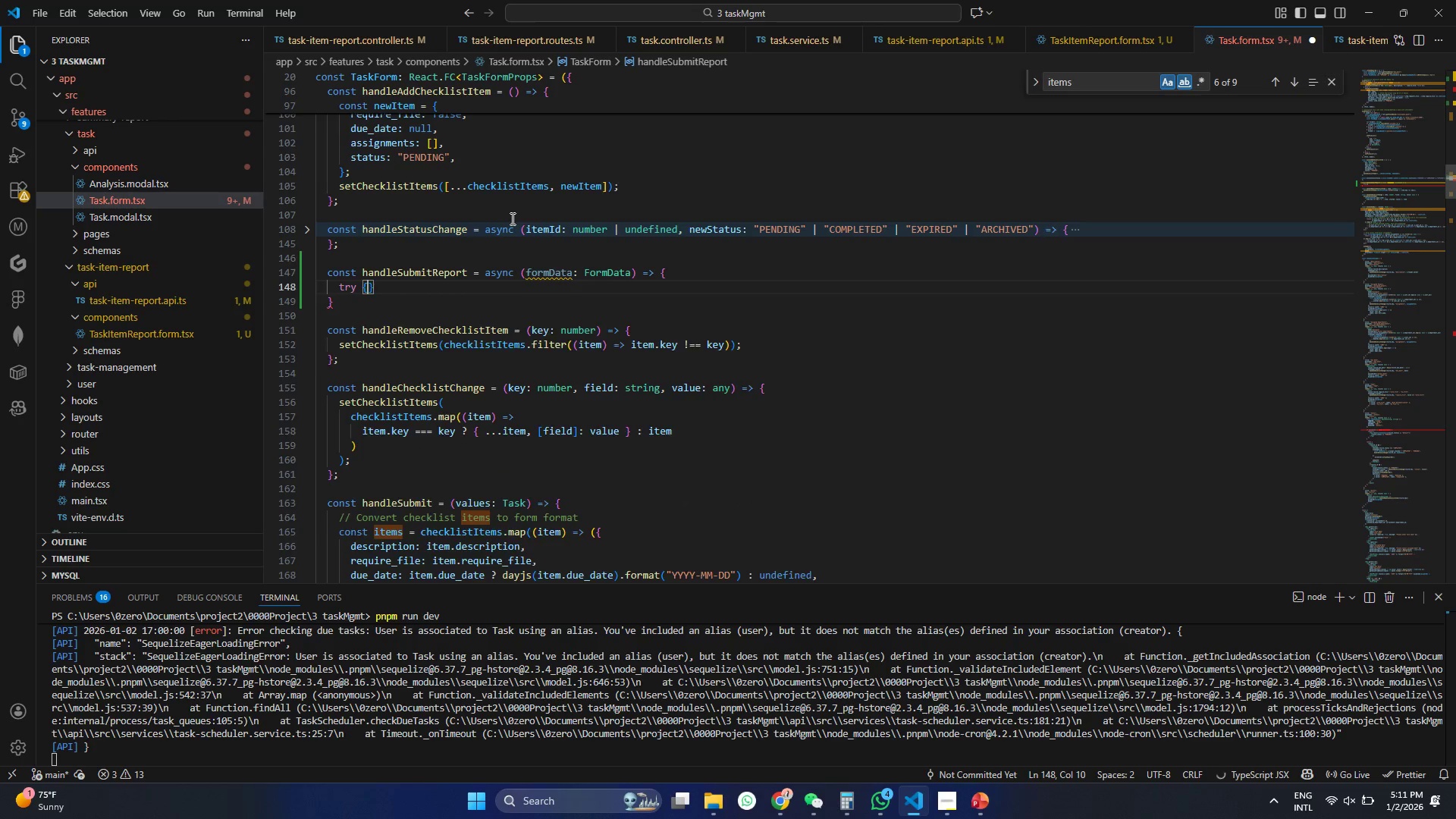 
key(Enter)
 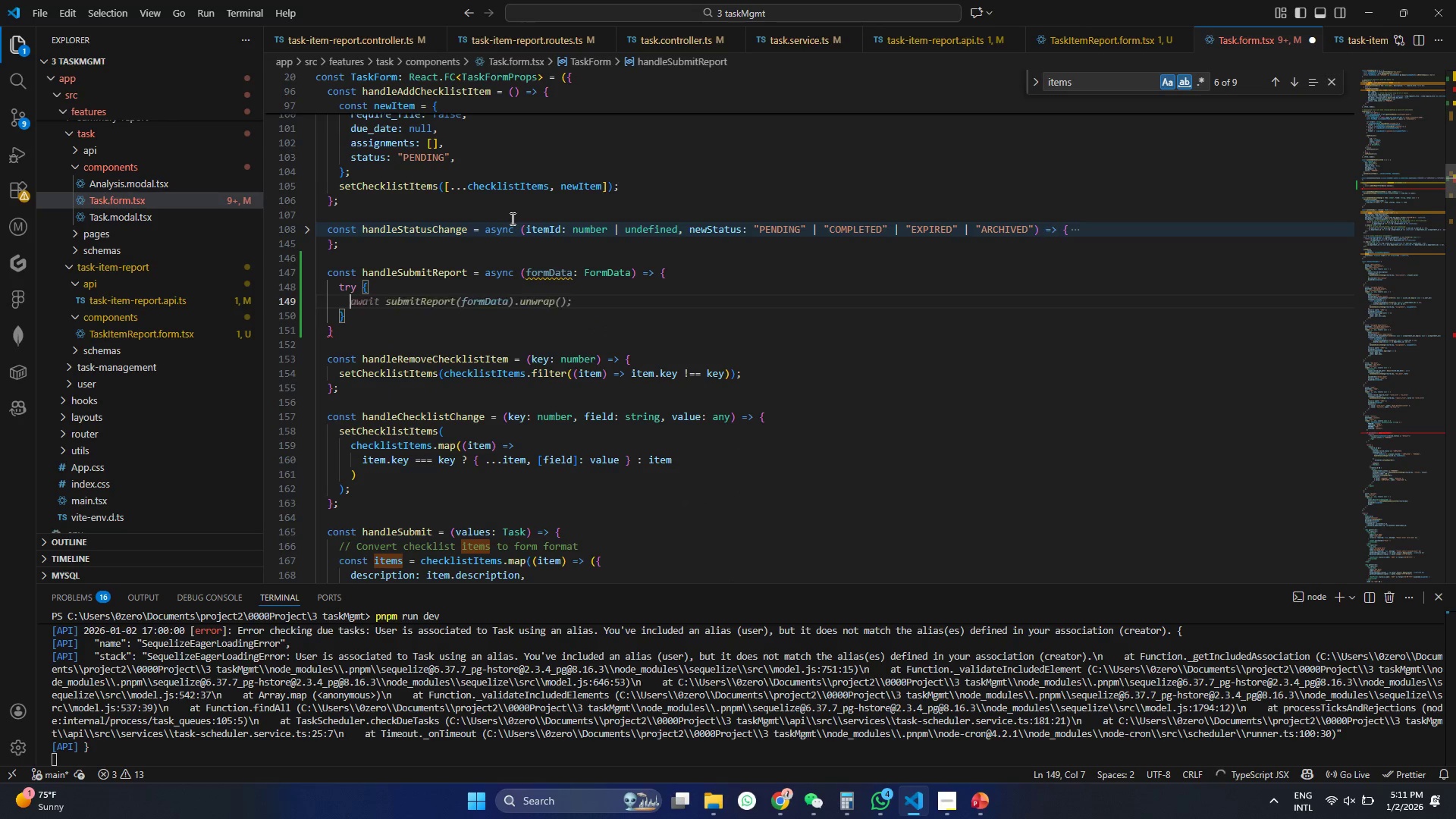 
key(ArrowDown)
 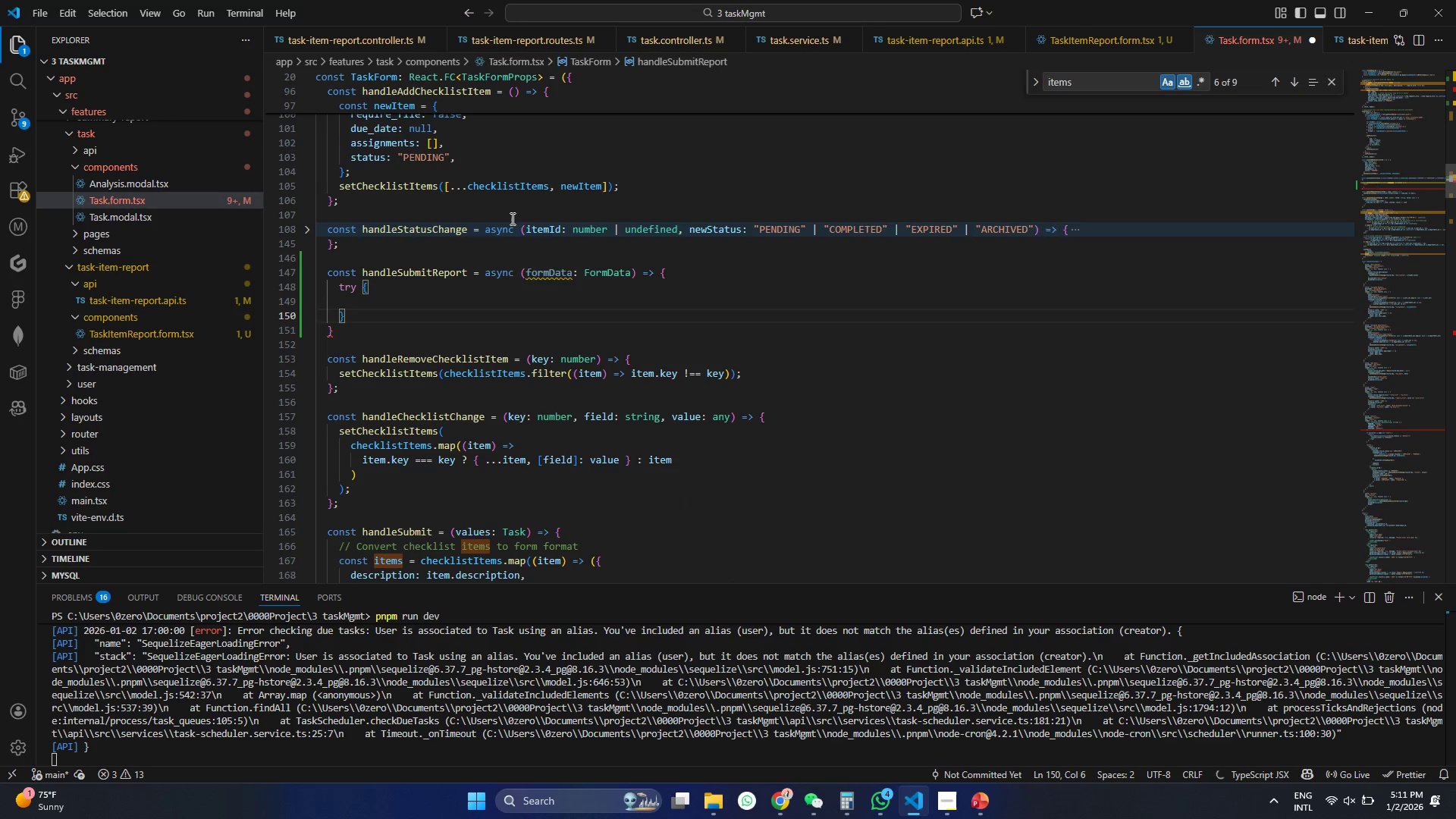 
type(car)
key(Backspace)
type(t)
key(Tab)
key(Tab)
type(})
 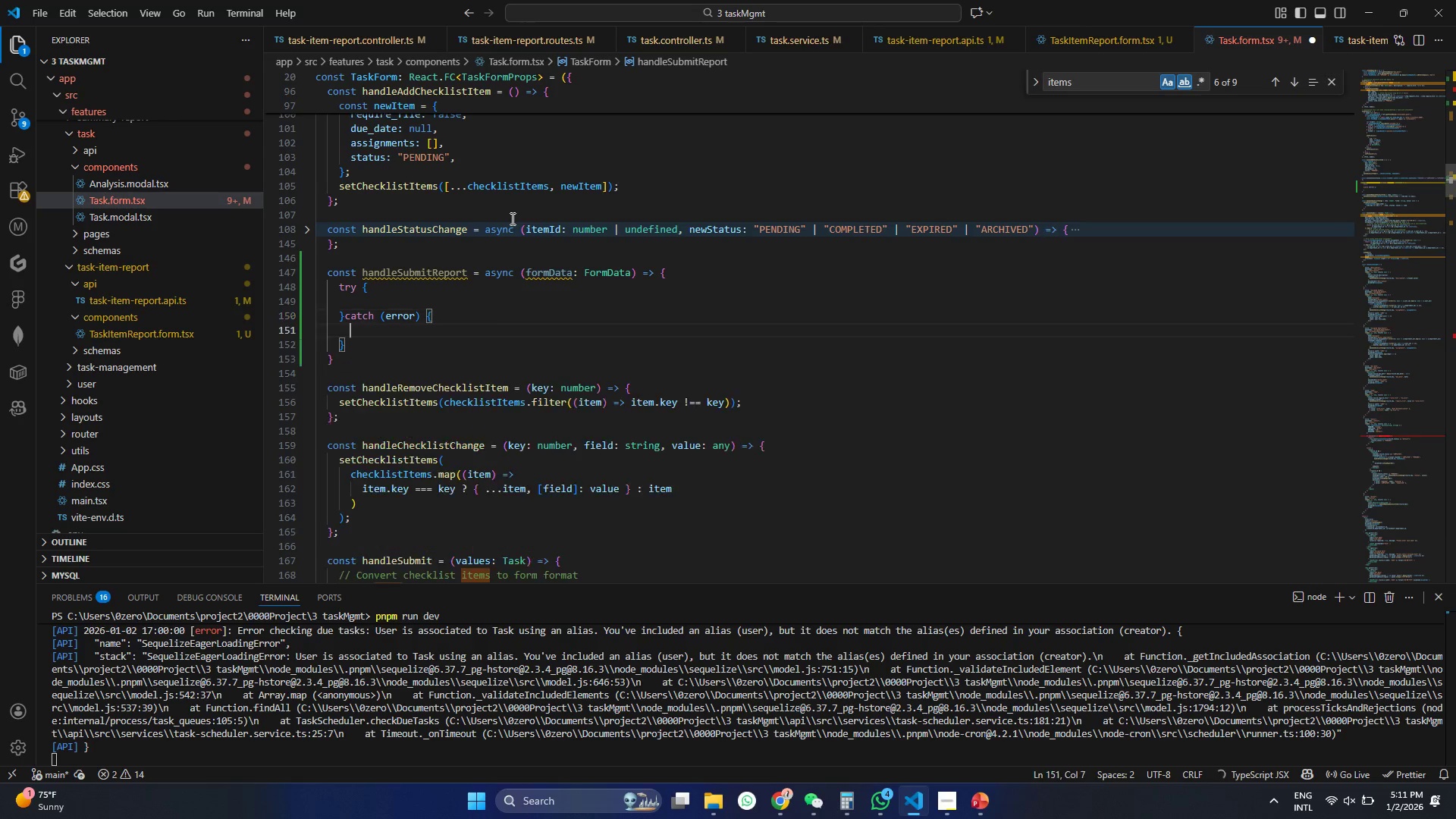 
 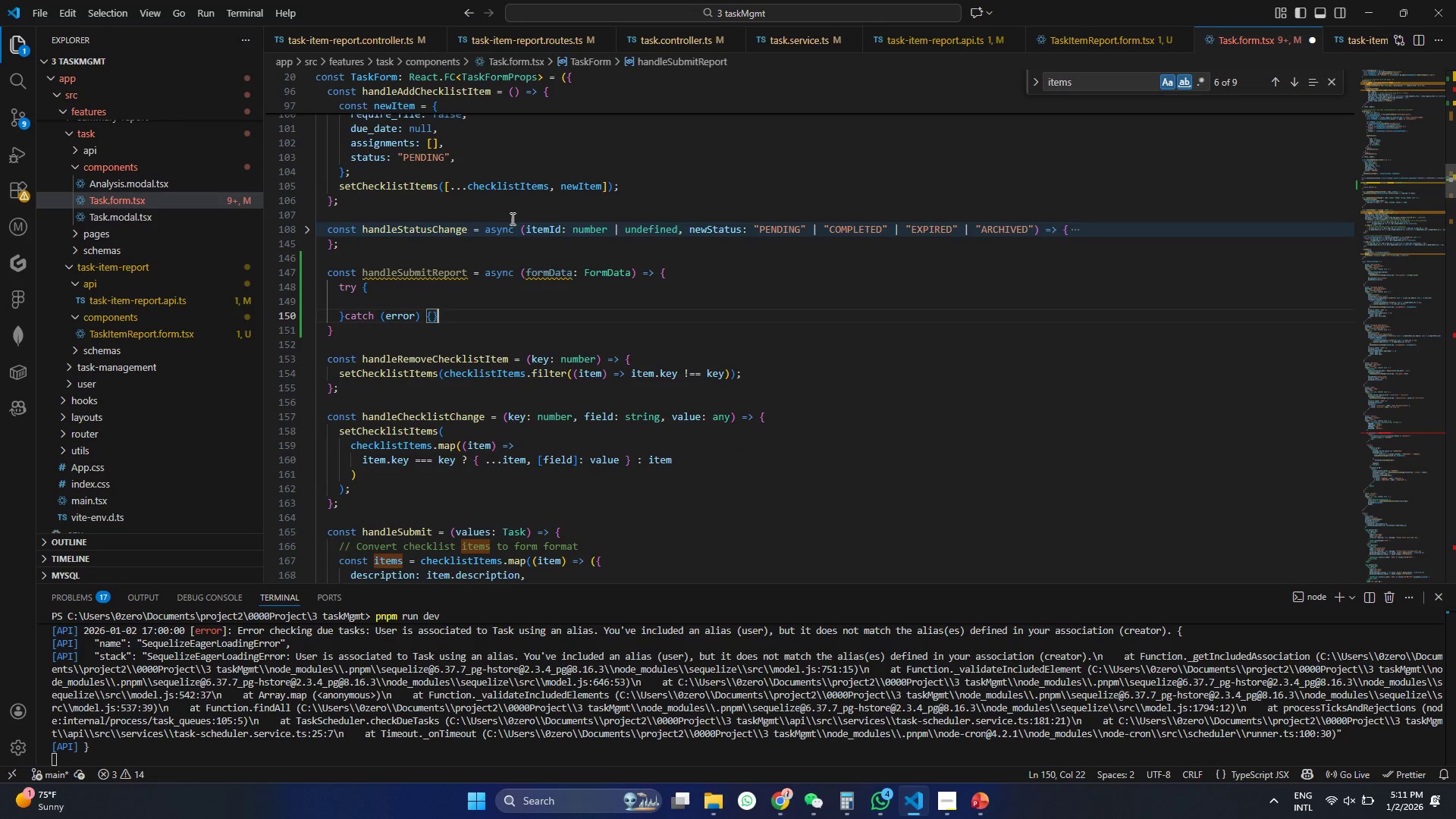 
key(ArrowLeft)
 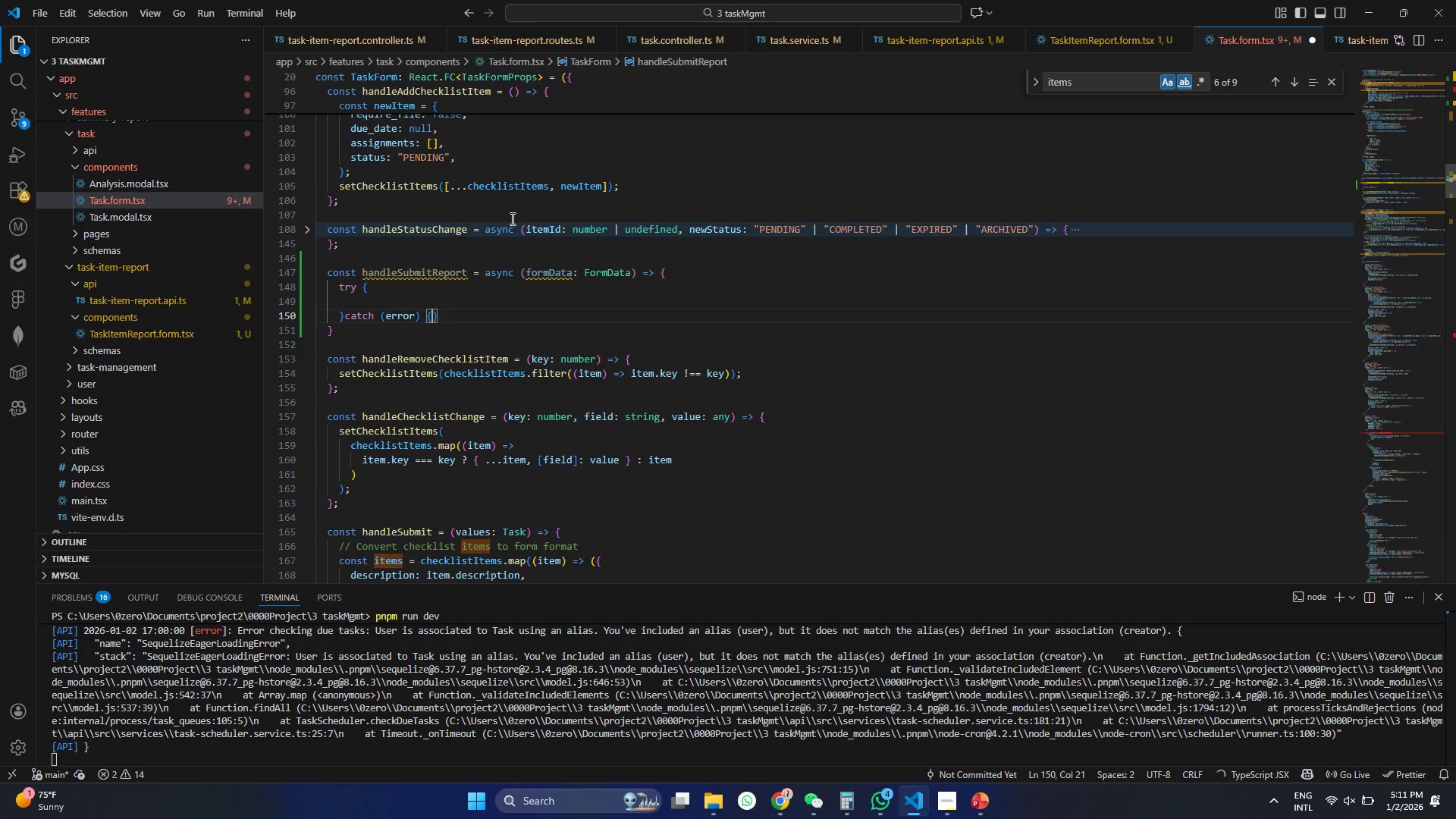 
key(Enter)
 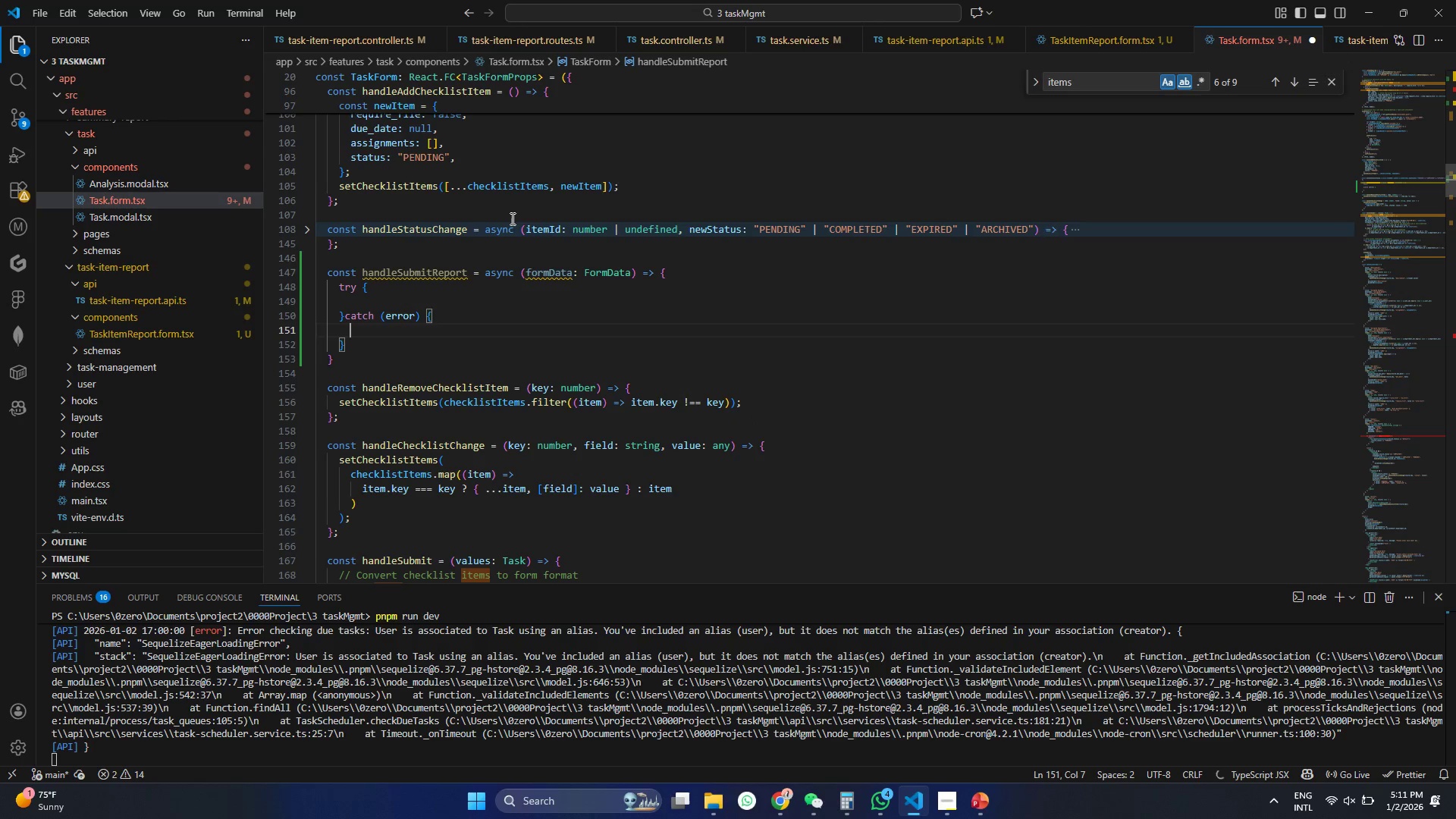 
key(ArrowUp)
 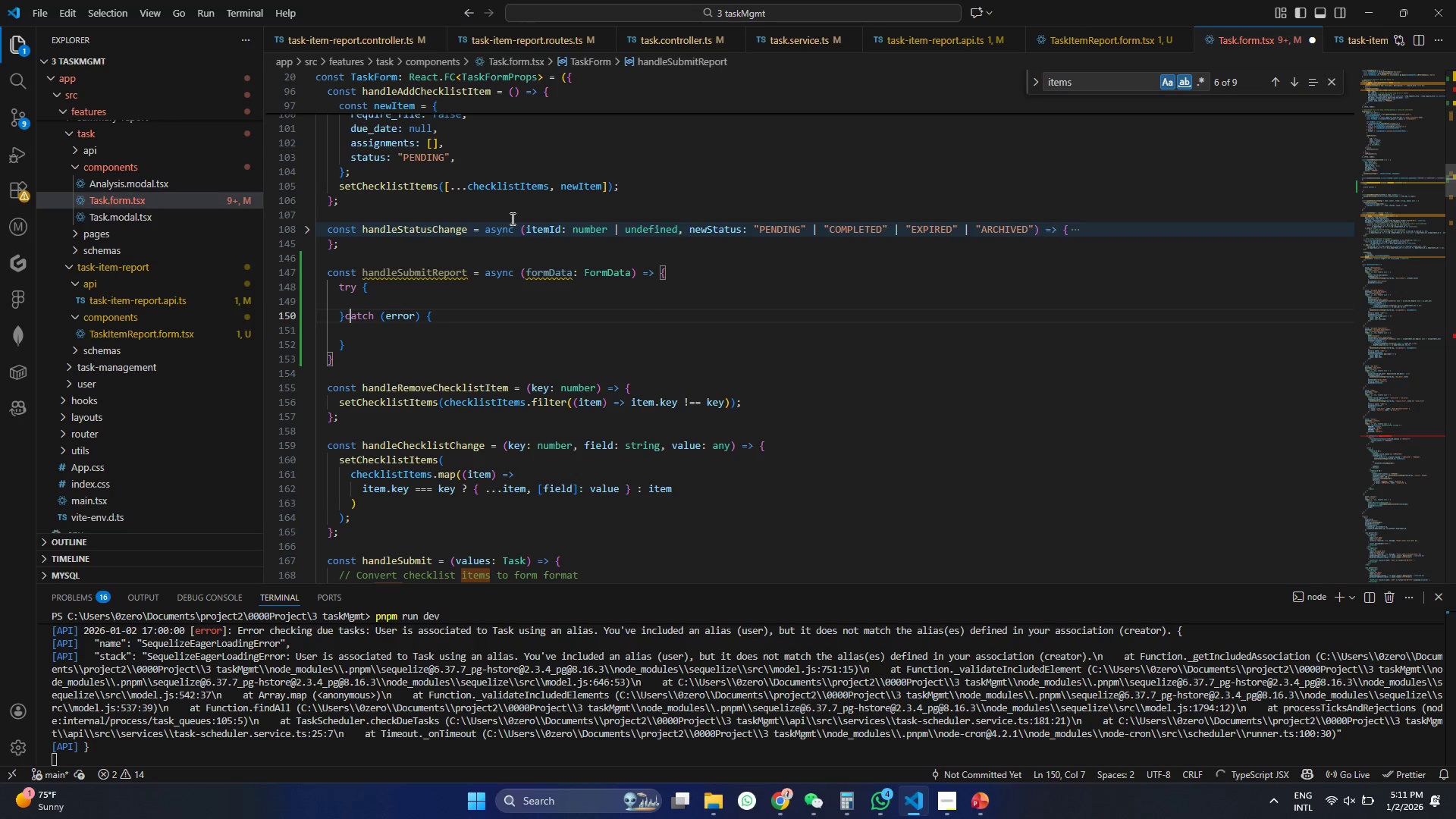 
key(ArrowUp)
 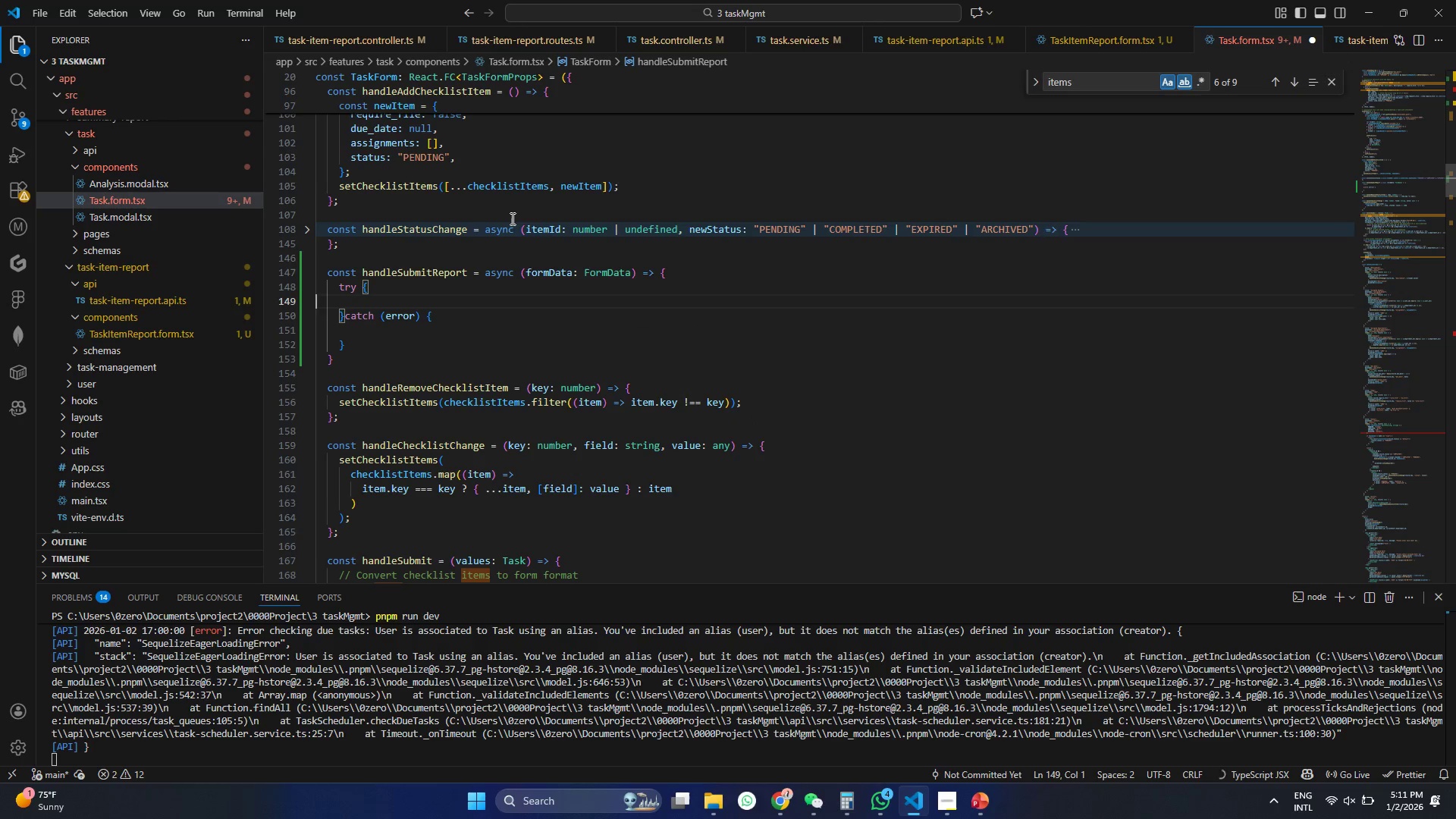 
hold_key(key=Space, duration=0.62)
 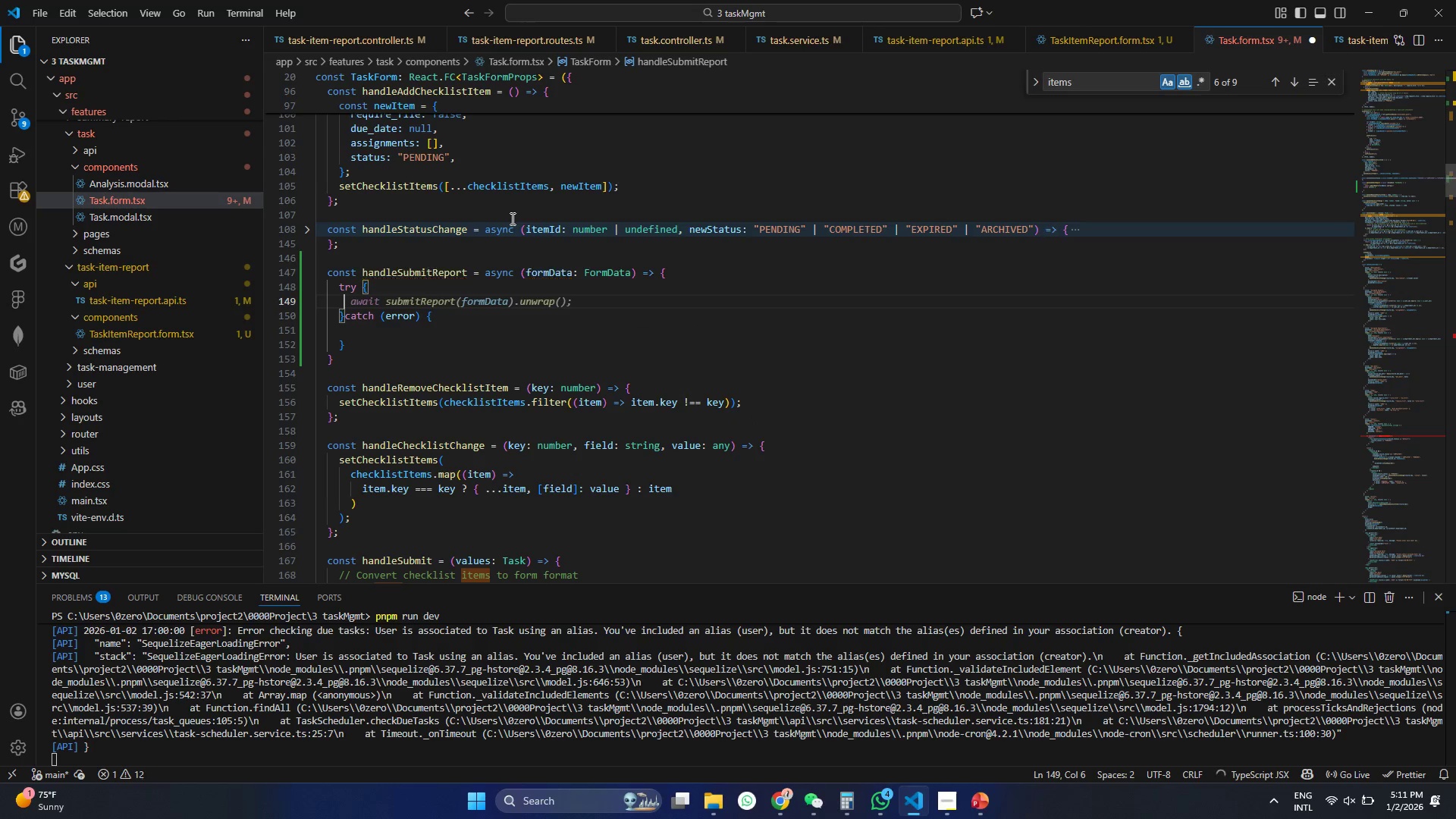 
type(awa)
 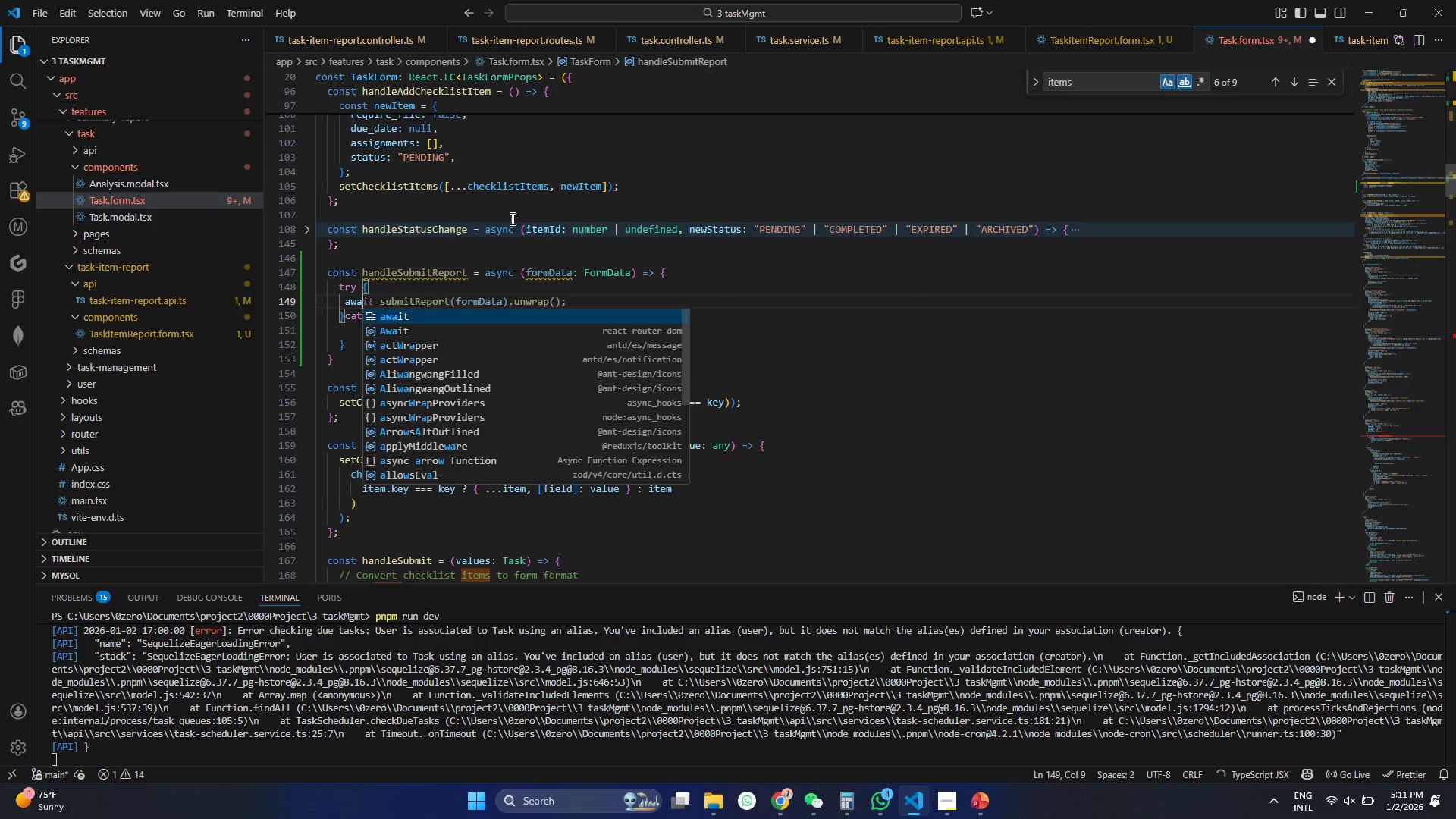 
key(Enter)
 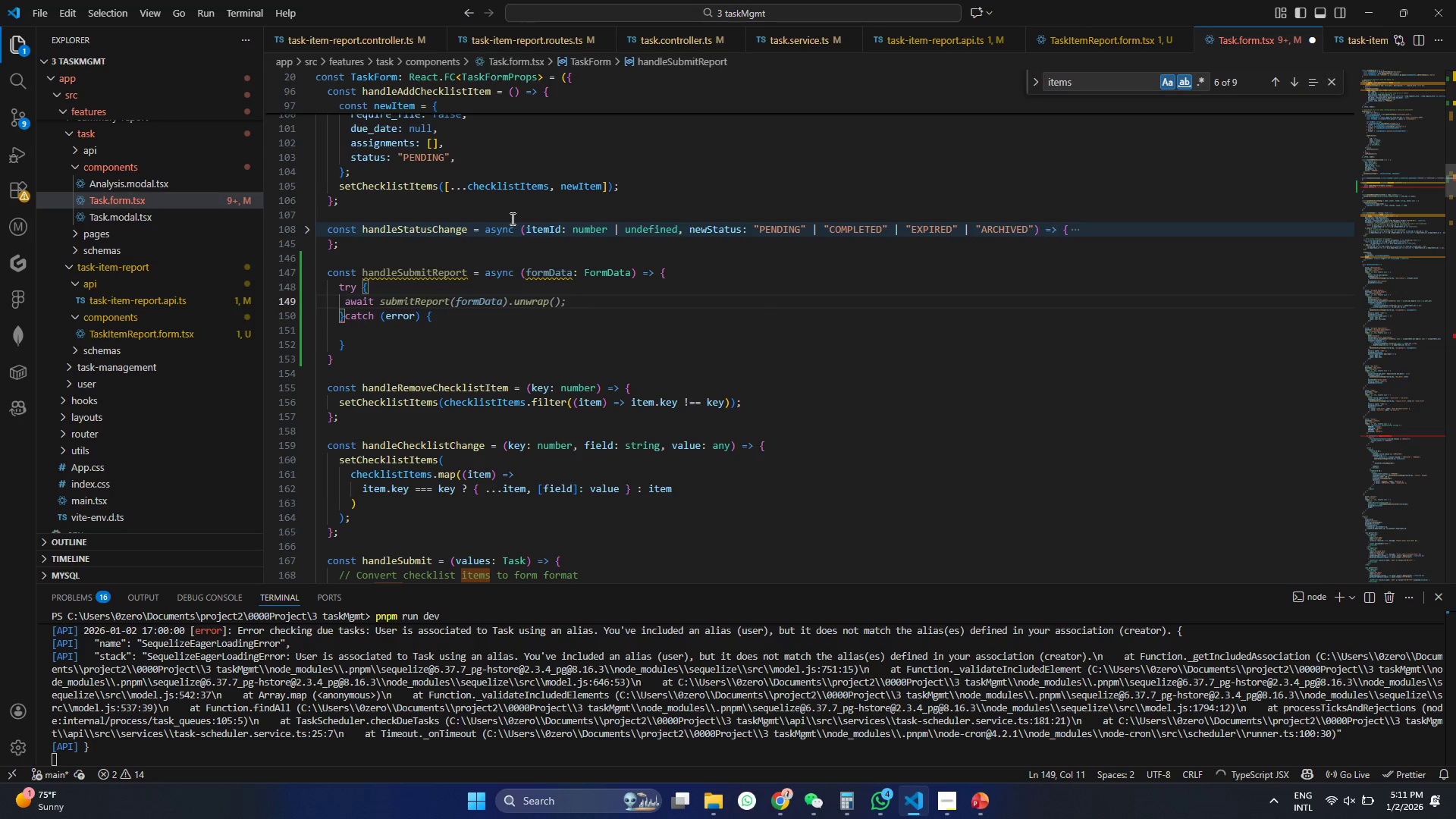 
key(Tab)
 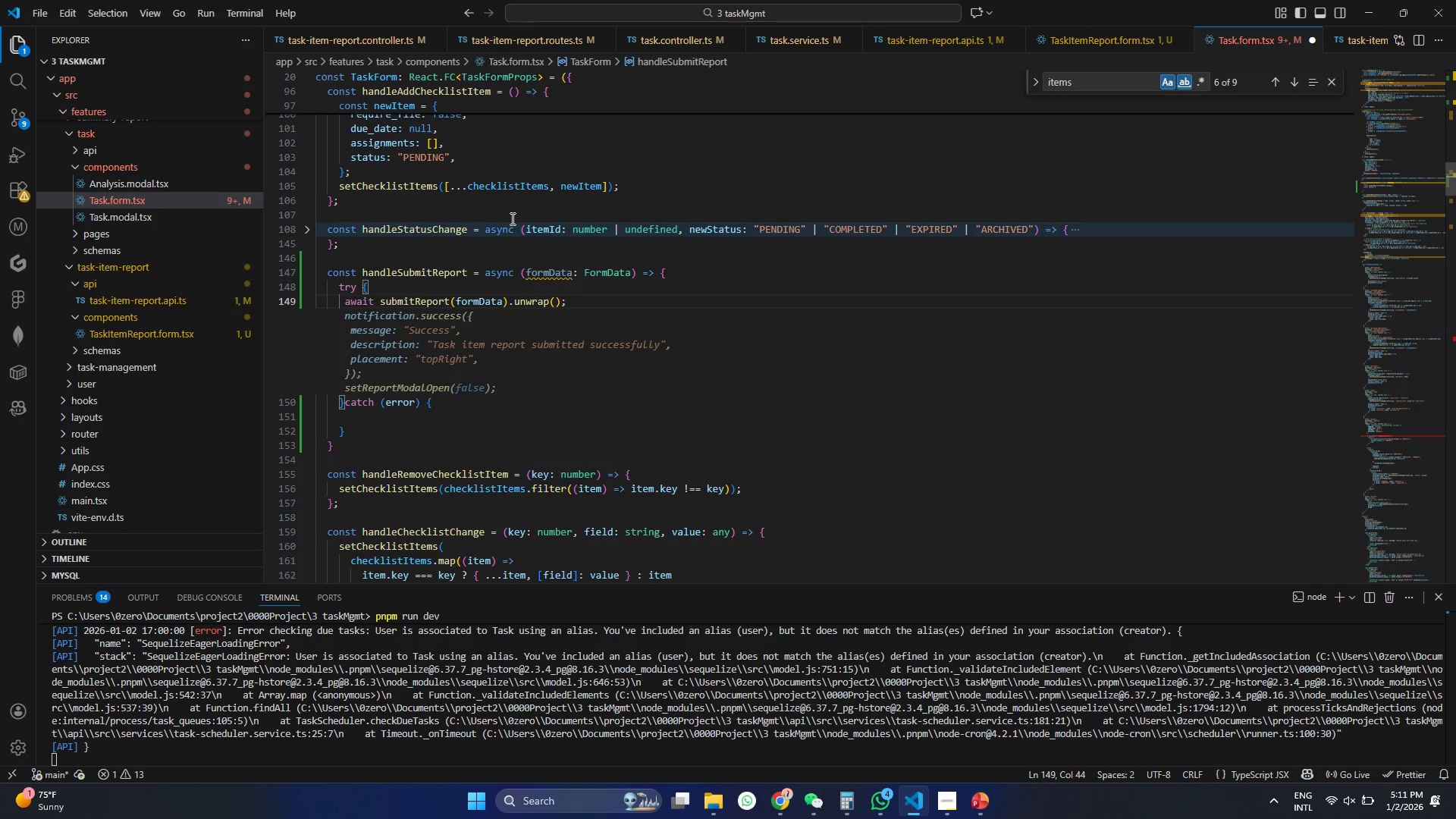 
key(Control+S)
 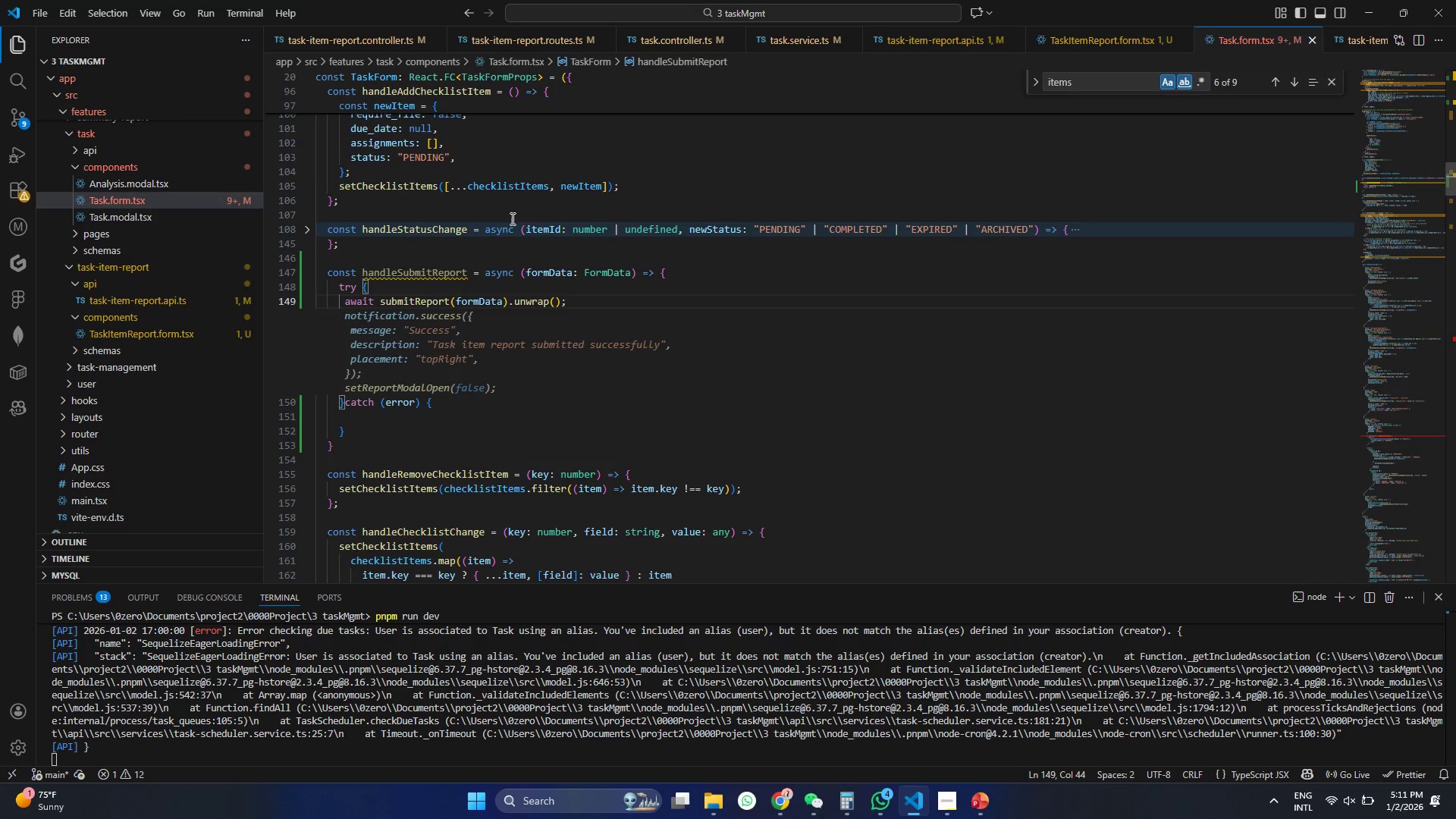 
key(Control+Enter)
 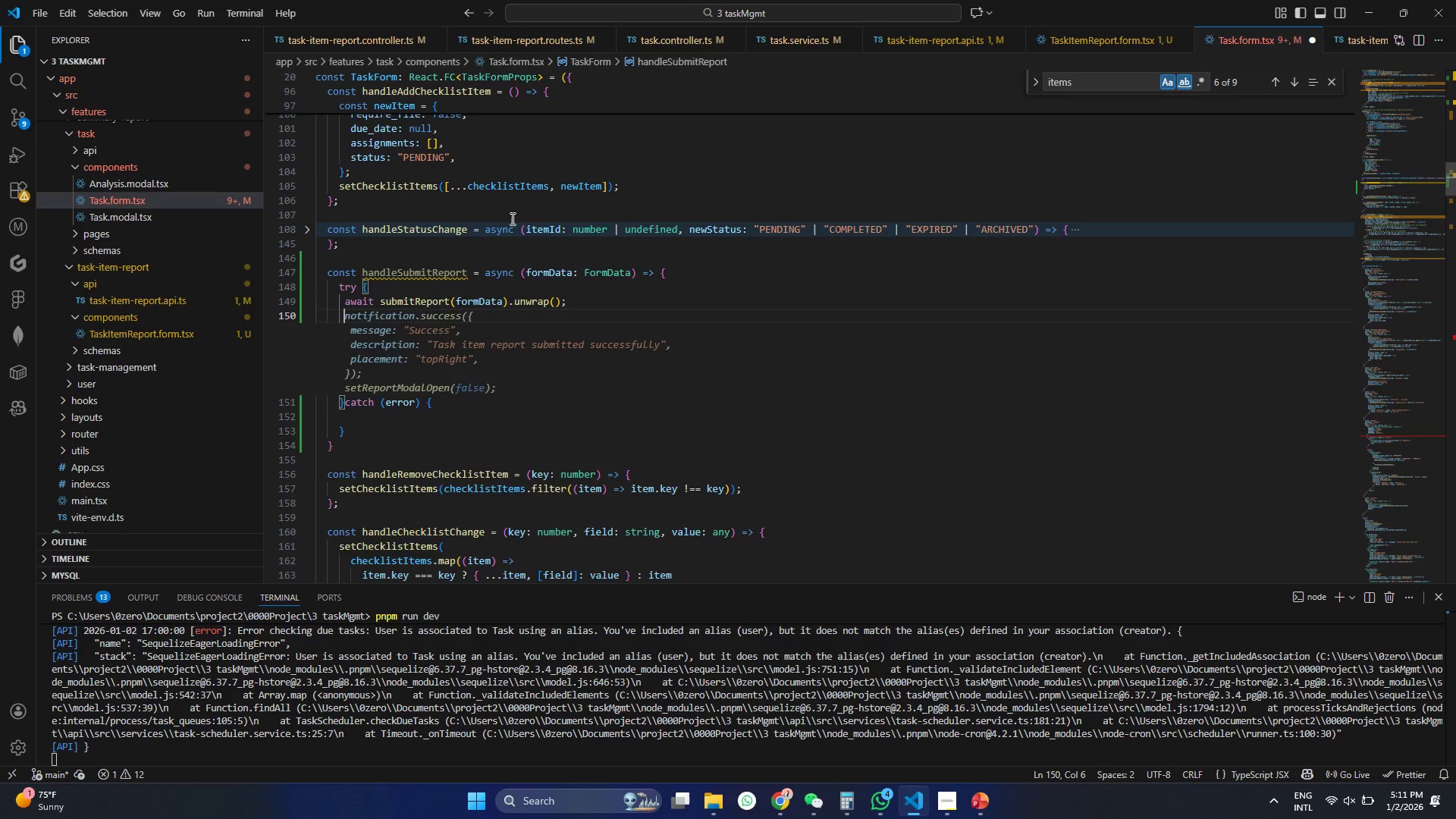 
type(ser)
key(Tab)
key(Backspace)
key(Backspace)
key(Backspace)
type(r)
key(Backspace)
type(t)
key(Tab)
key(Tab)
 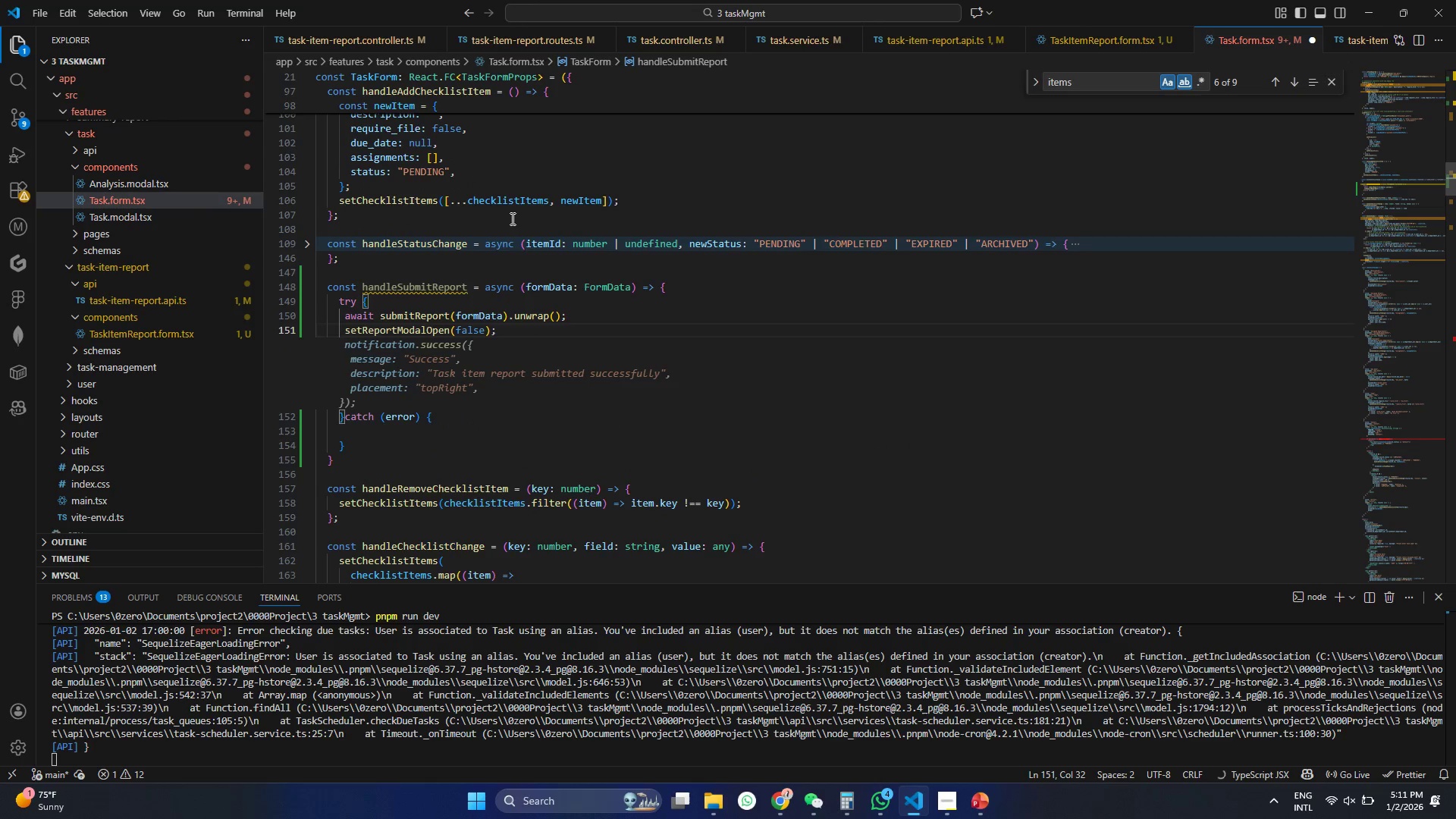 
key(Control+S)
 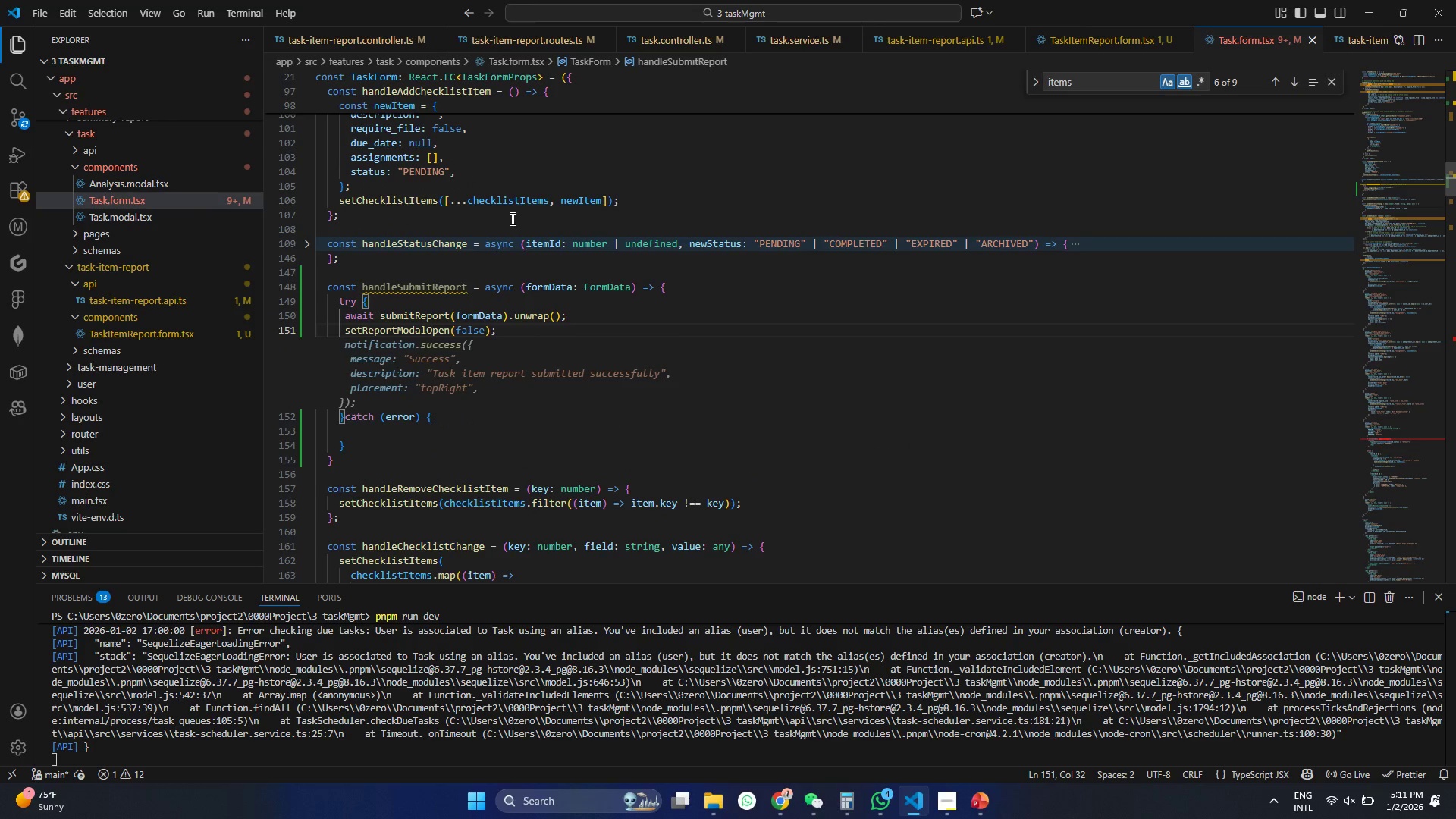 
key(Enter)
 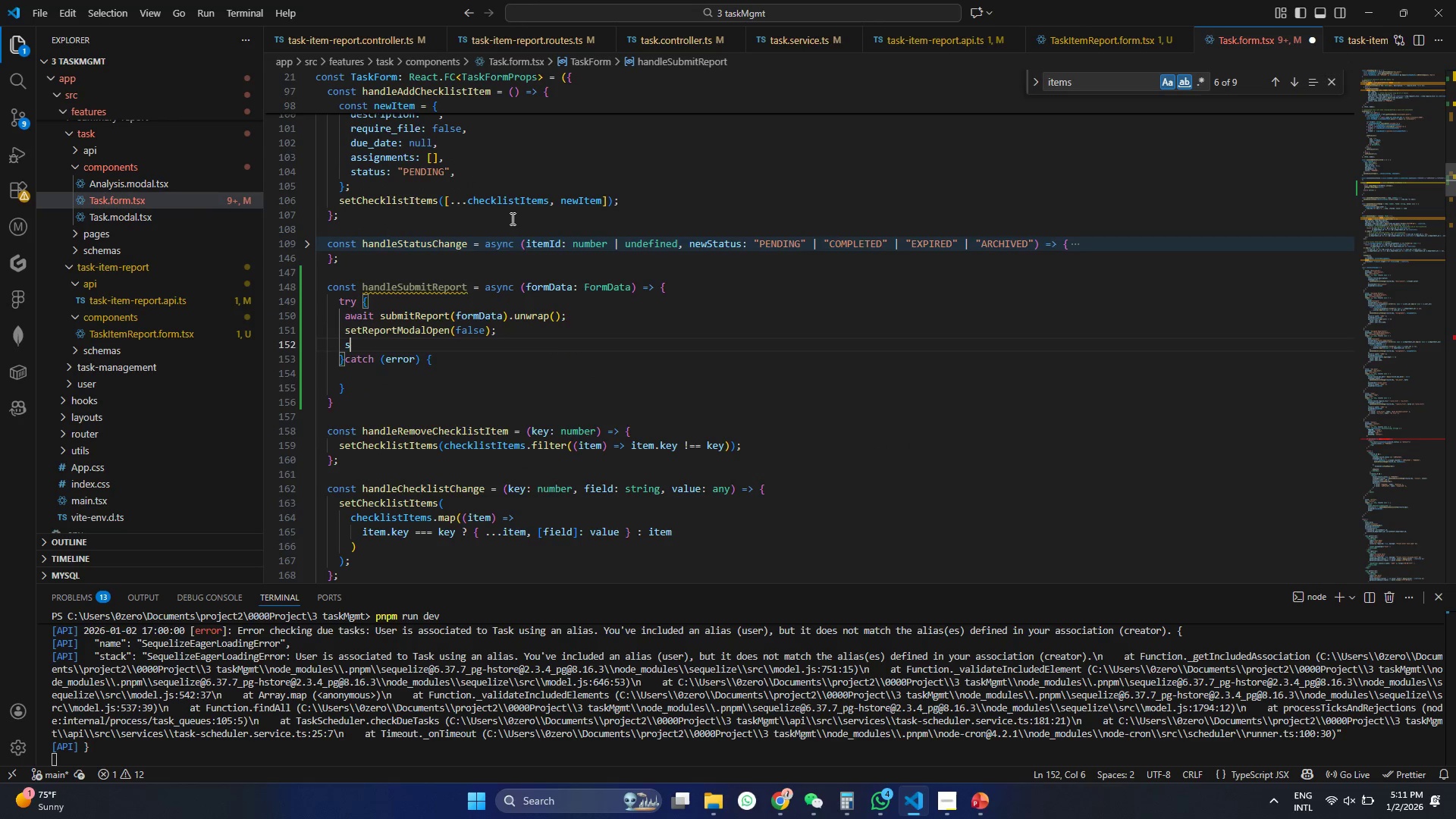 
type(se)
key(Backspace)
type(et)
key(Tab)
key(Tab)
 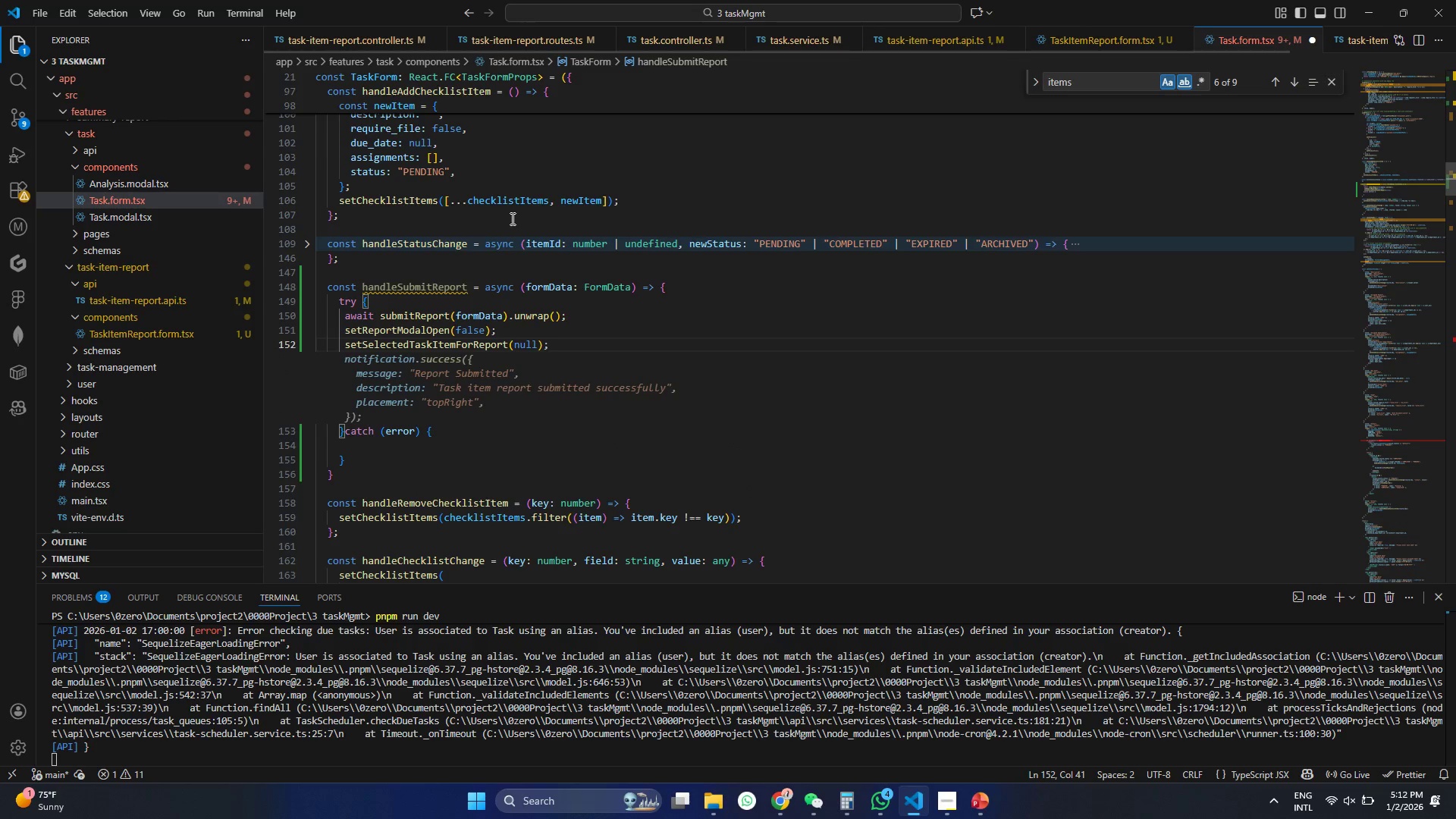 
 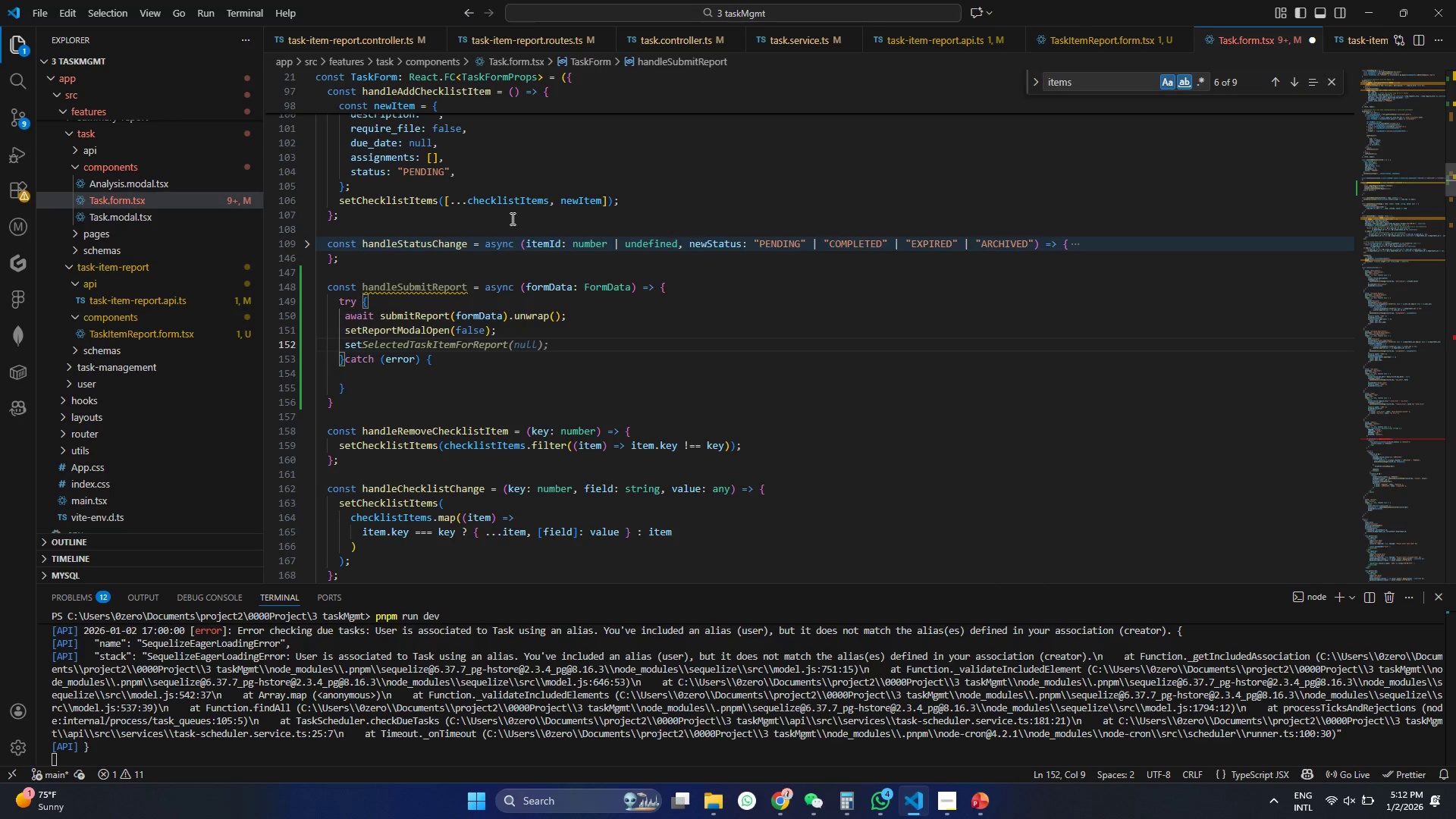 
key(Control+ControlLeft)
 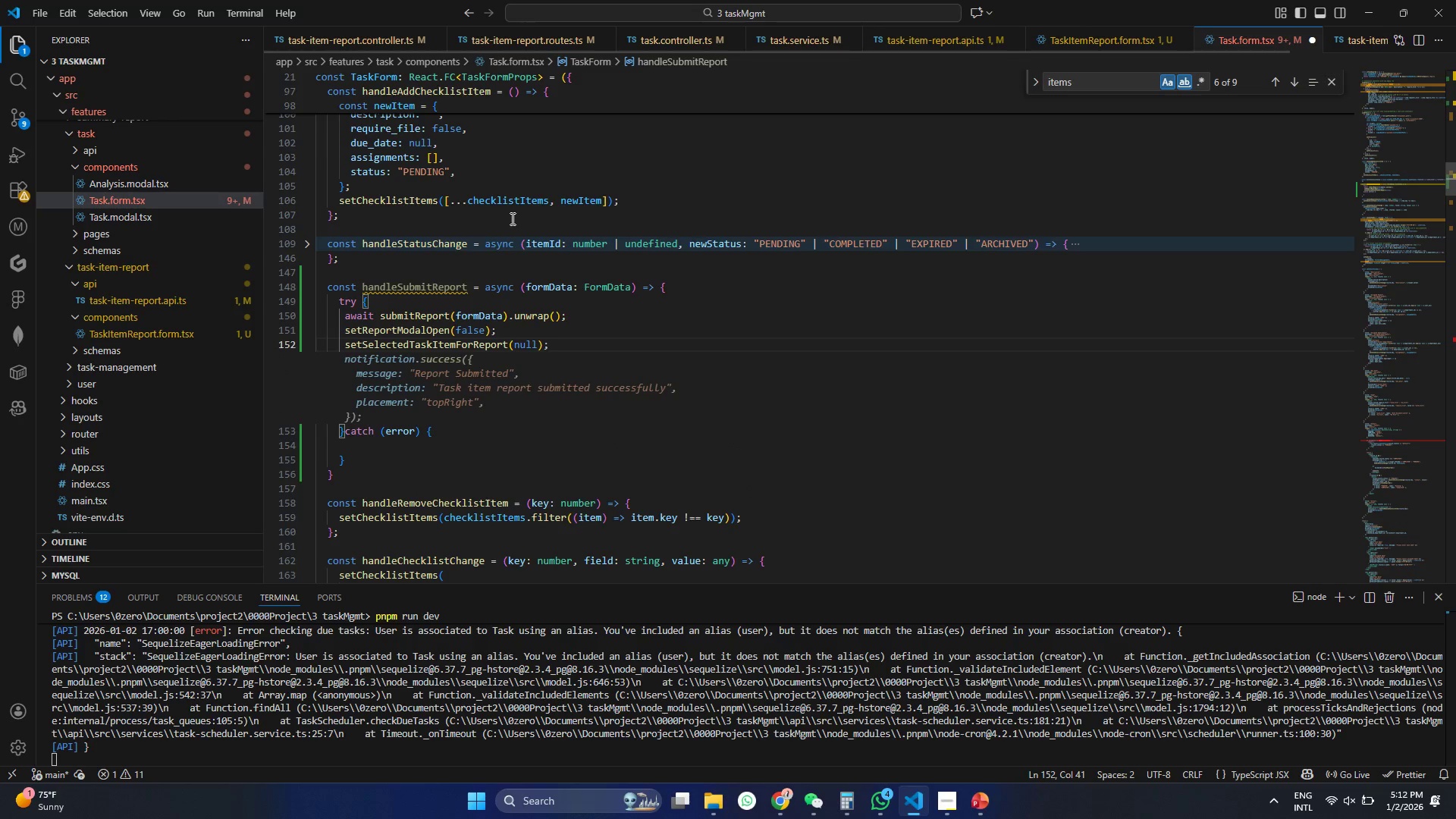 
key(Control+S)
 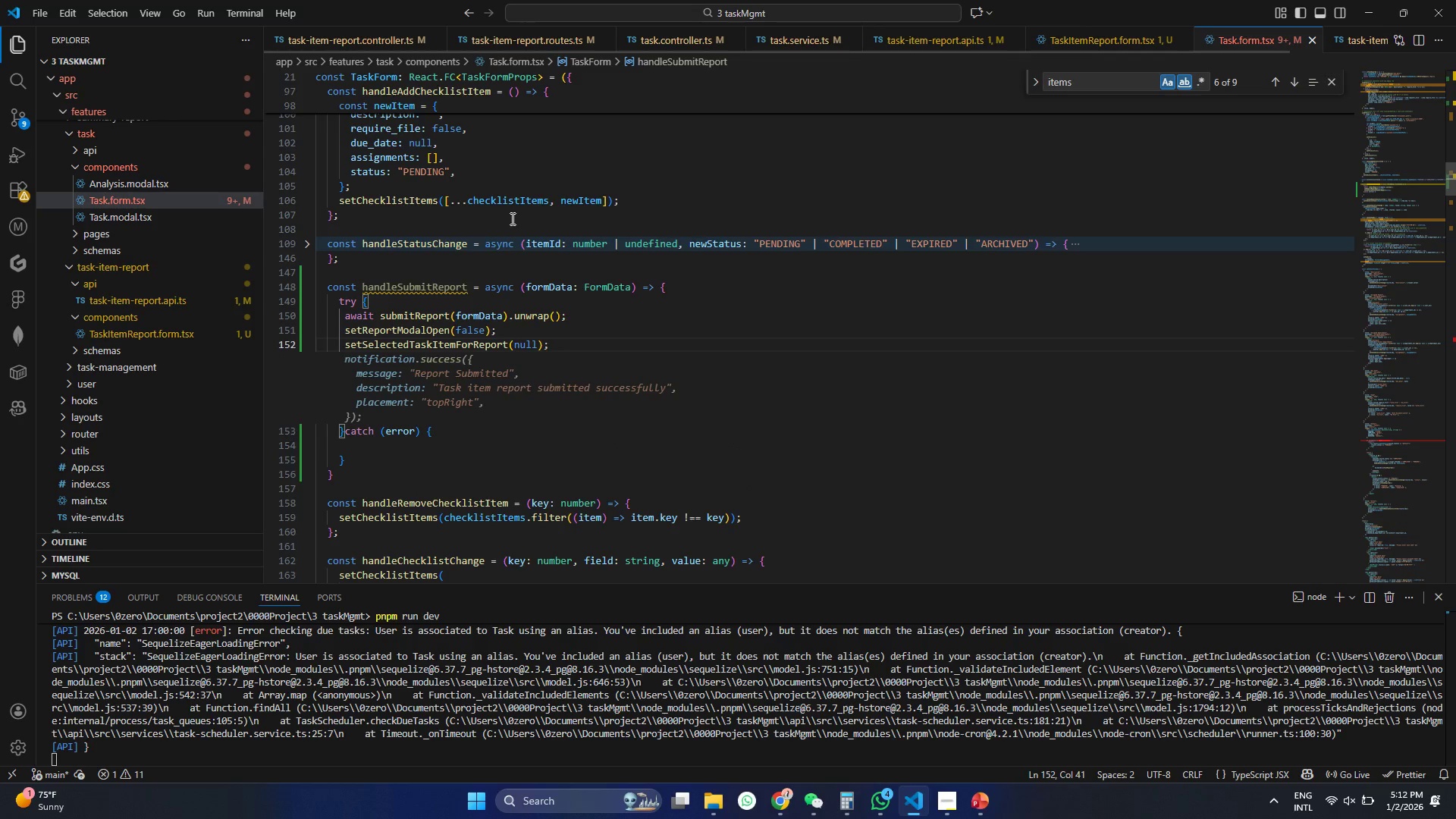 
key(Control+Enter)
 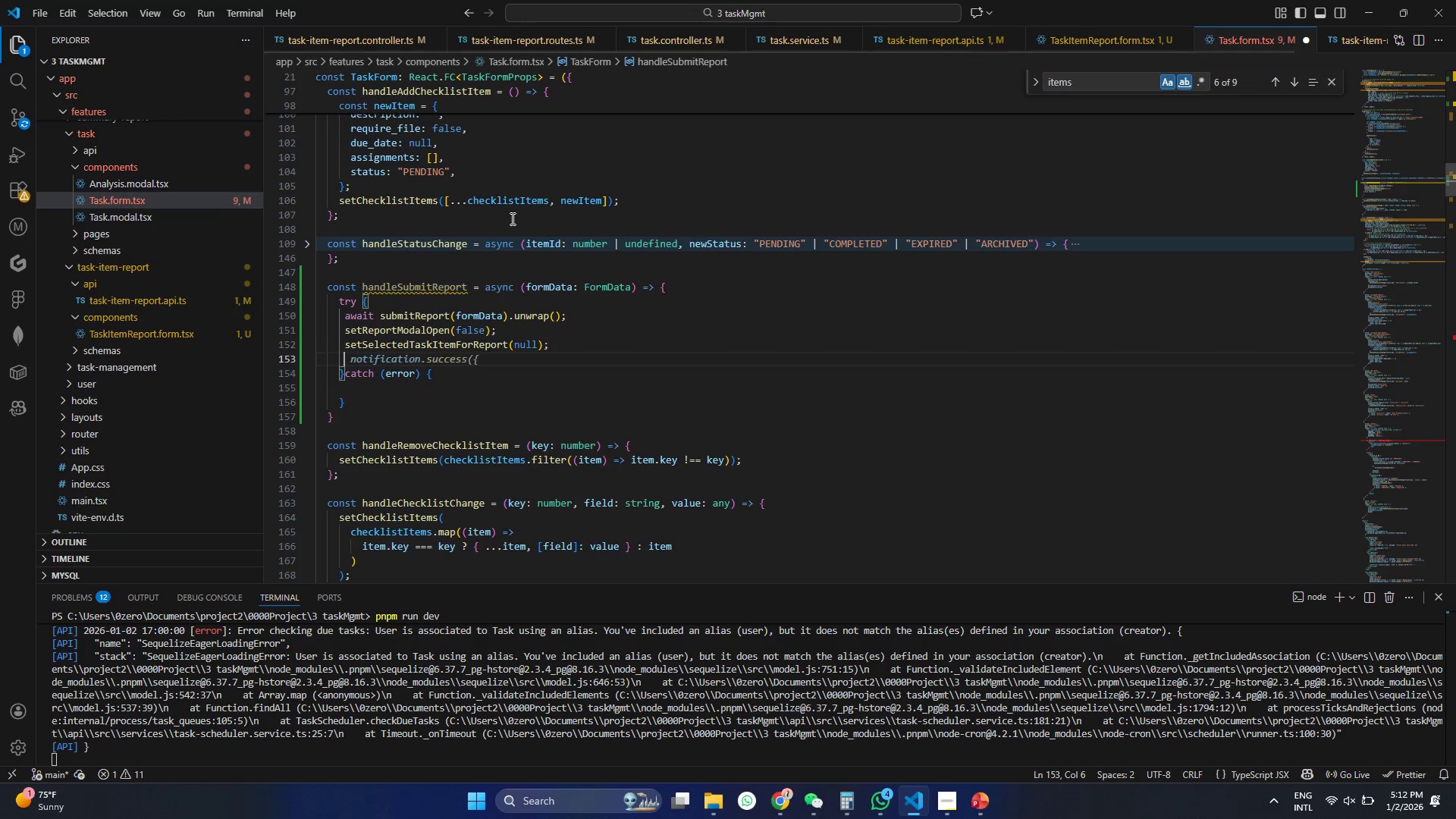 
key(Tab)
 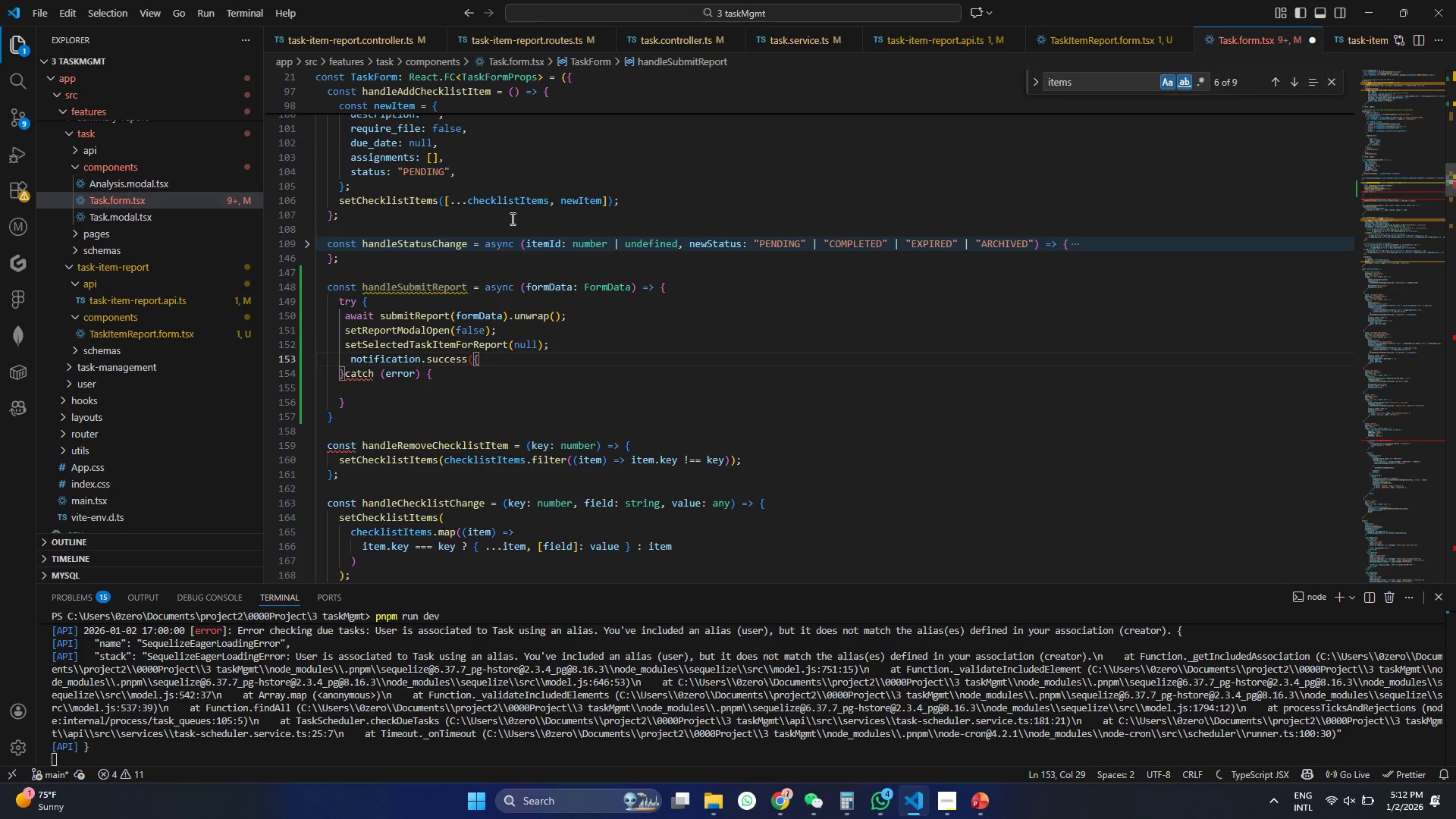 
key(Control+ControlLeft)
 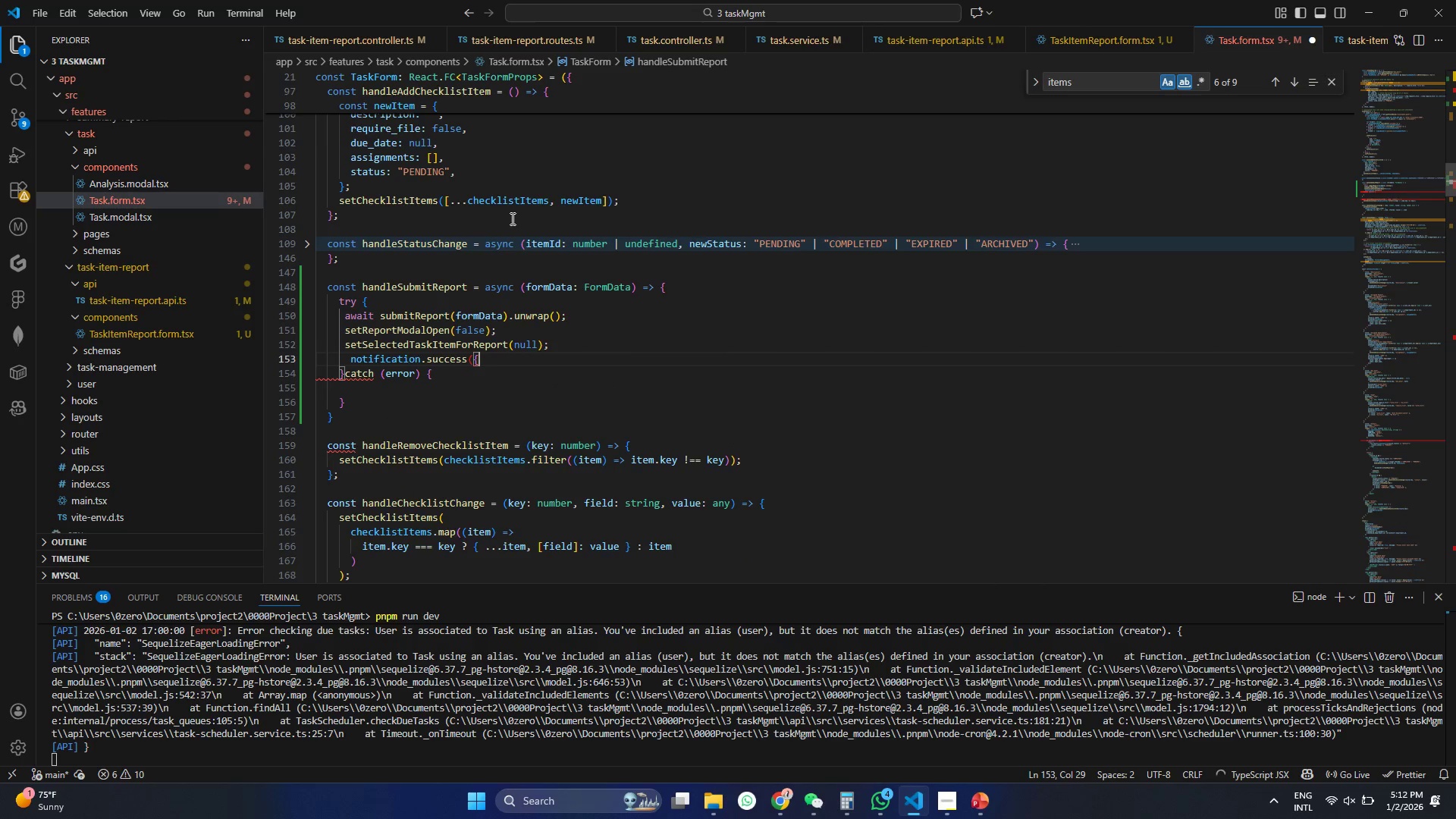 
key(Control+Z)
 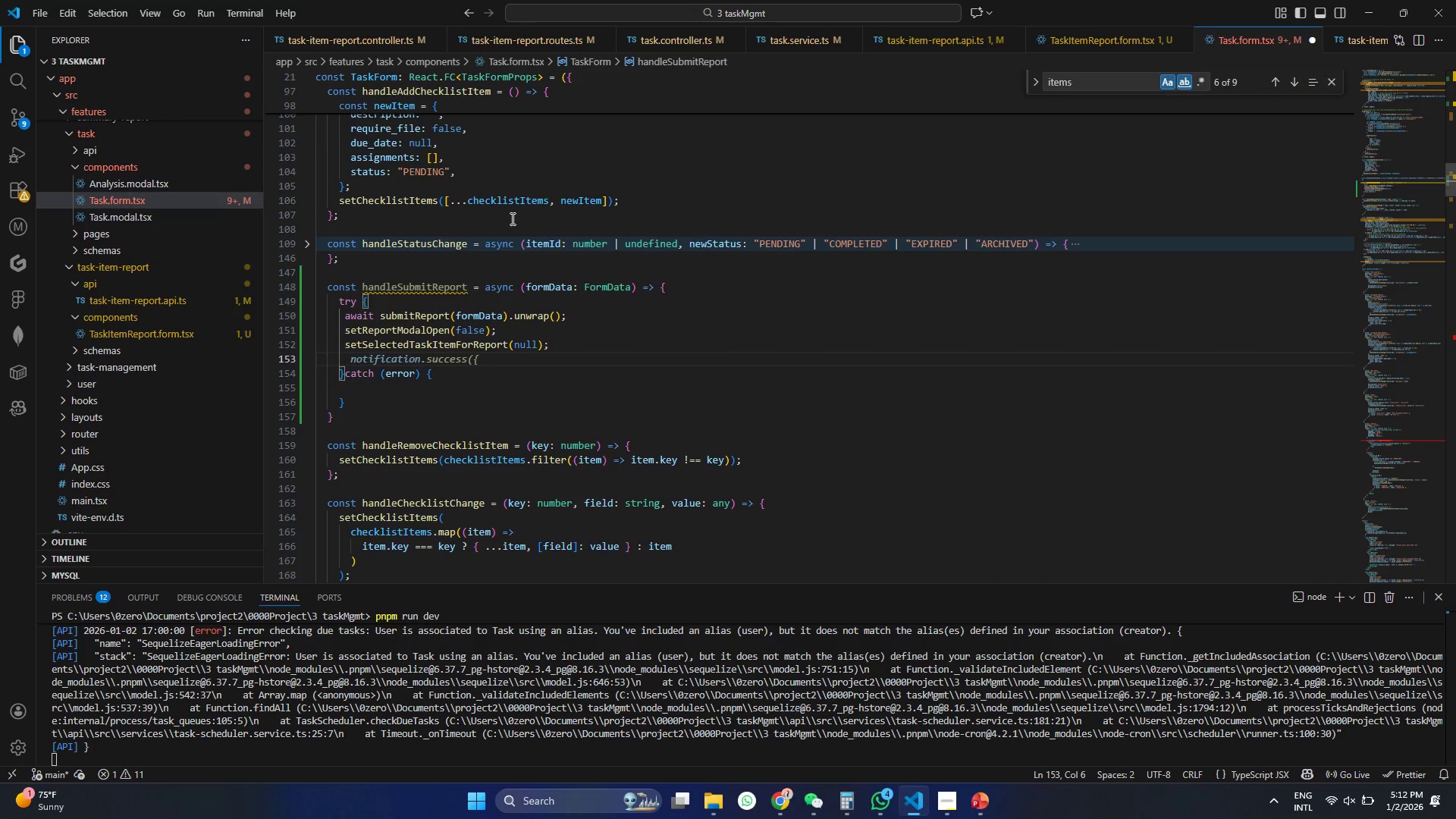 
key(Tab)
 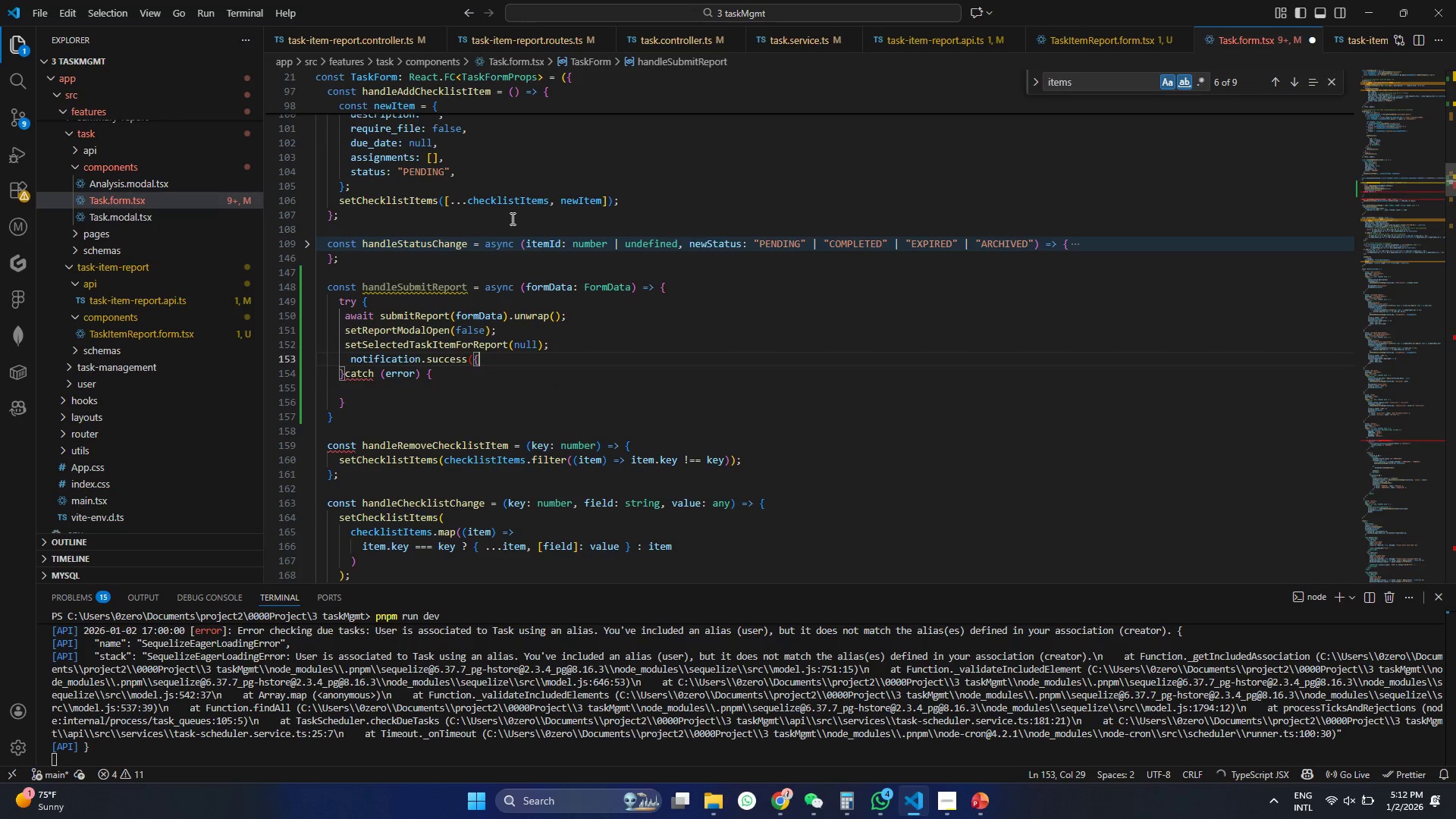 
key(Shift+BracketRight)
 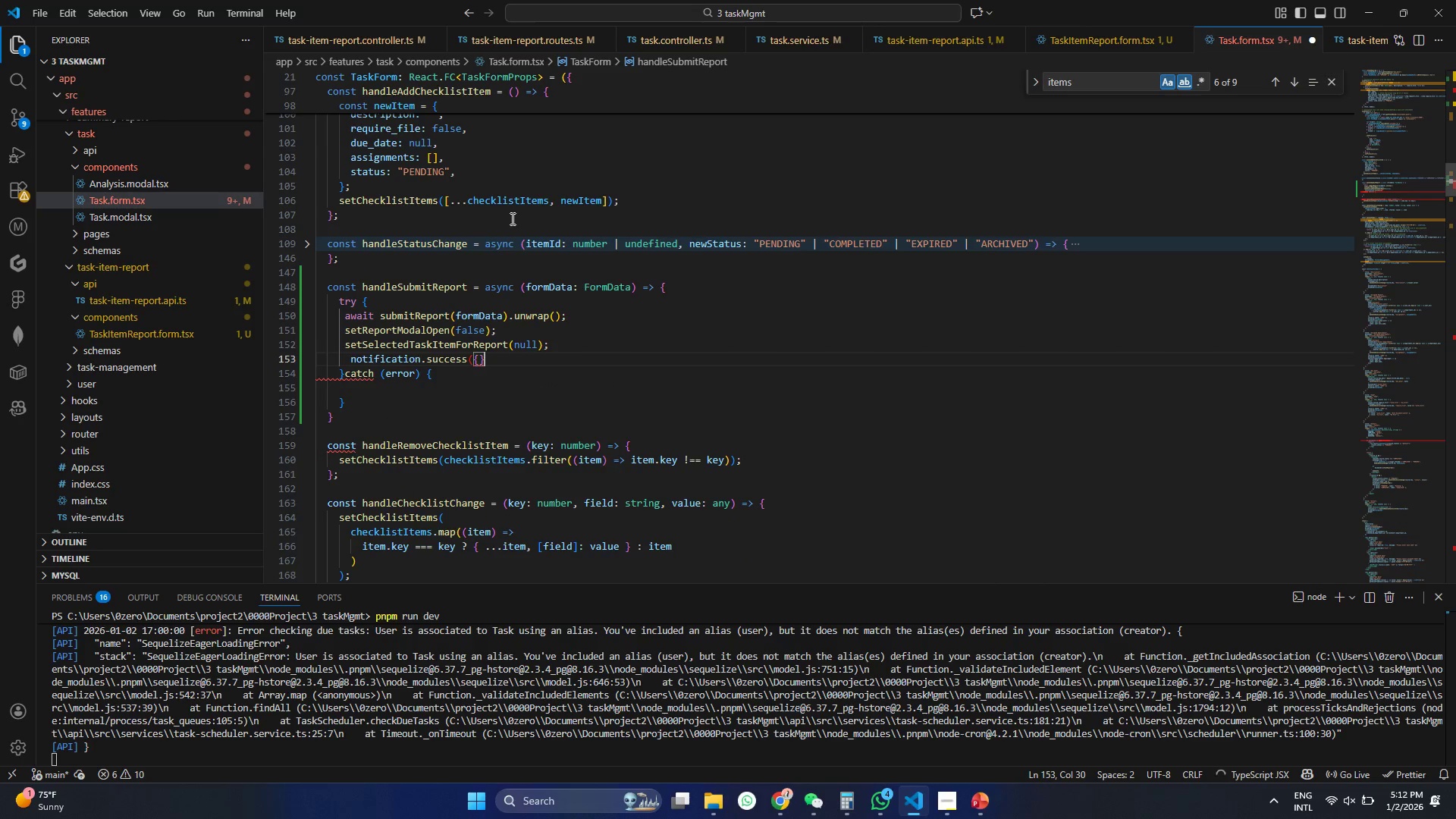 
key(Shift+0)
 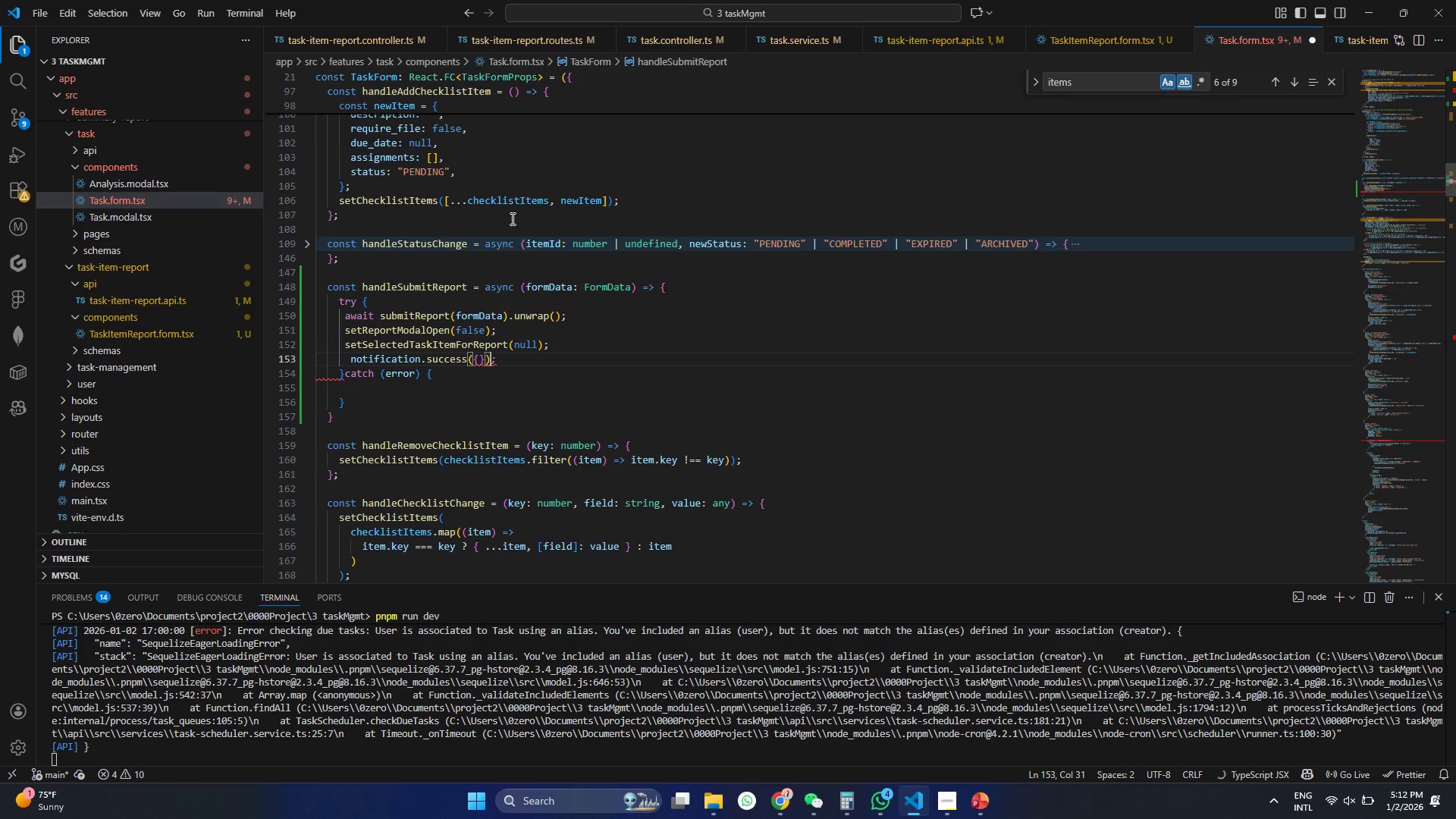 
key(Control+ControlLeft)
 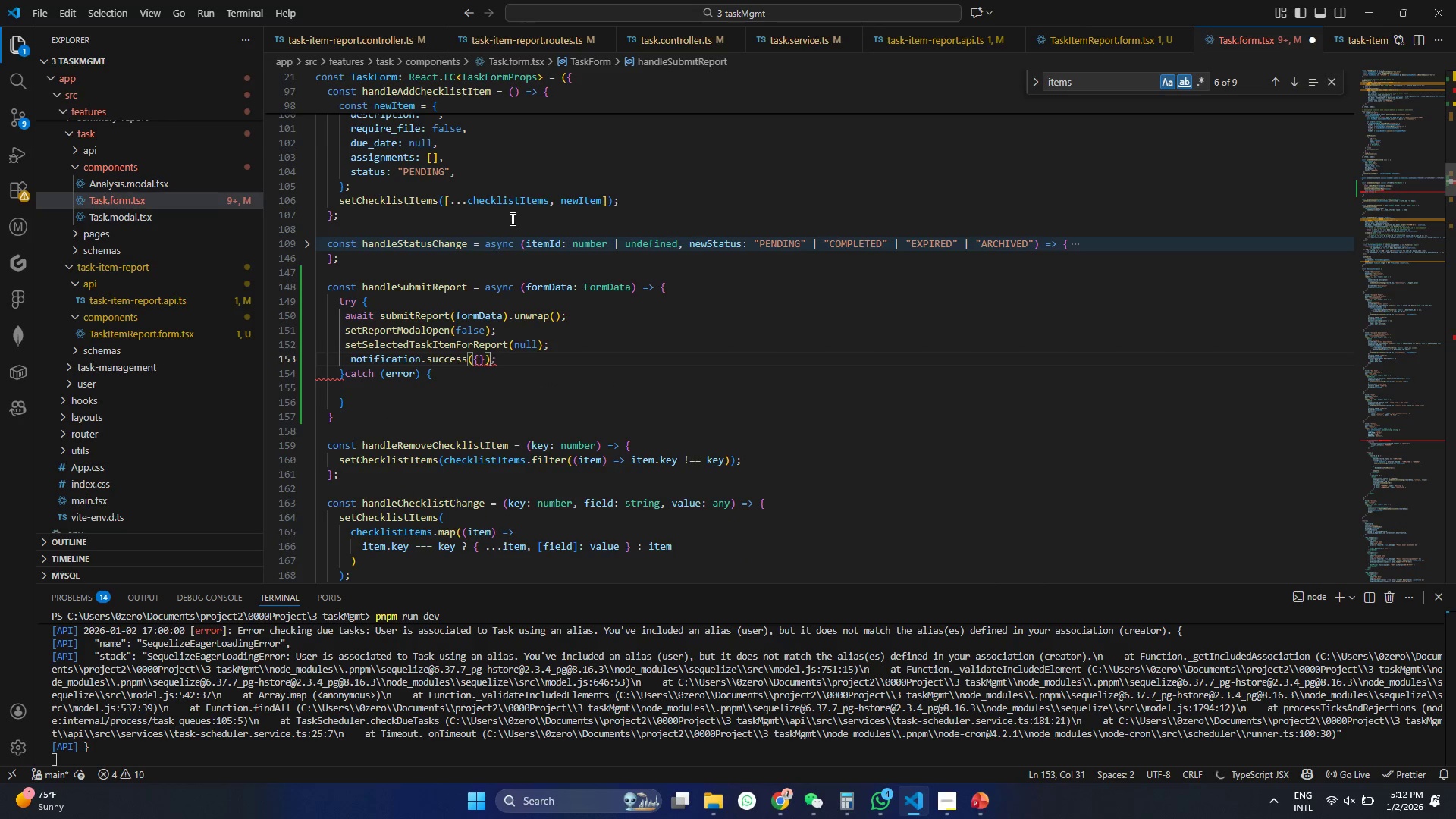 
key(Control+S)
 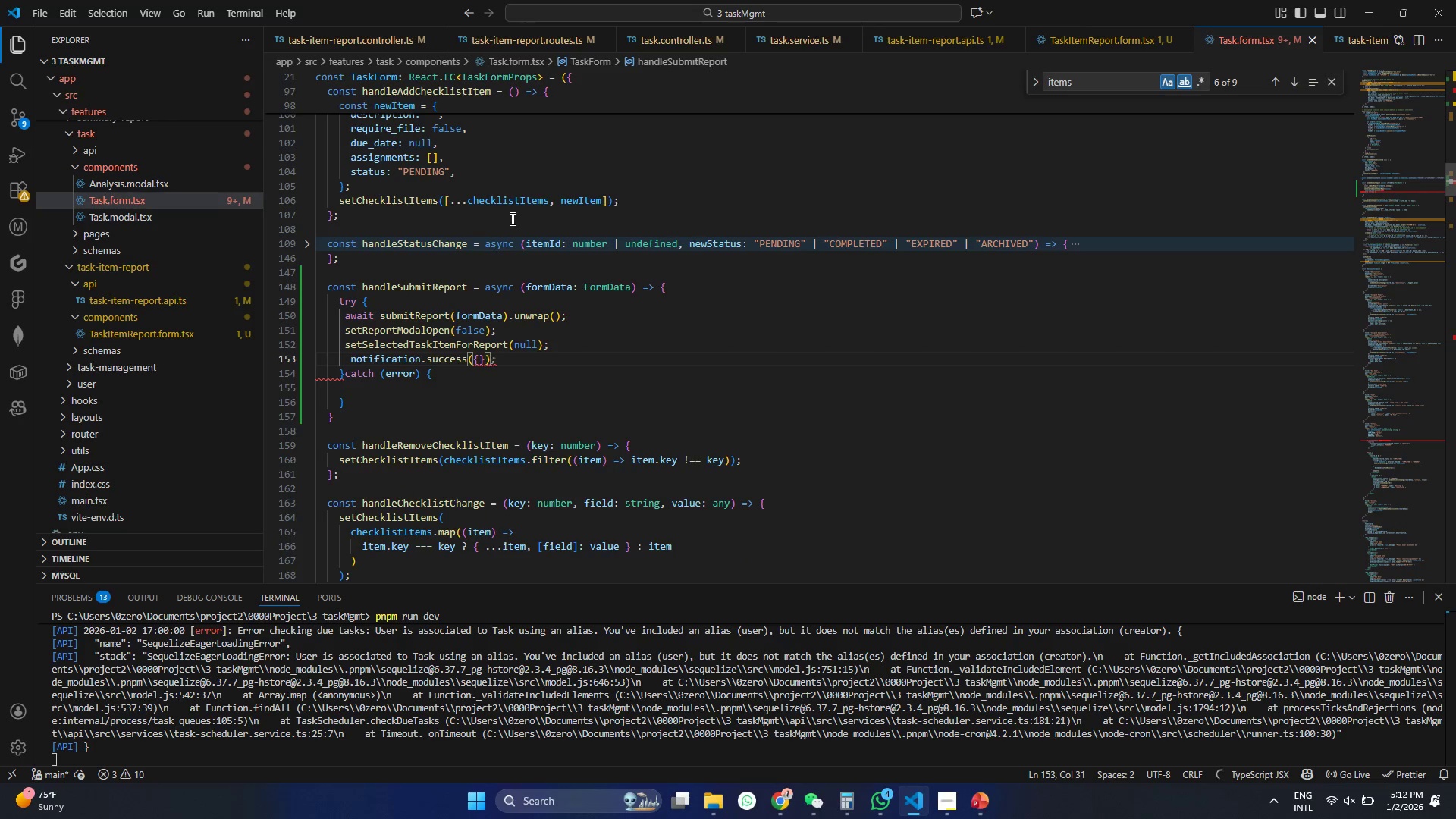 
key(ArrowLeft)
 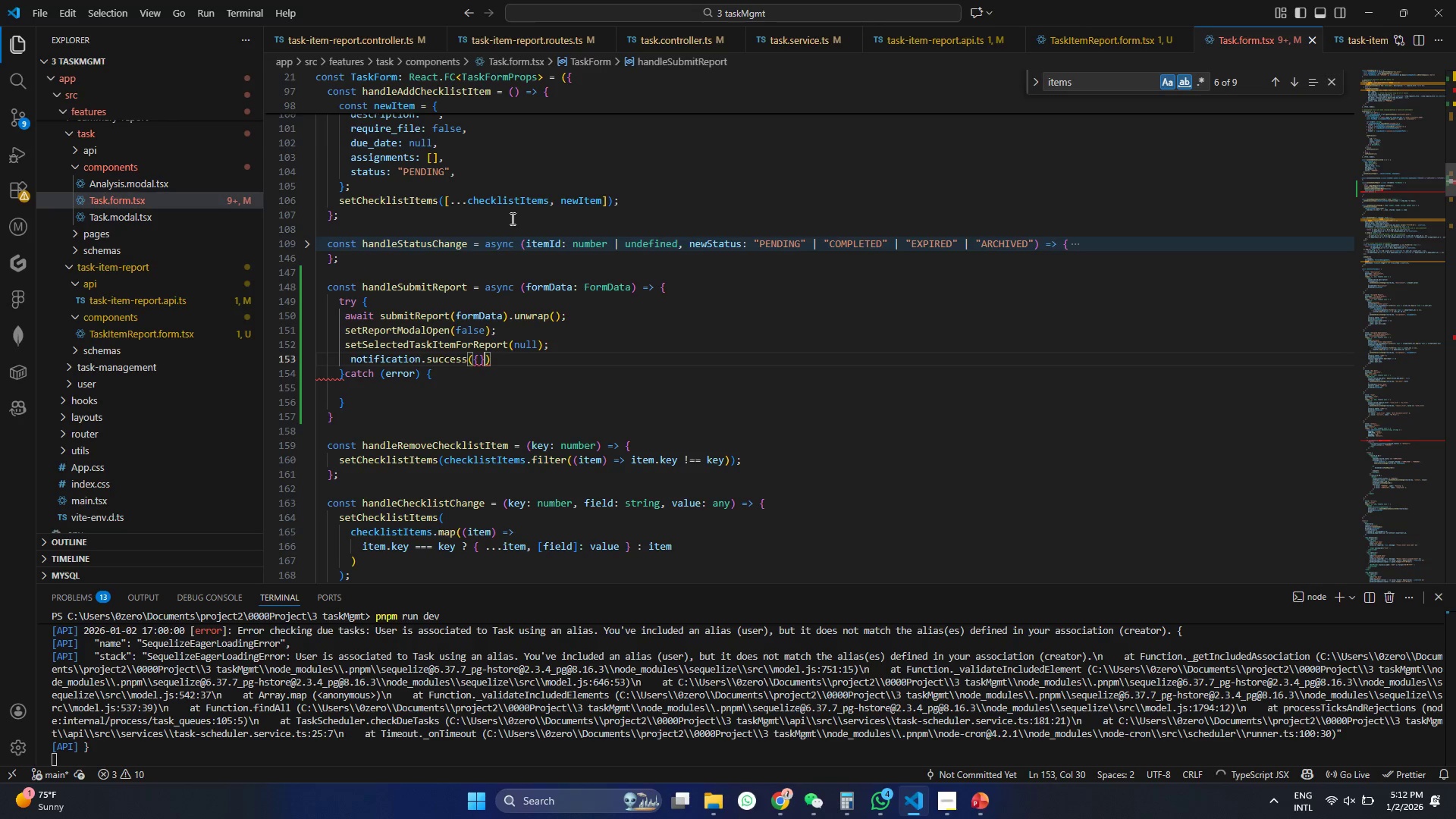 
key(ArrowLeft)
 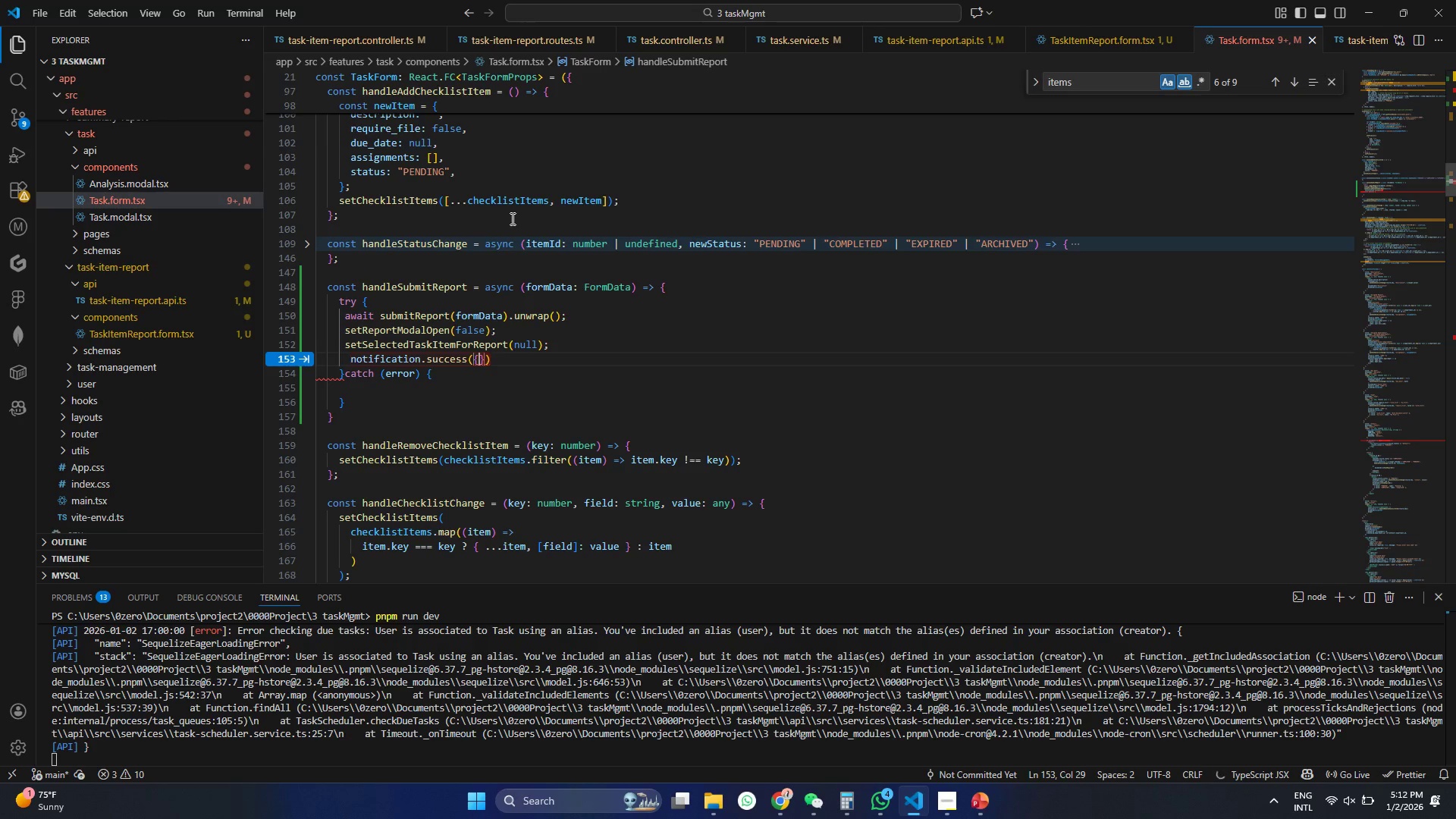 
key(Enter)
 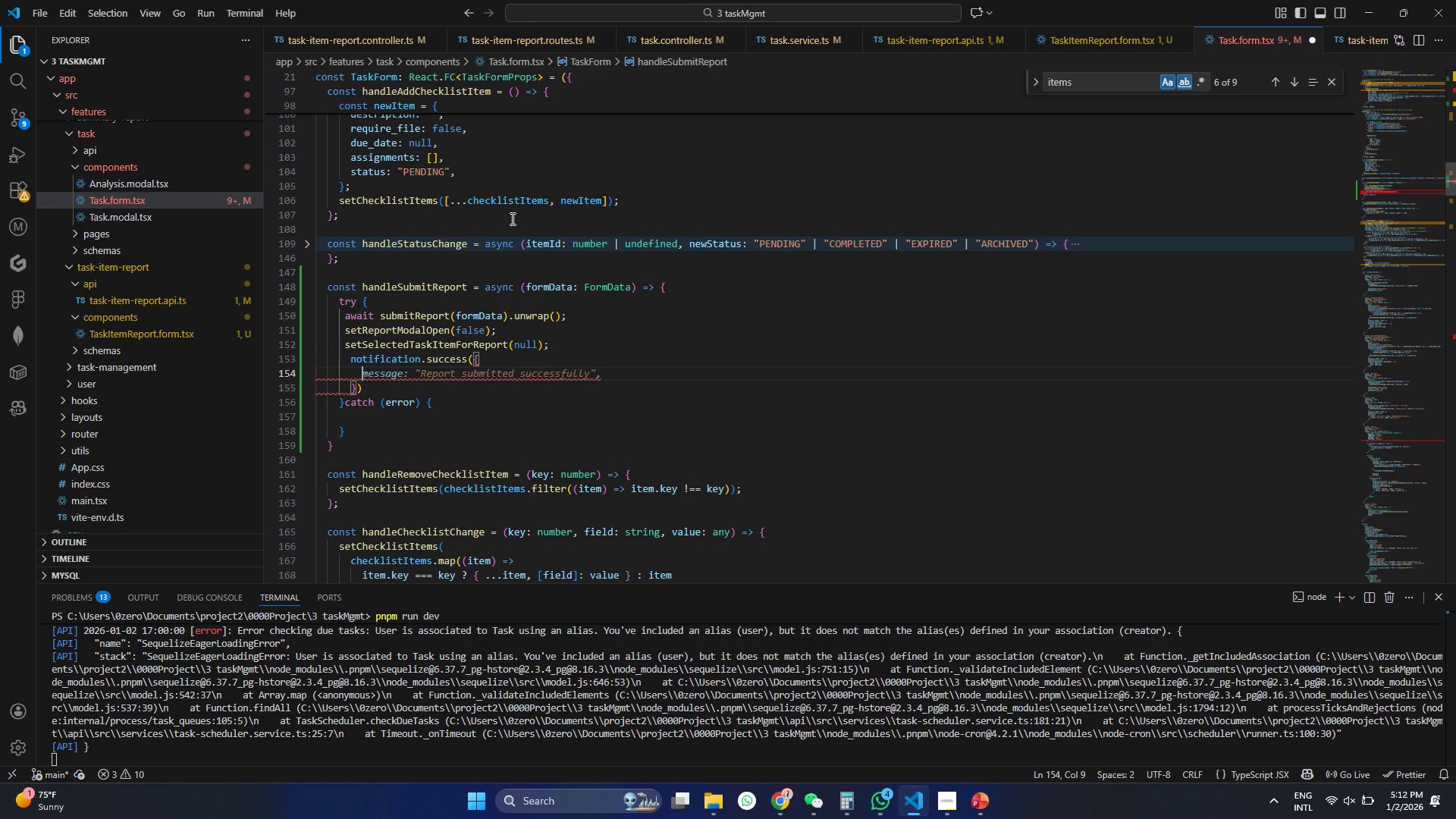 
key(Tab)
 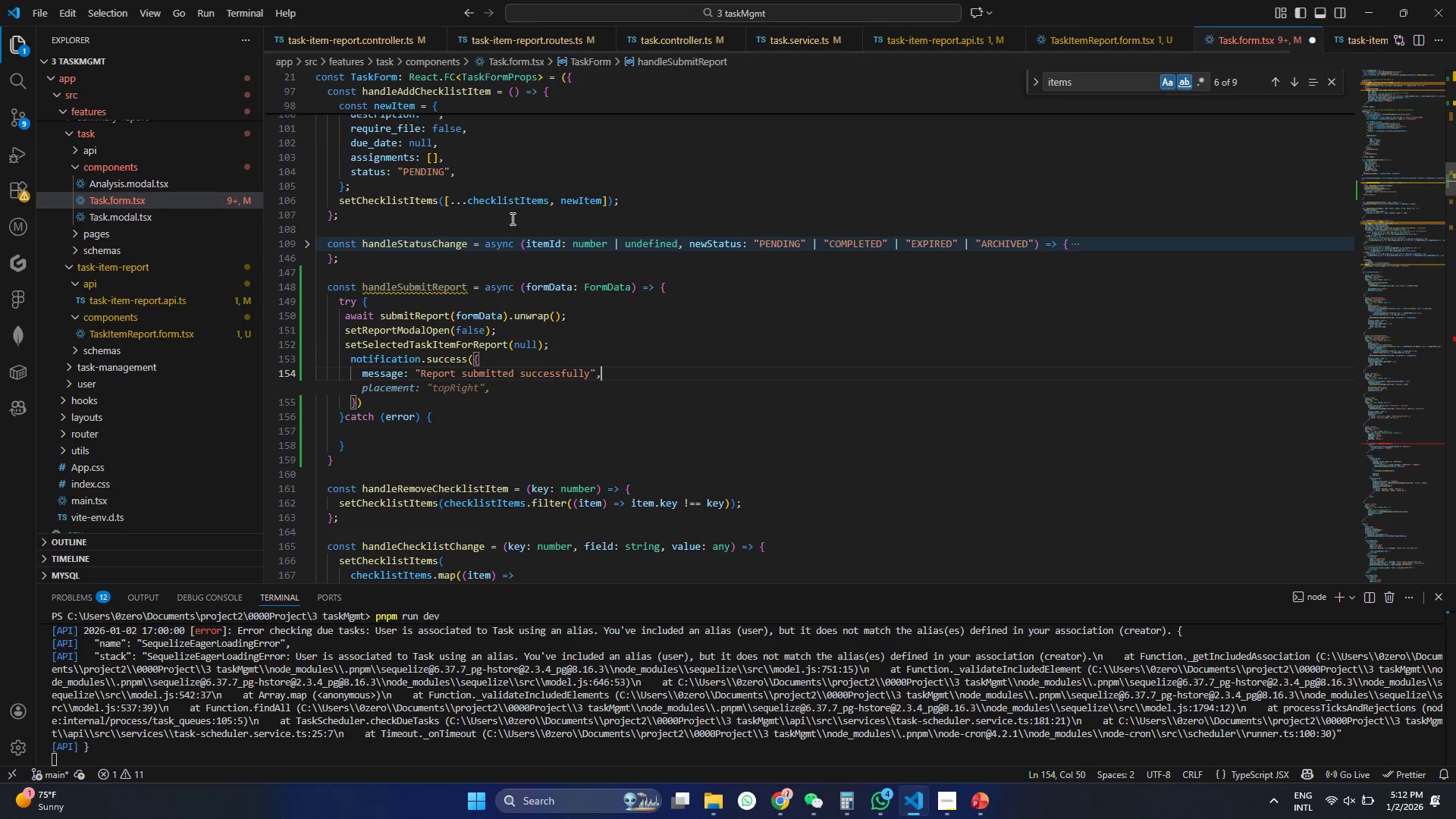 
key(Tab)
 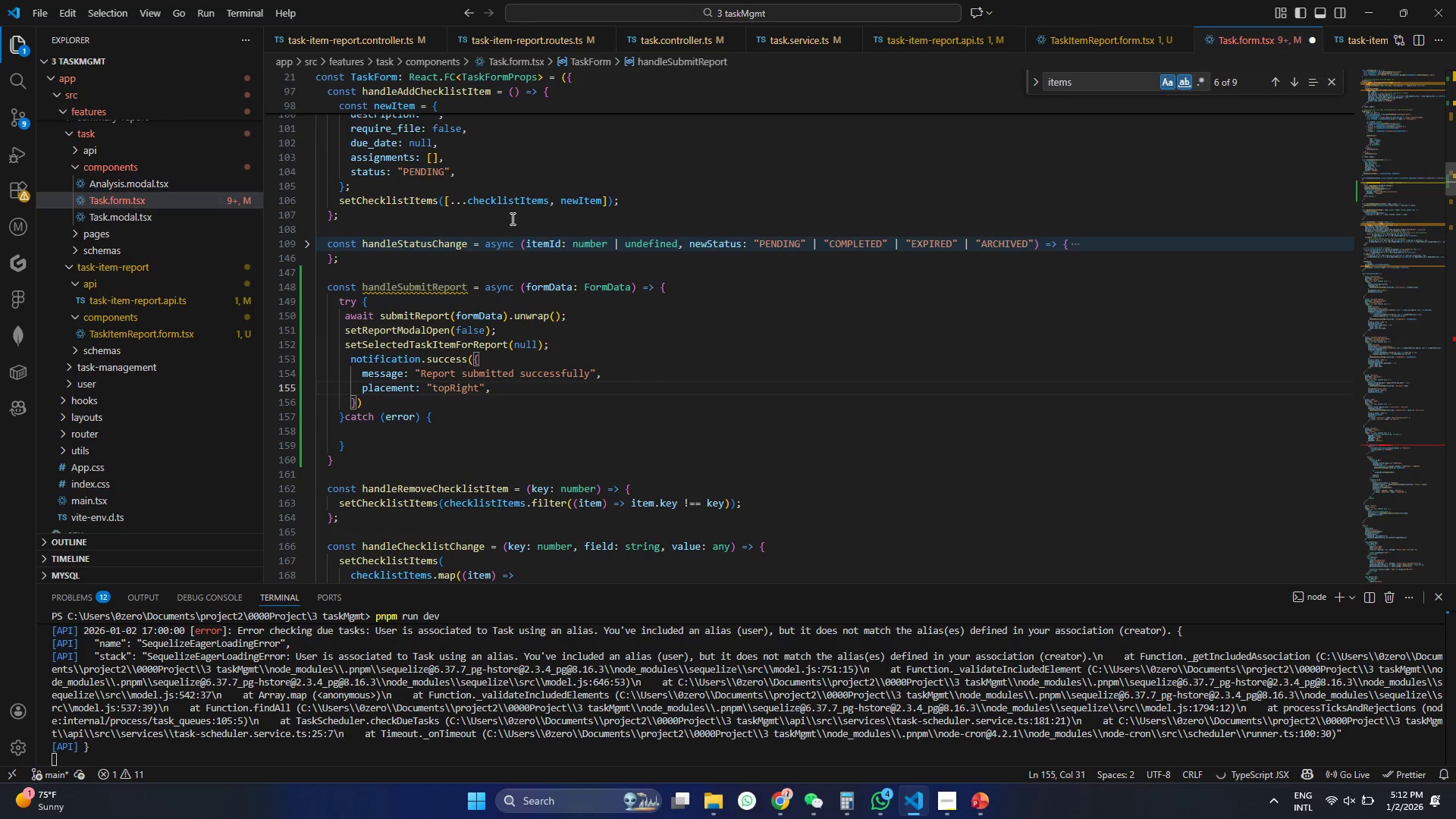 
key(Control+ControlLeft)
 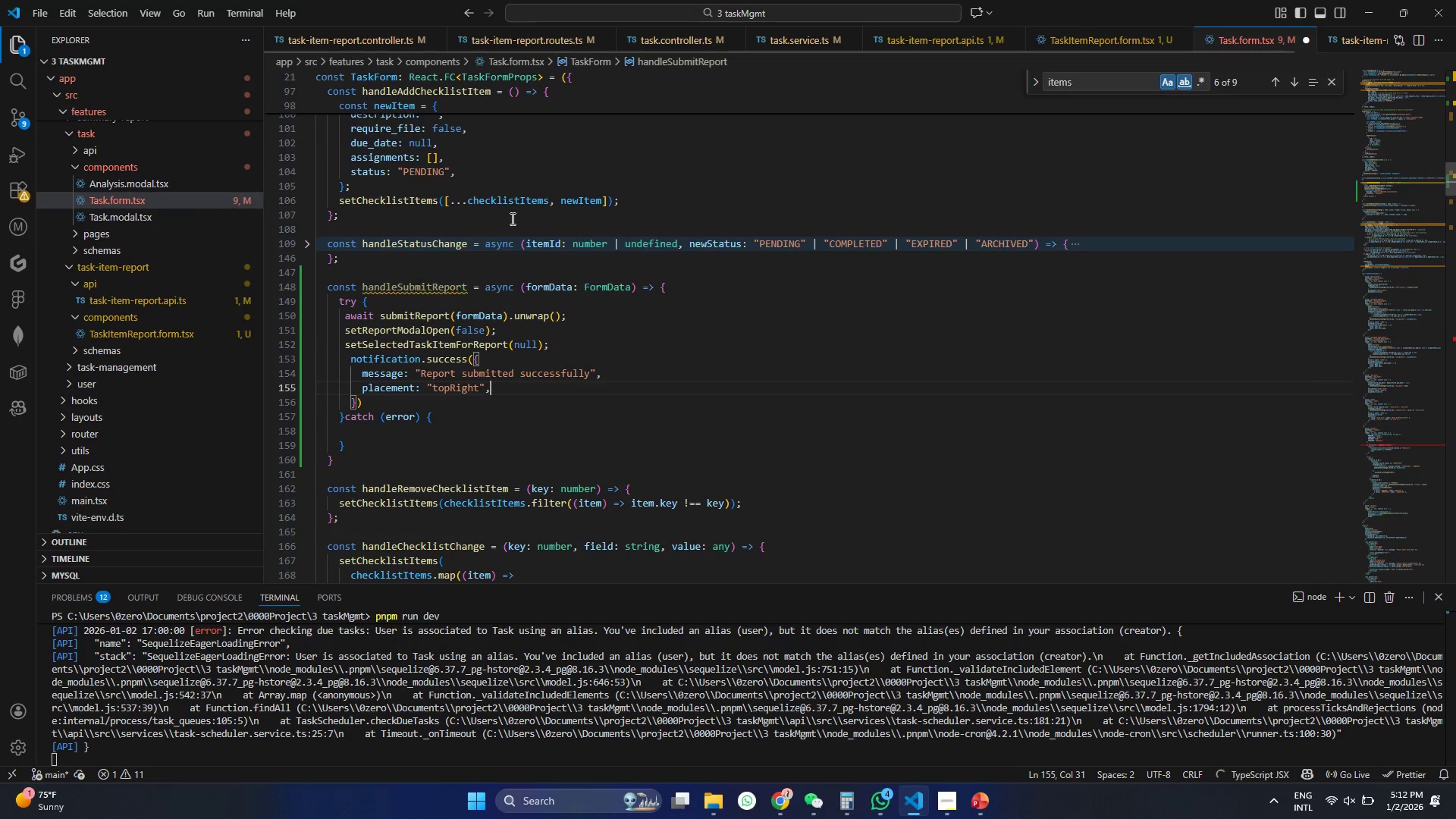 
key(Control+S)
 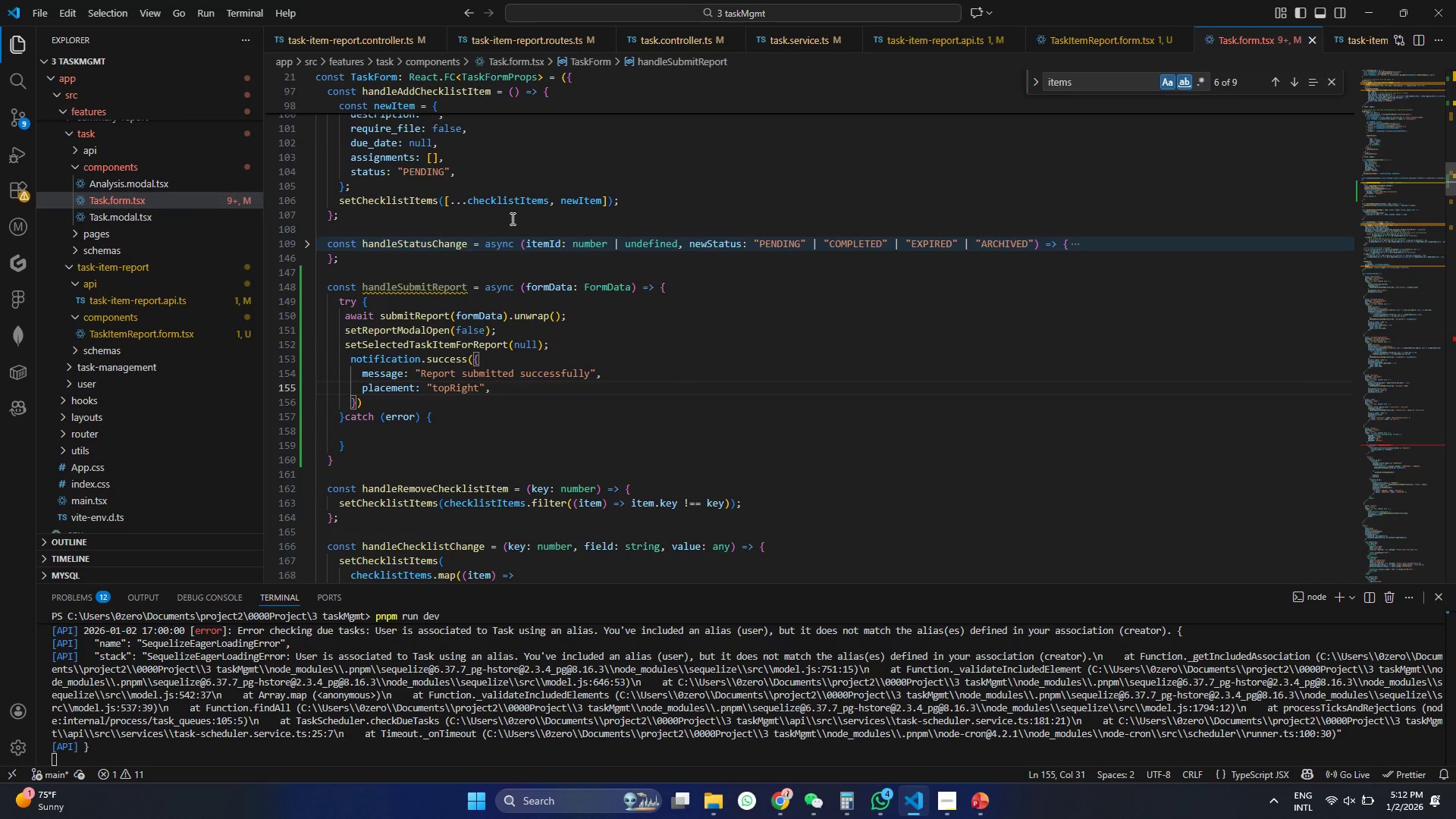 
left_click([374, 433])
 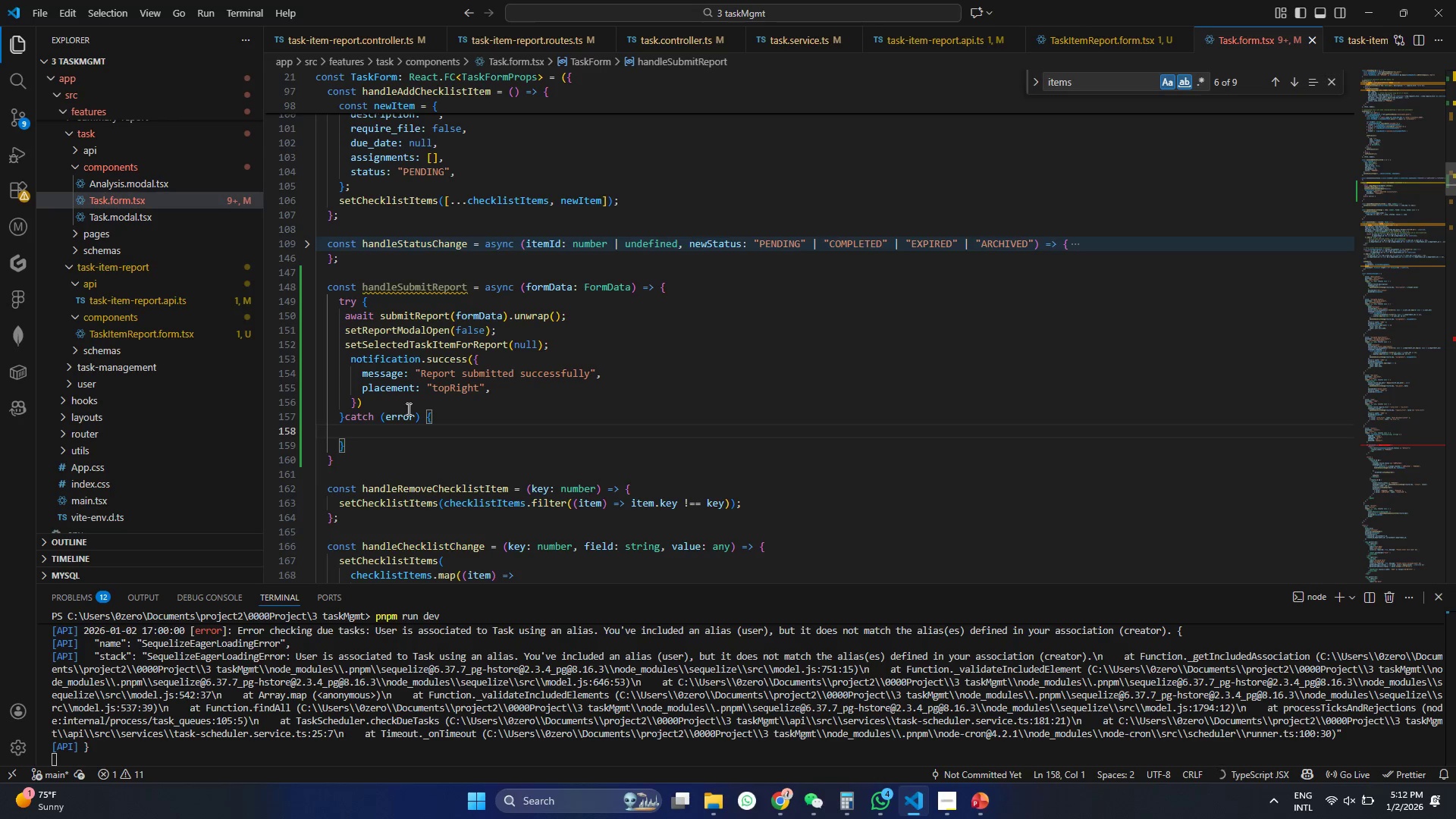 
hold_key(key=Space, duration=0.55)
 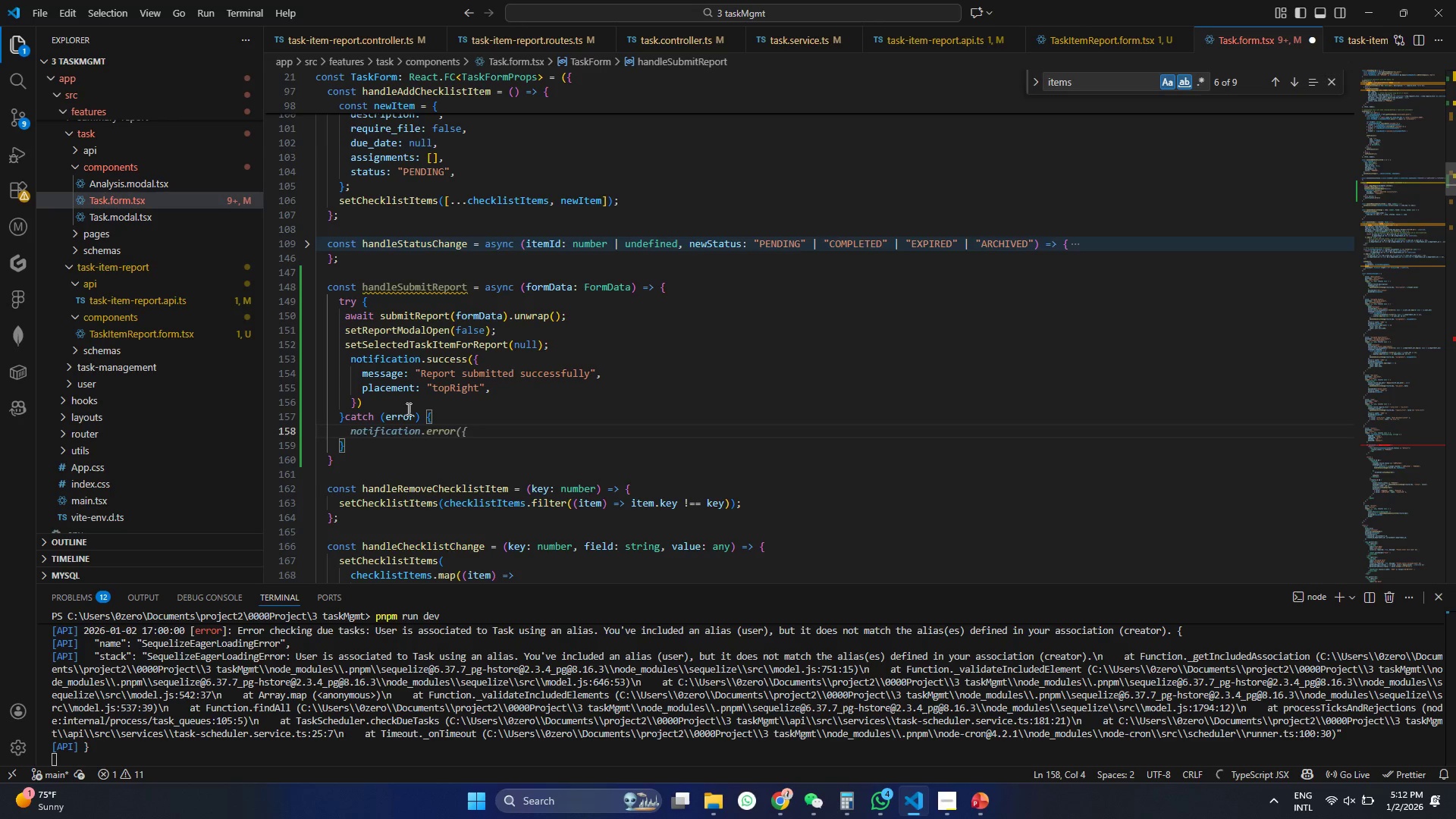 
key(Tab)
 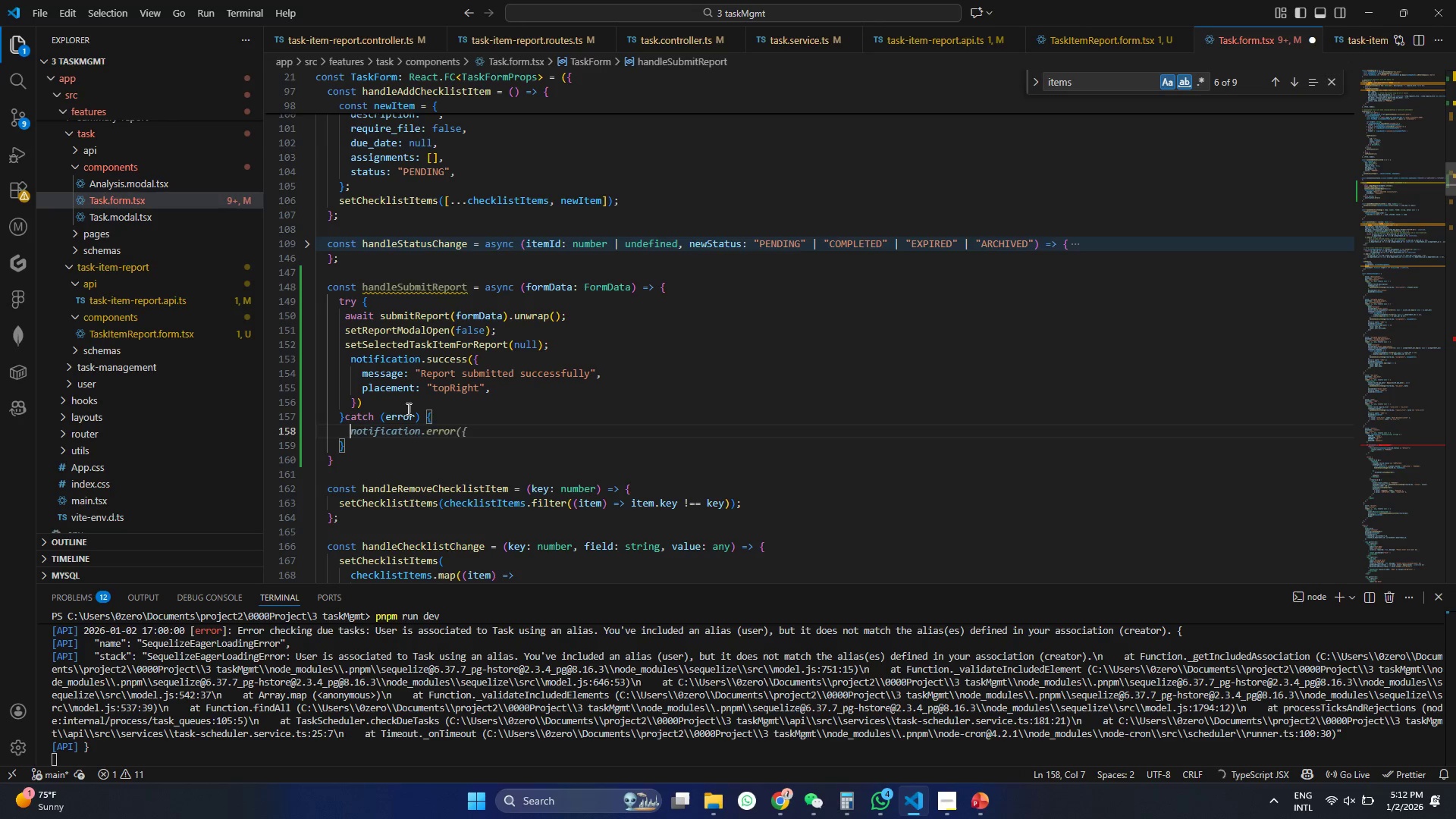 
key(Tab)
 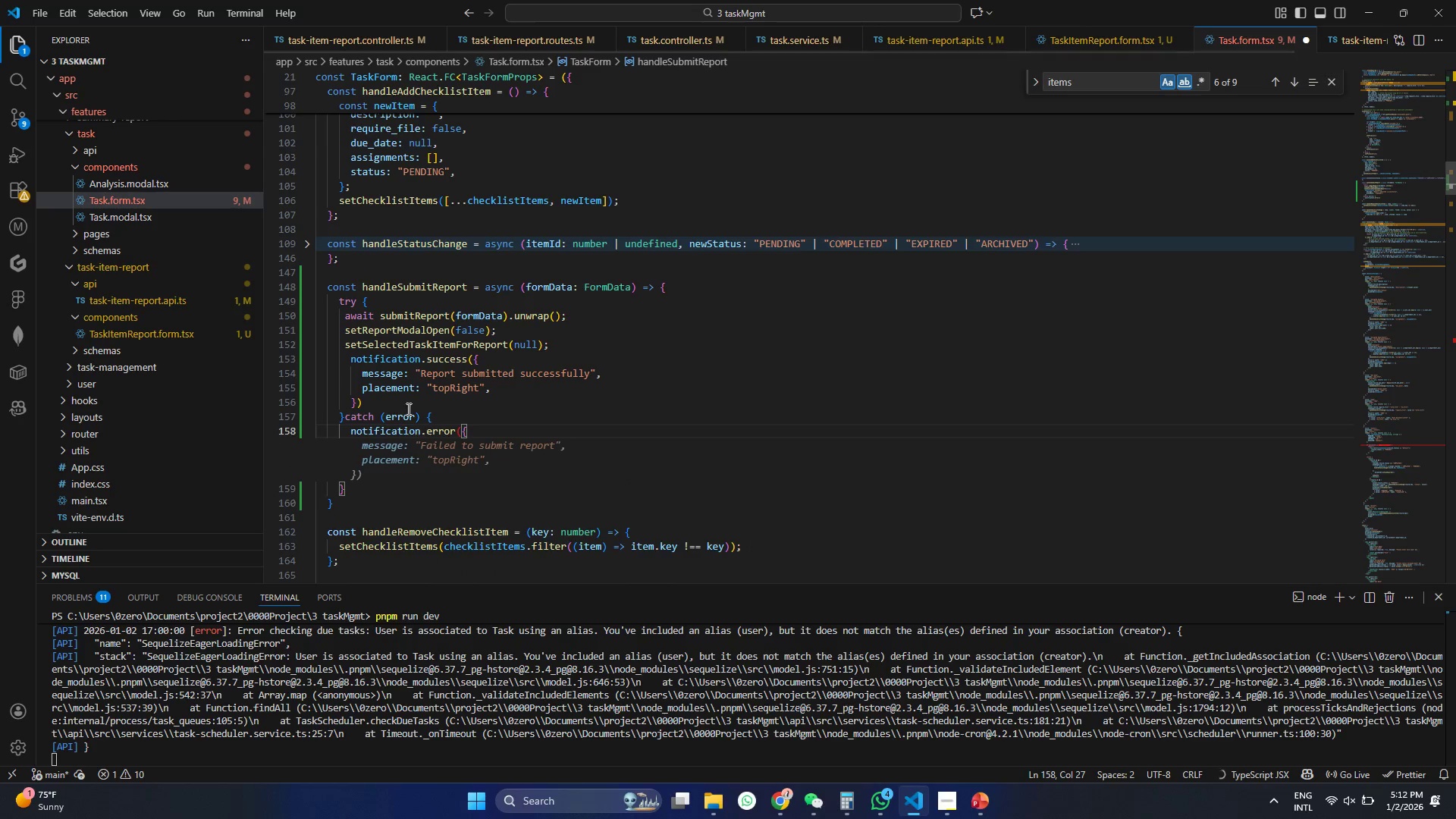 
key(Tab)
 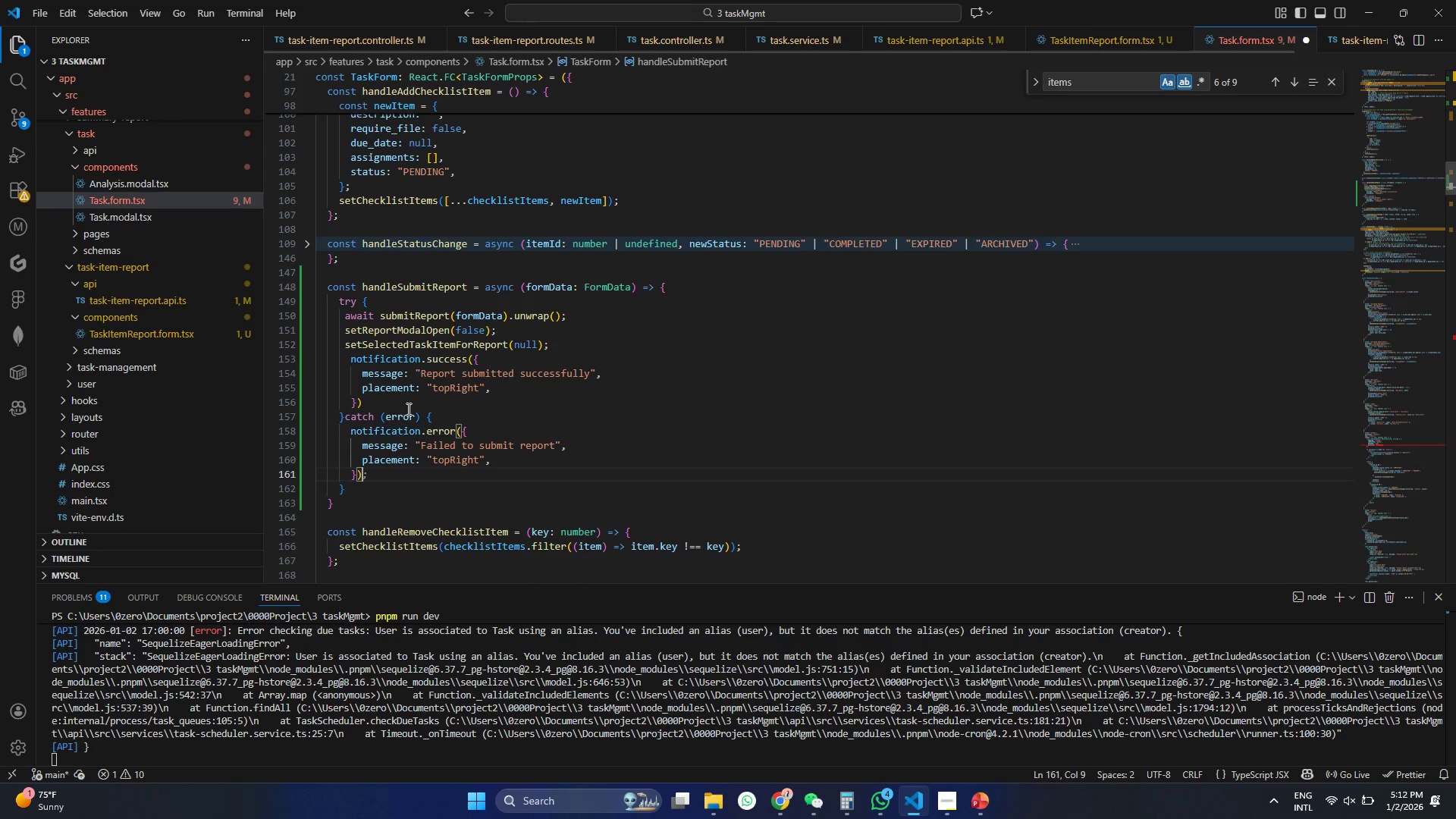 
key(Control+S)
 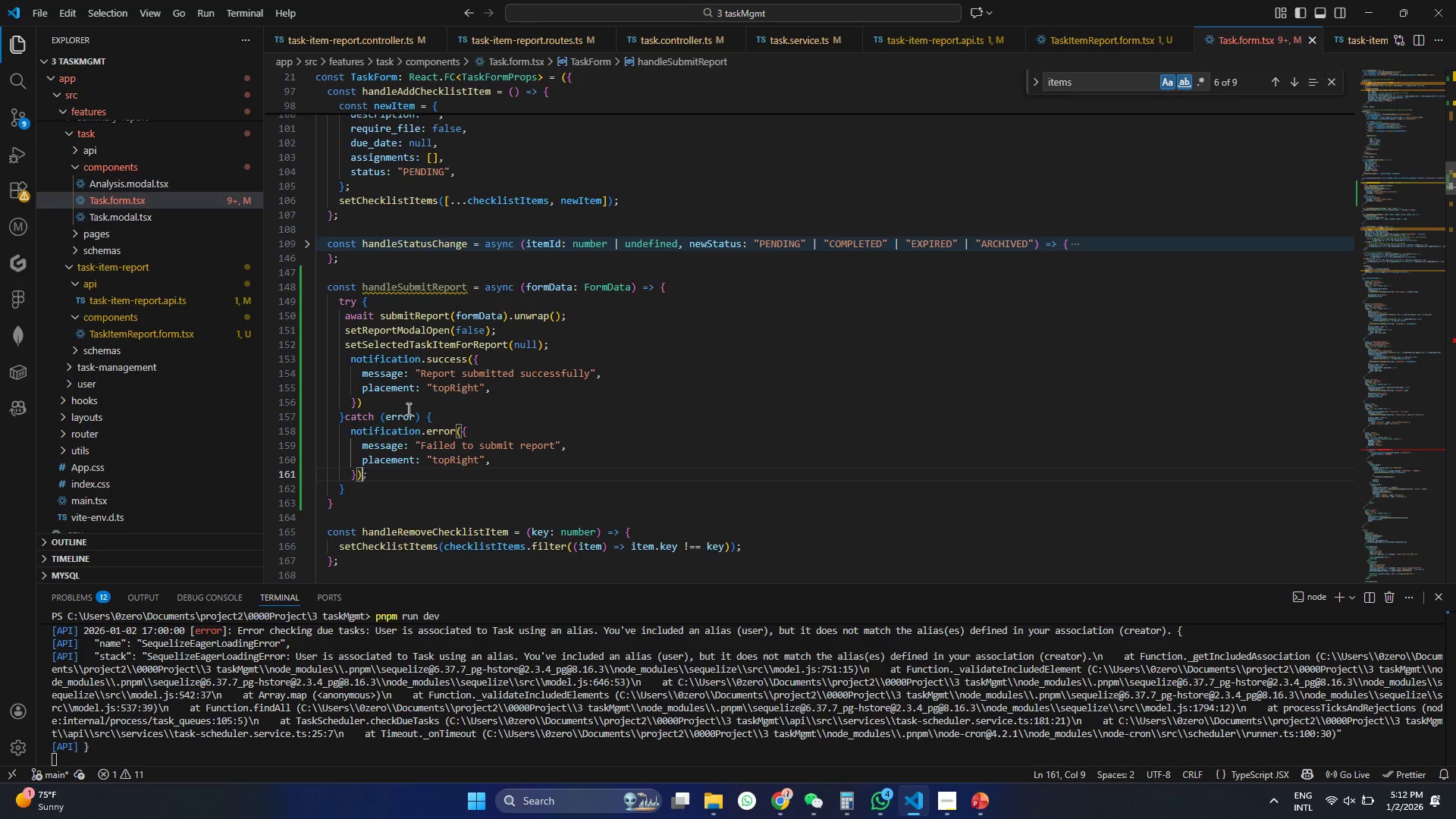 
wait(18.34)
 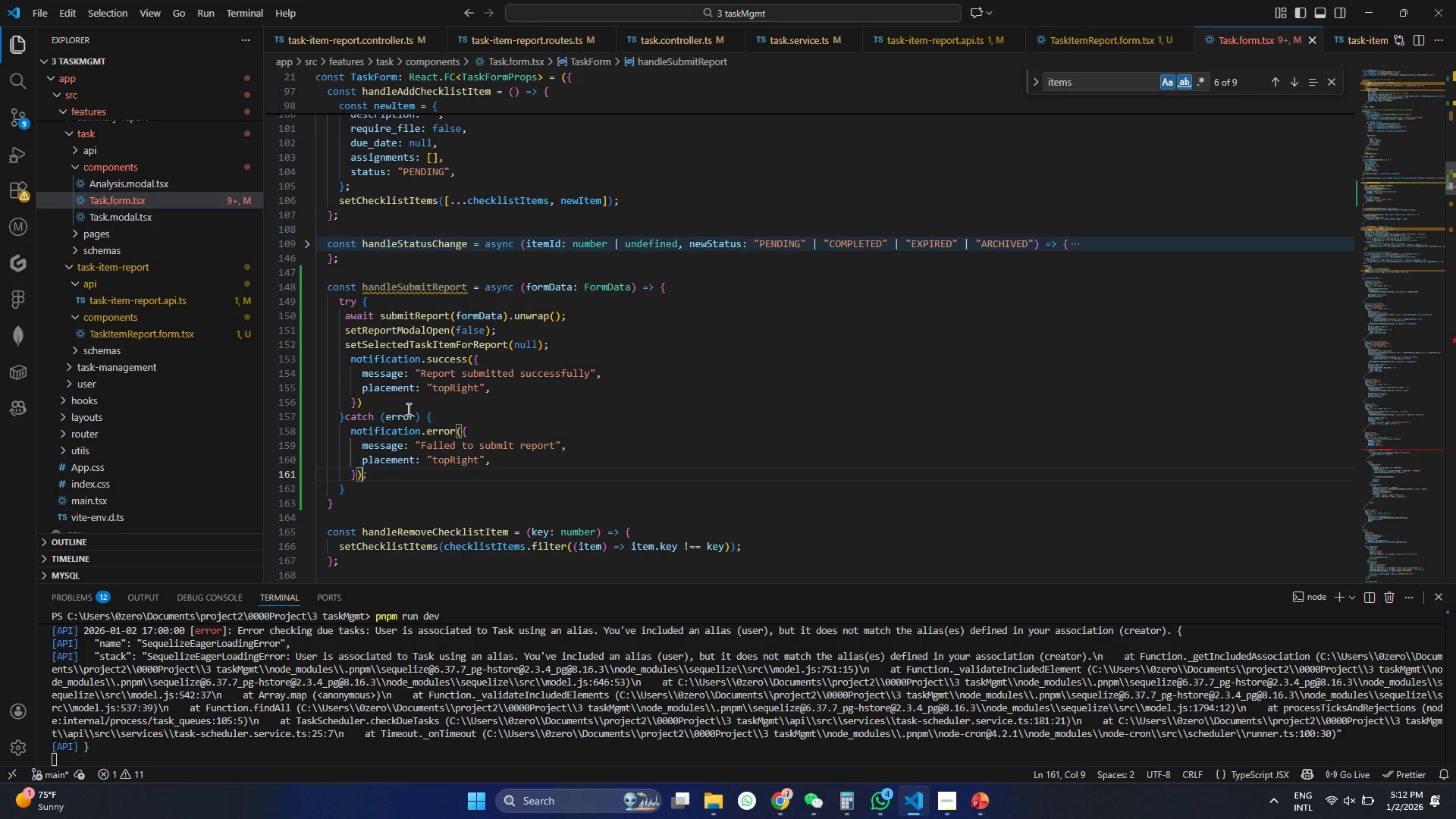 
scroll: coordinate [503, 436], scroll_direction: down, amount: 10.0
 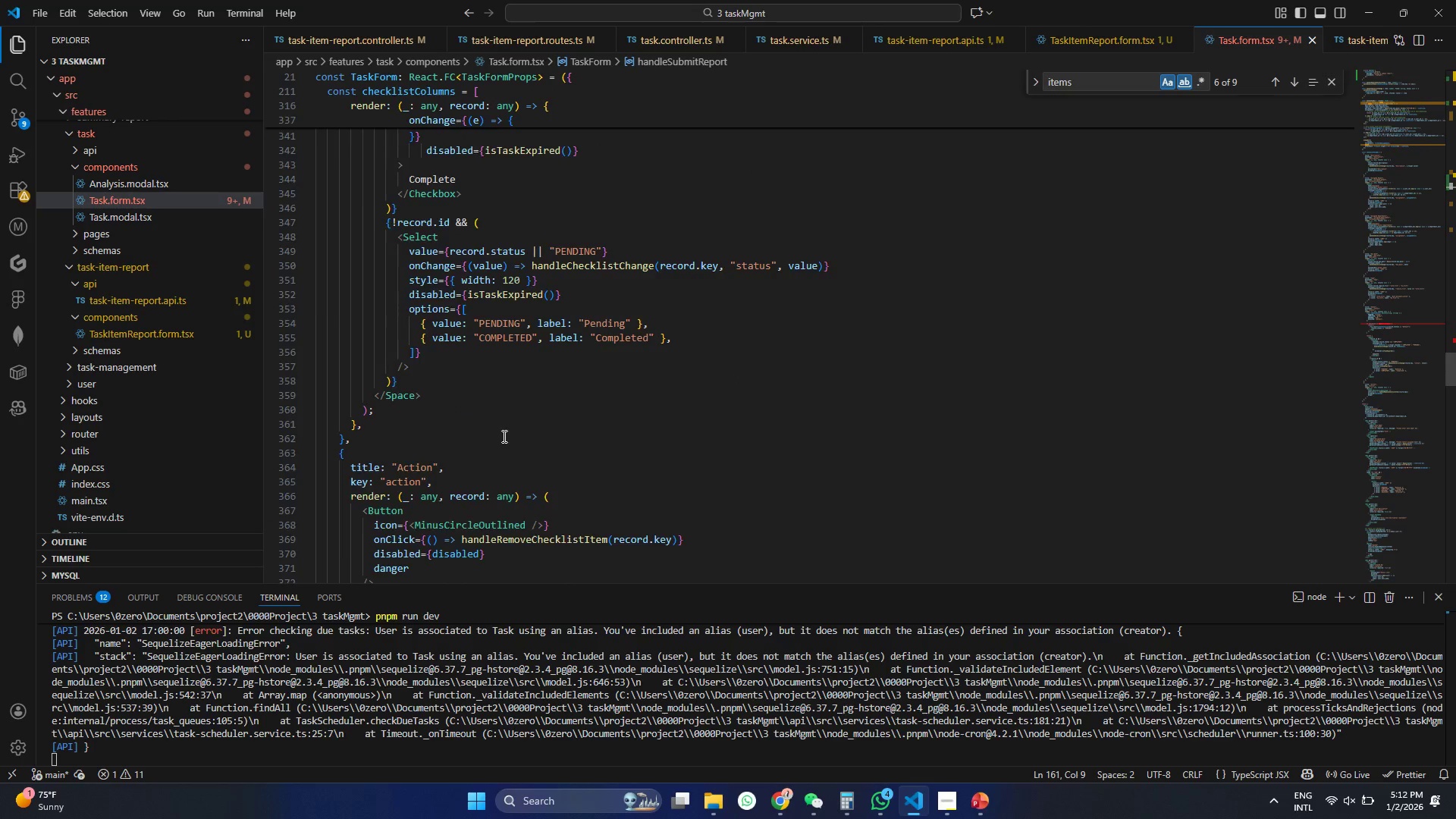 
left_click([436, 369])
 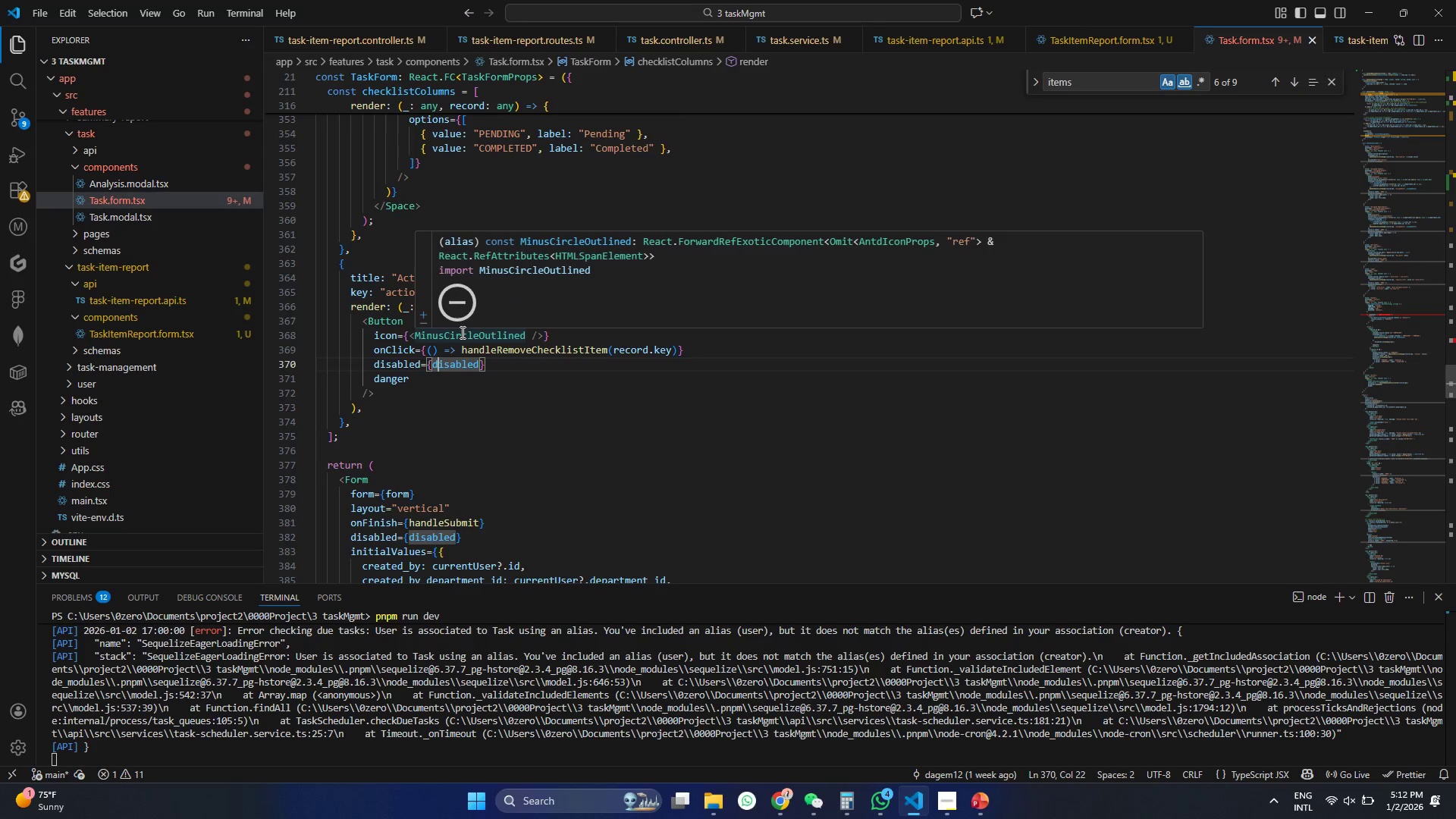 
wait(5.86)
 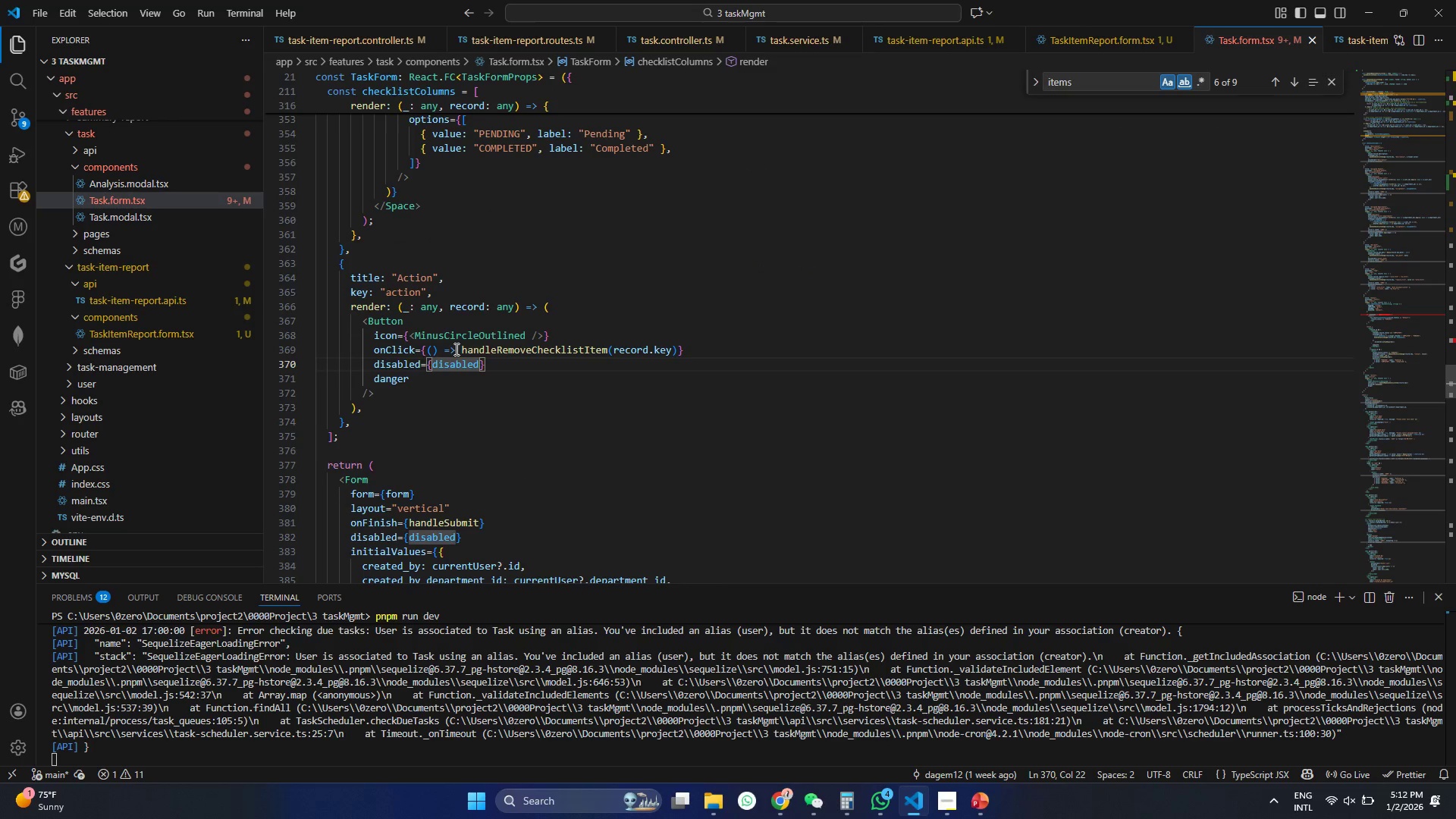 
left_click([443, 388])
 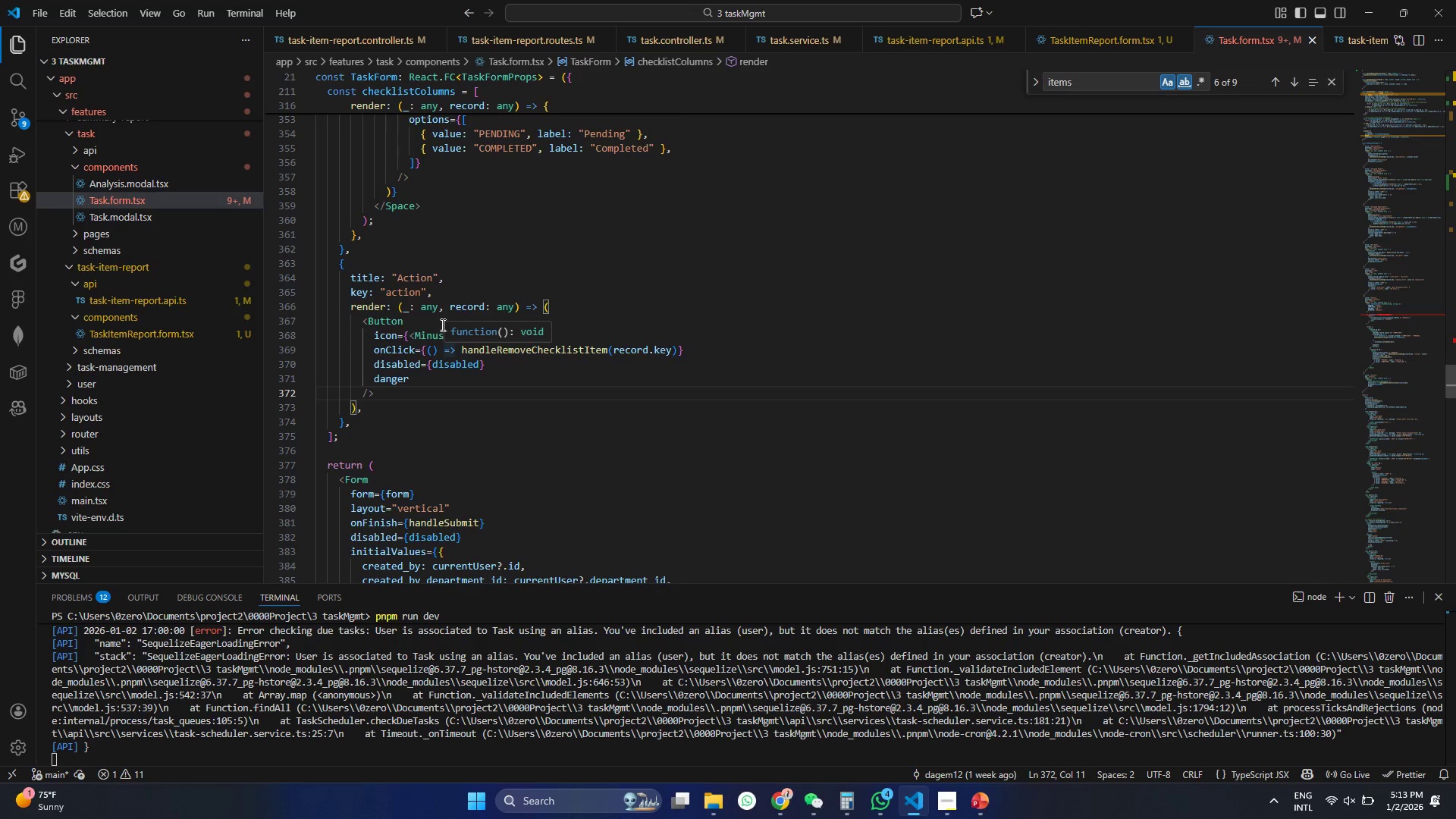 
double_click([497, 321])
 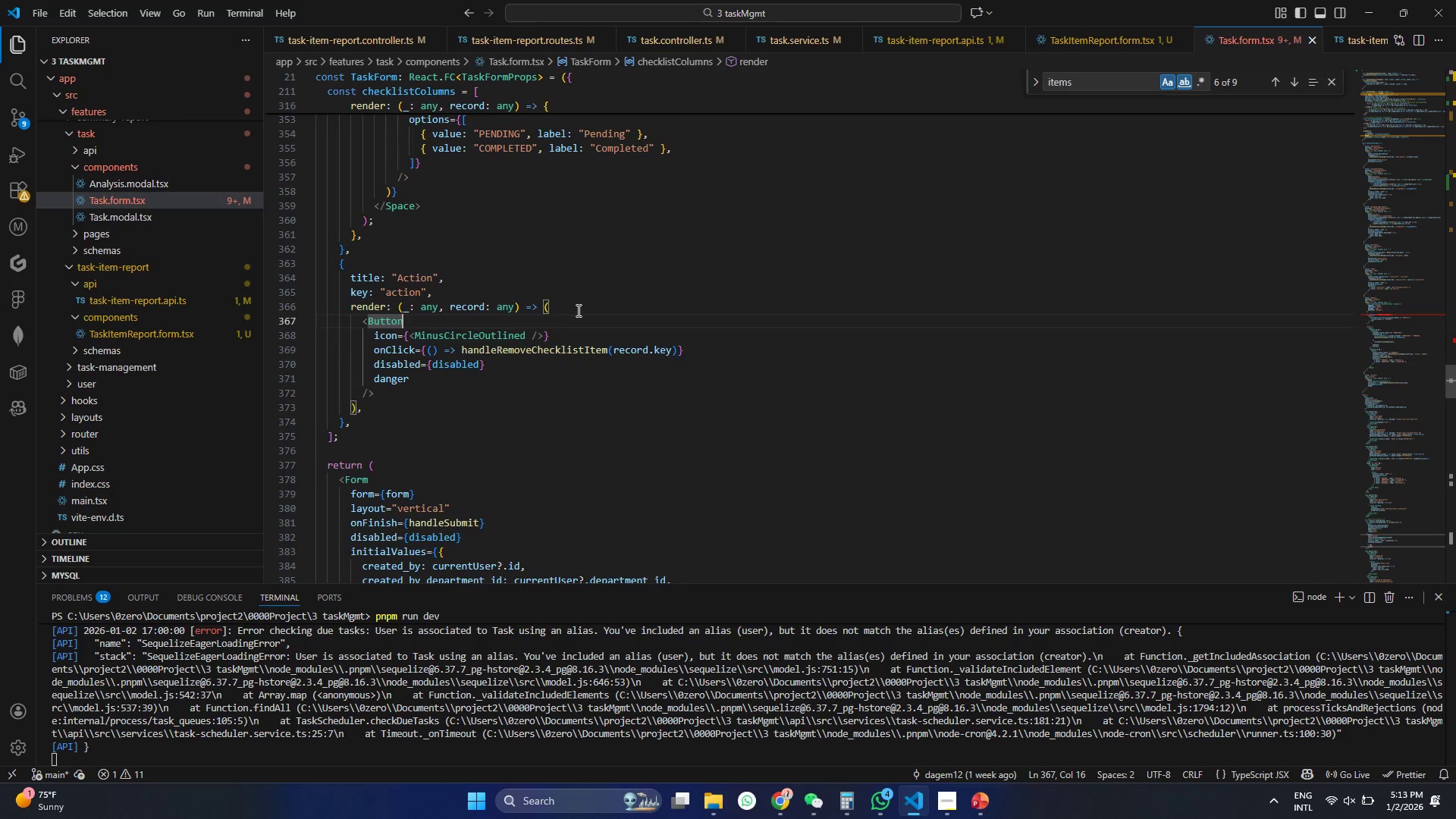 
triple_click([577, 310])
 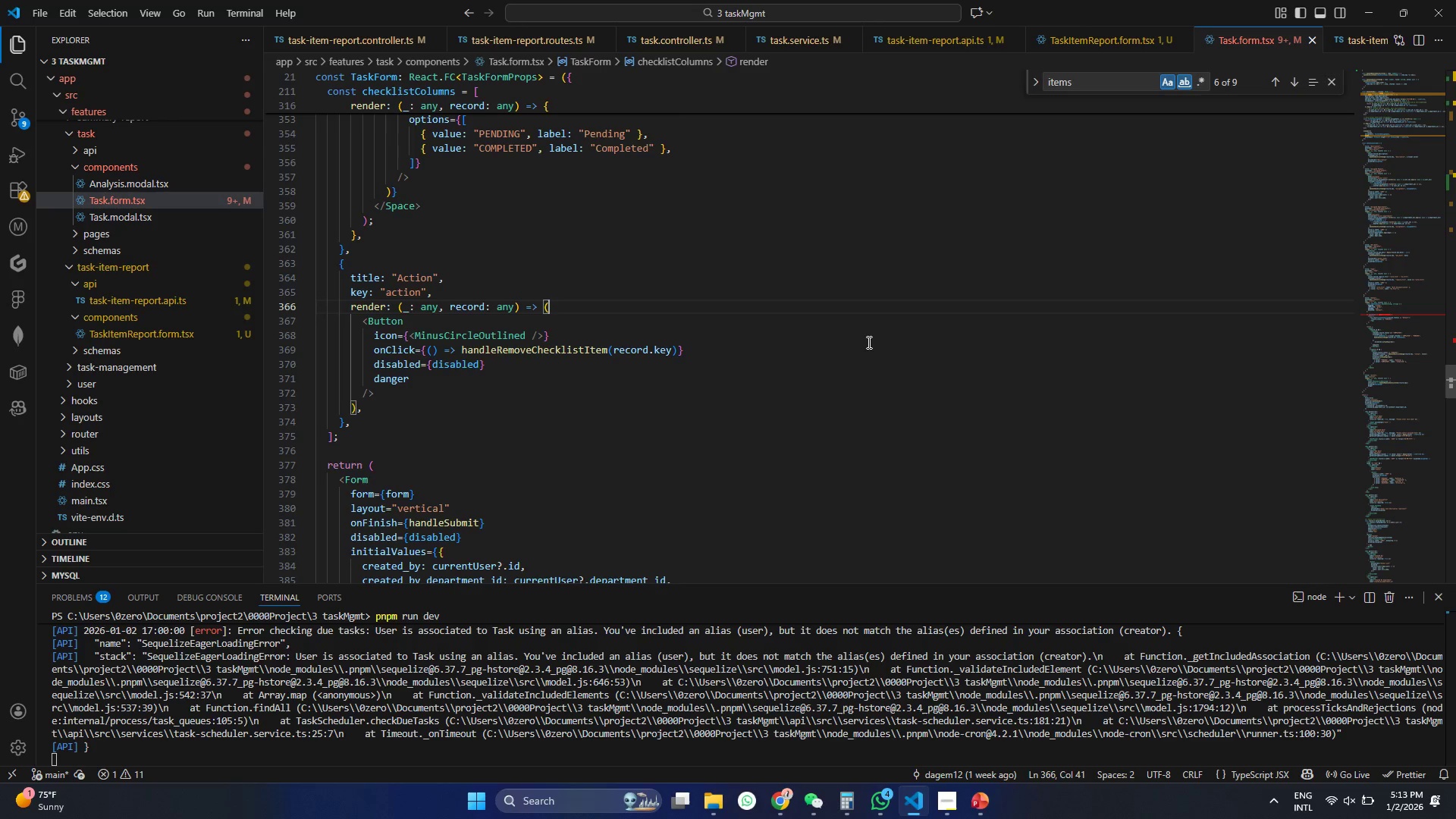 
wait(11.01)
 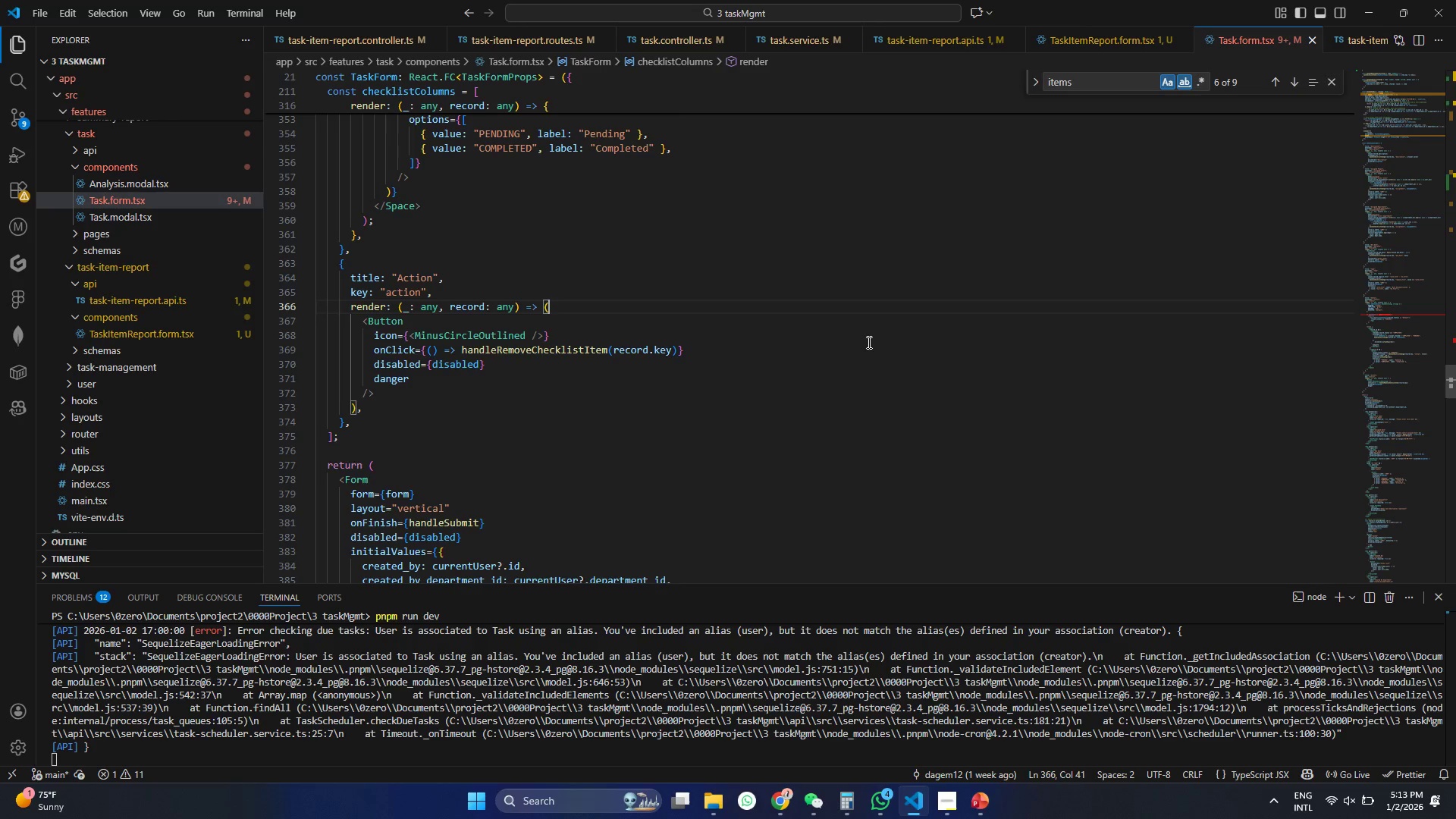 
left_click_drag(start_coordinate=[544, 303], to_coordinate=[529, 405])
 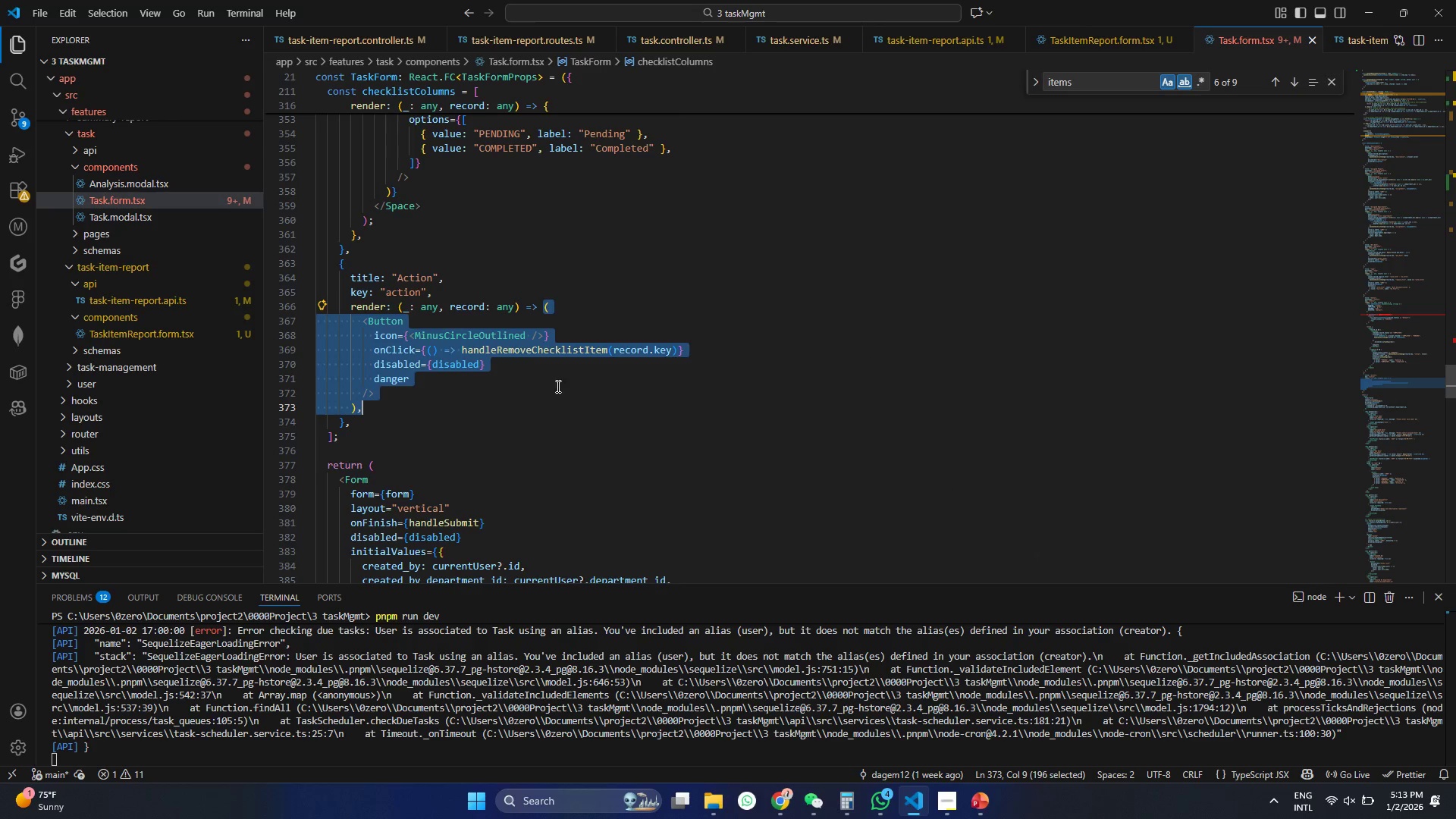 
key(Control+ControlLeft)
 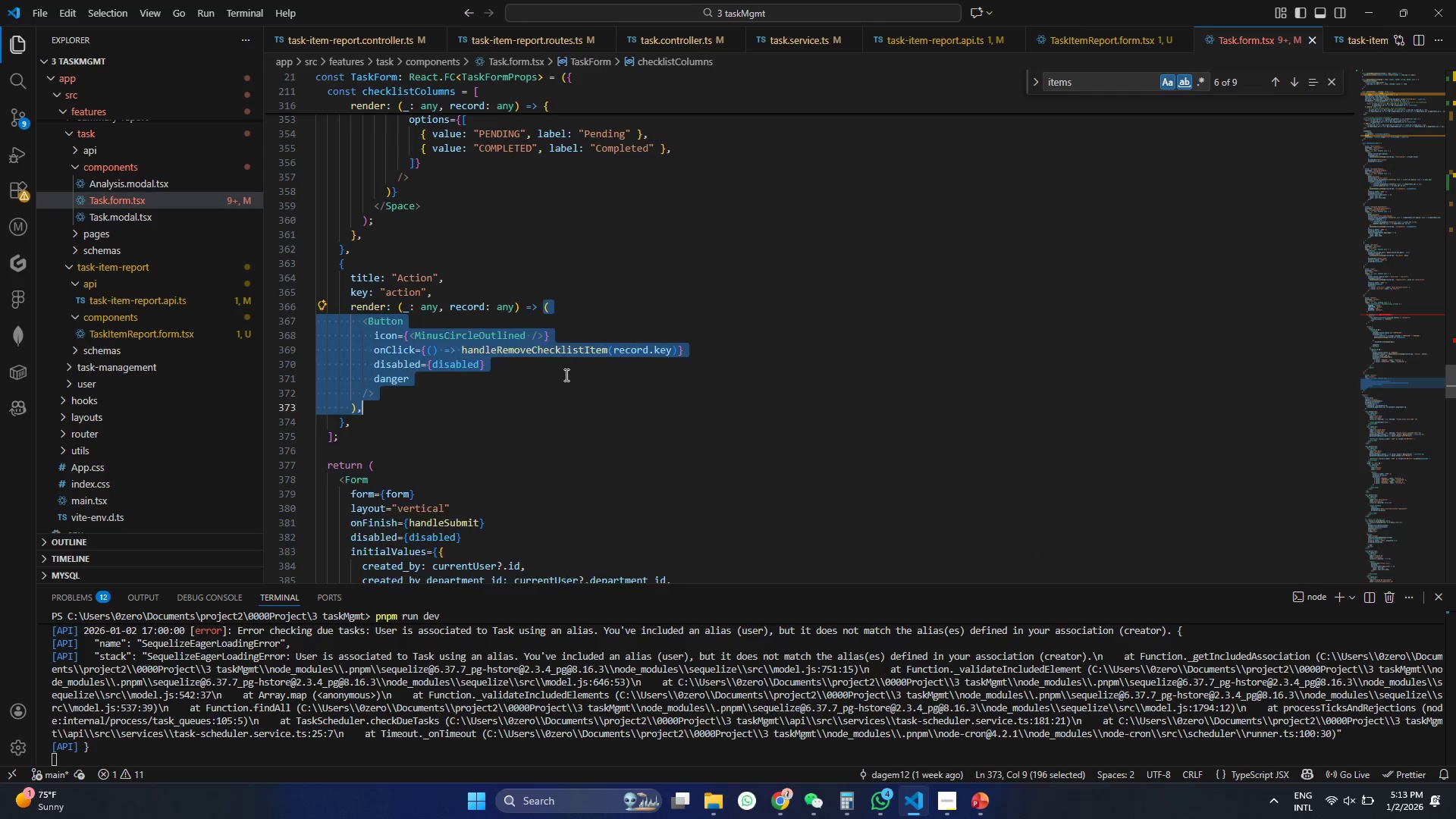 
key(X)
 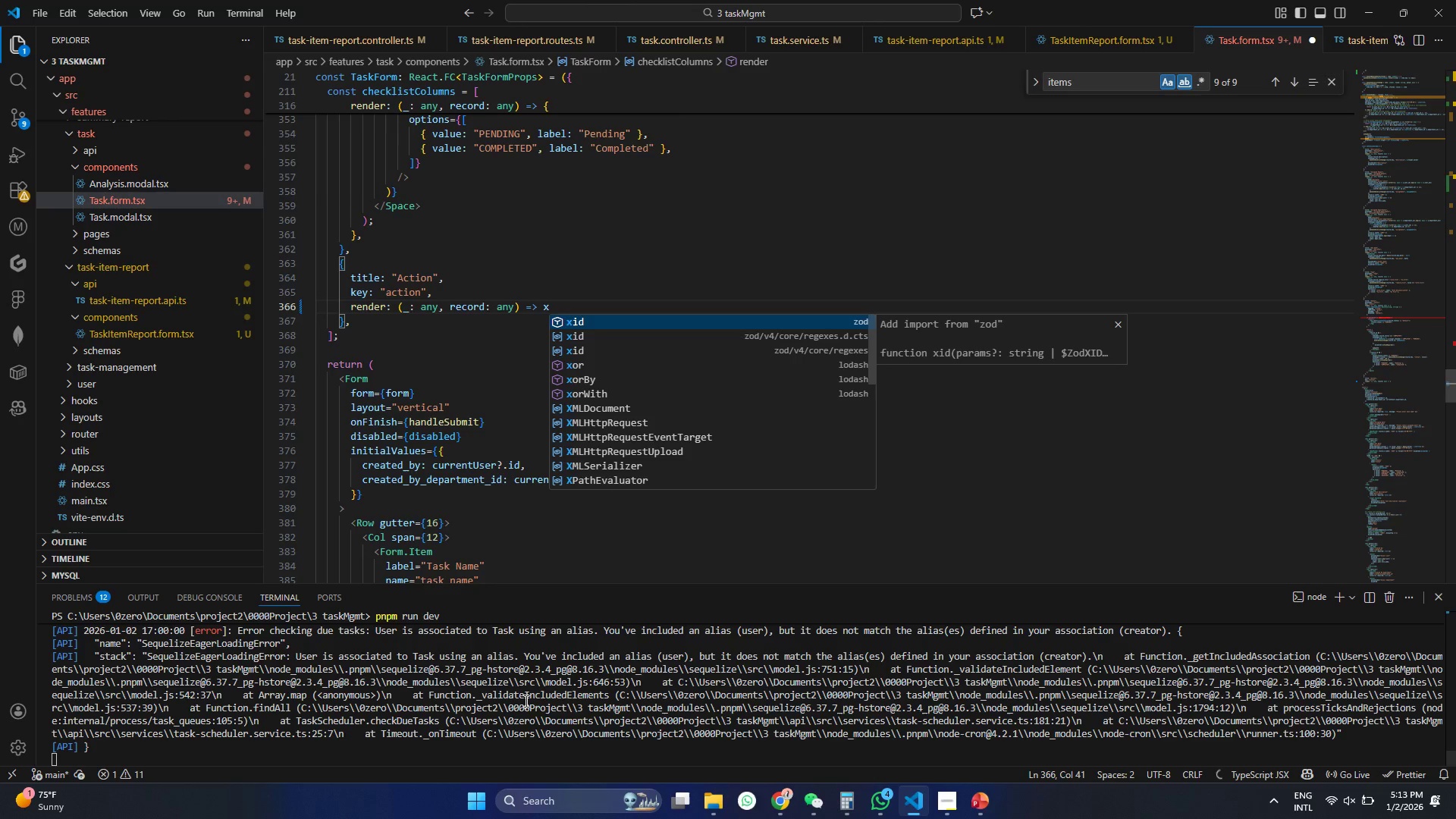 
key(Control+Z)
 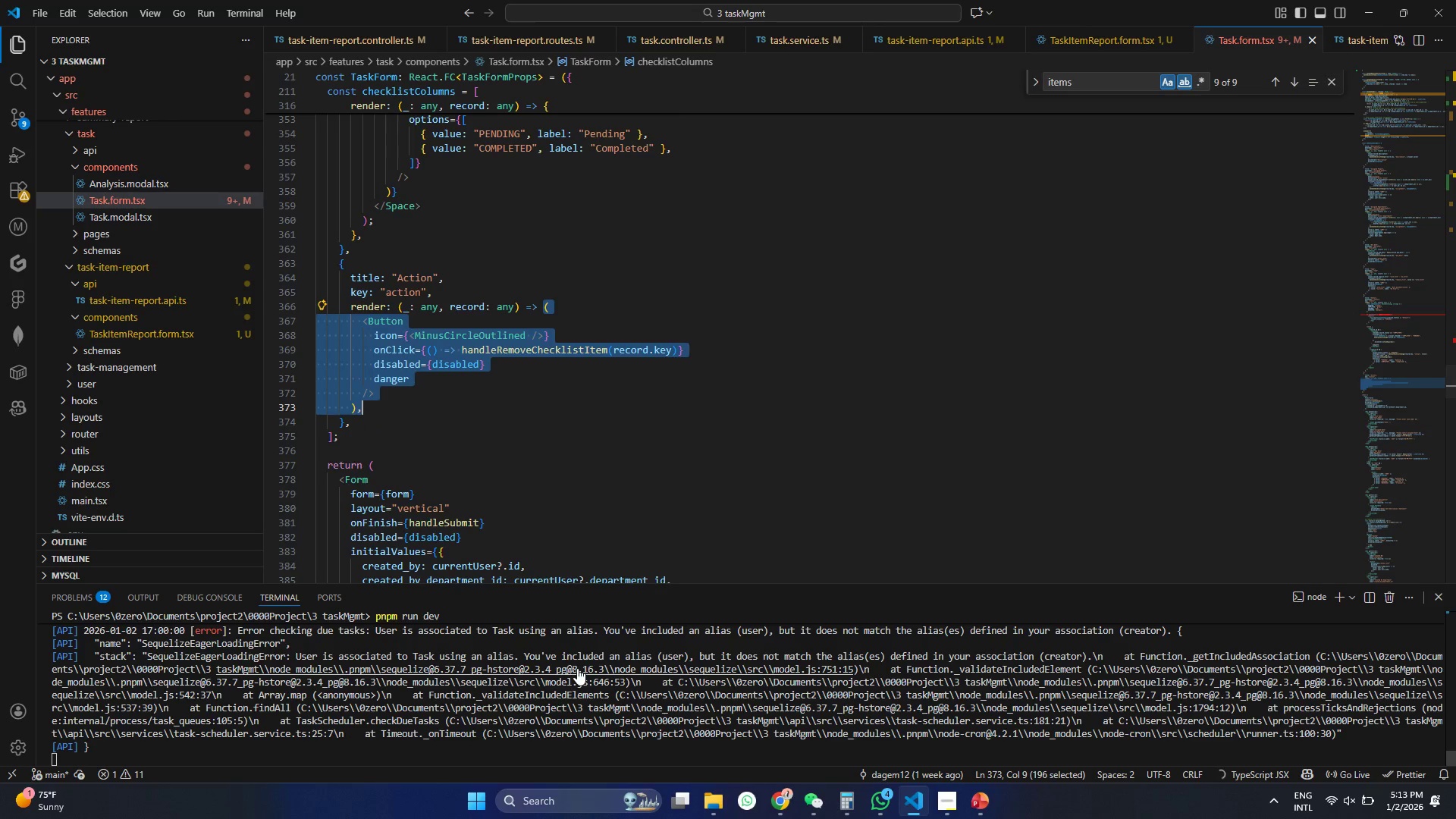 
key(Control+X)
 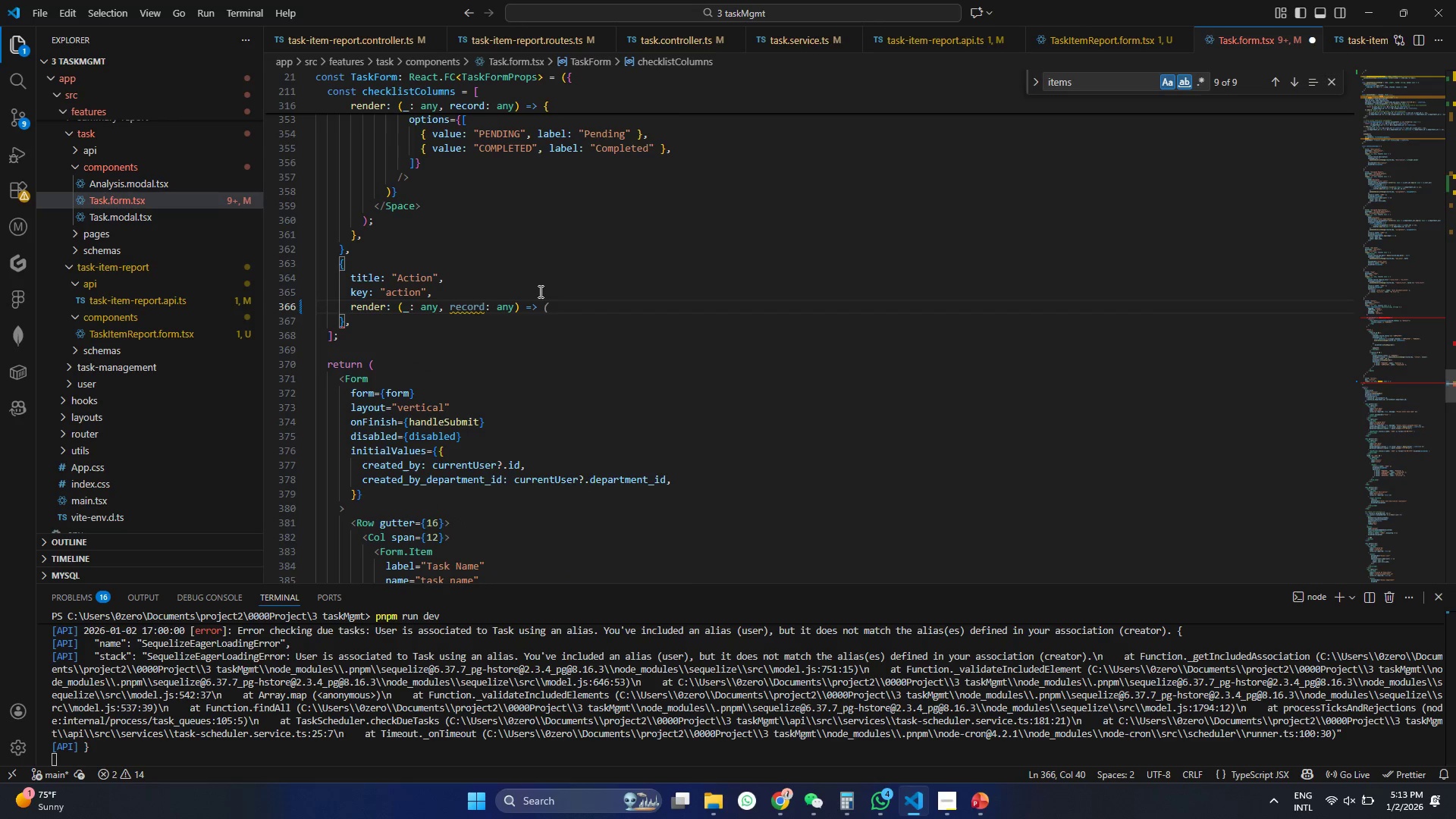 
key(Shift+BracketLeft)
 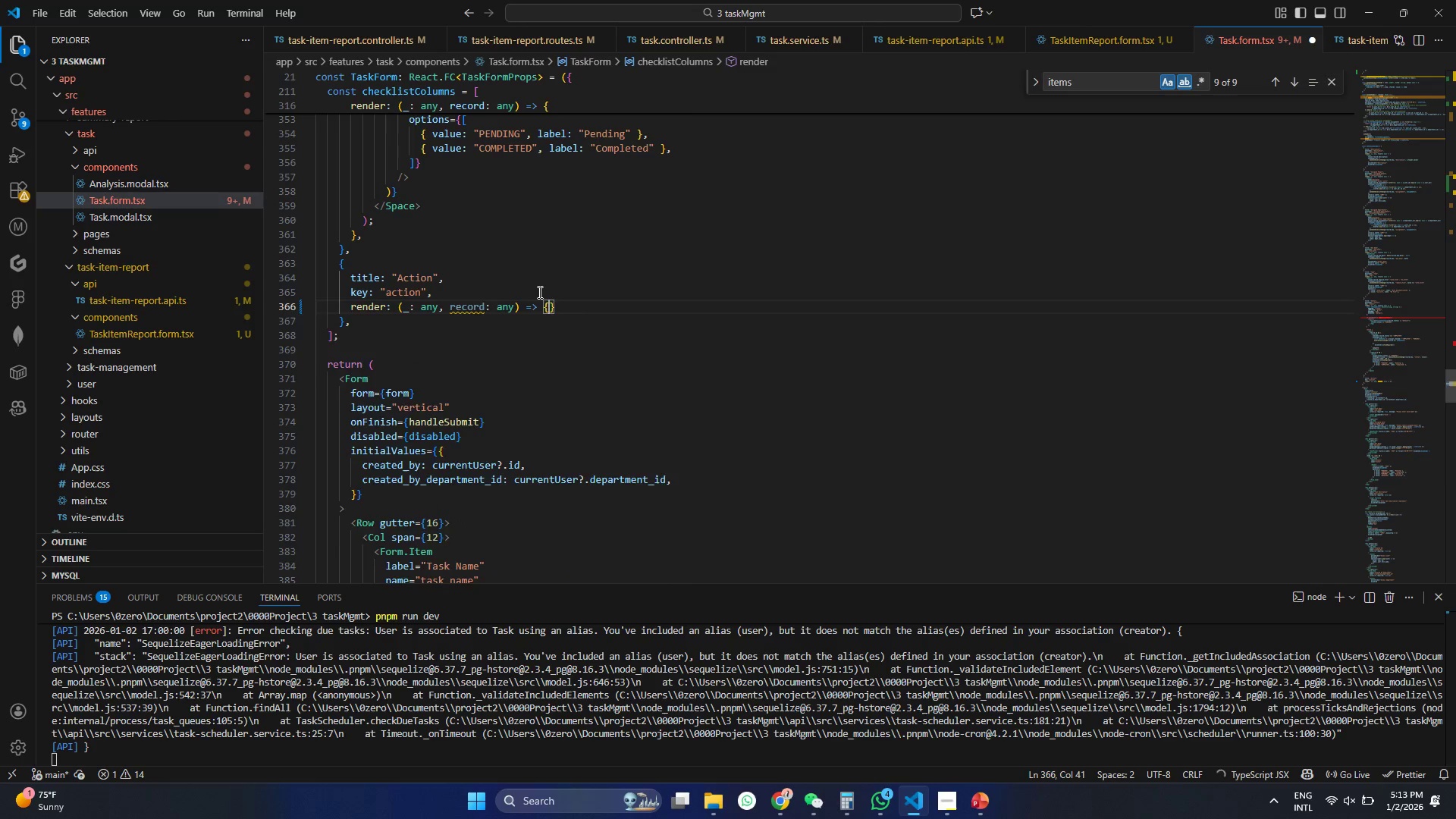 
key(Enter)
 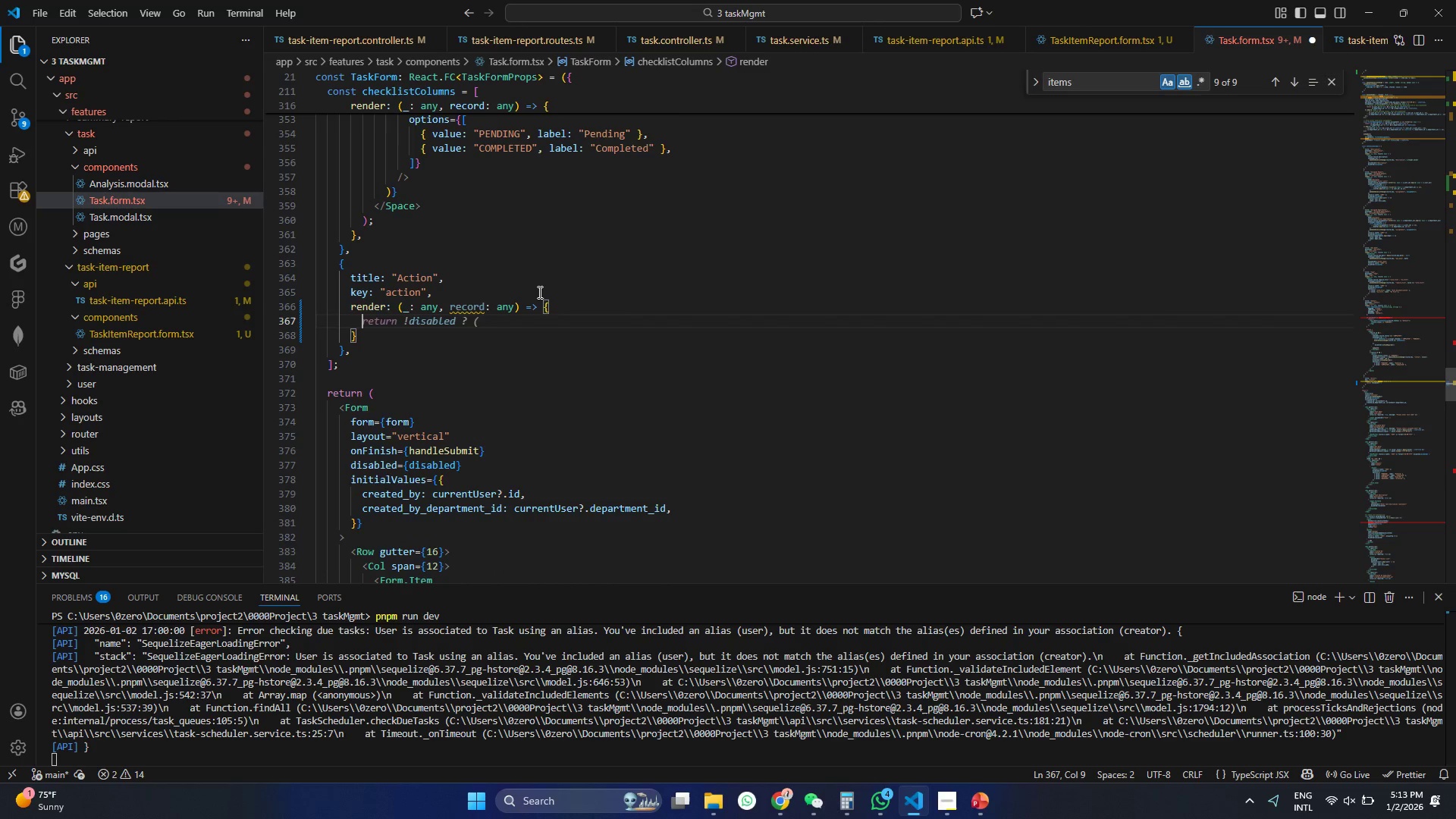 
type(const s)
key(Backspace)
type(isAssigned = record.a)
key(Tab)
 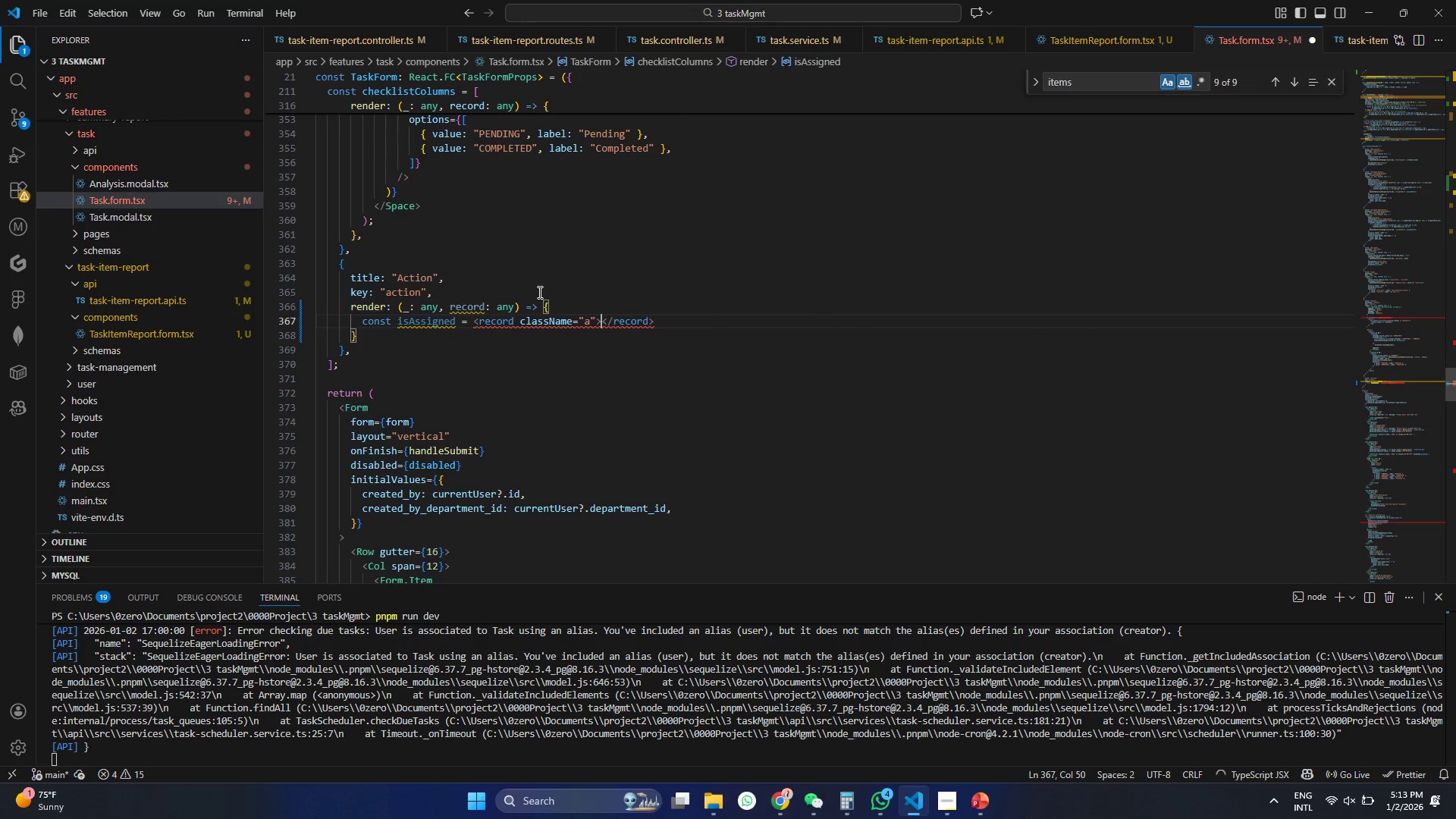 
key(Control+ControlLeft)
 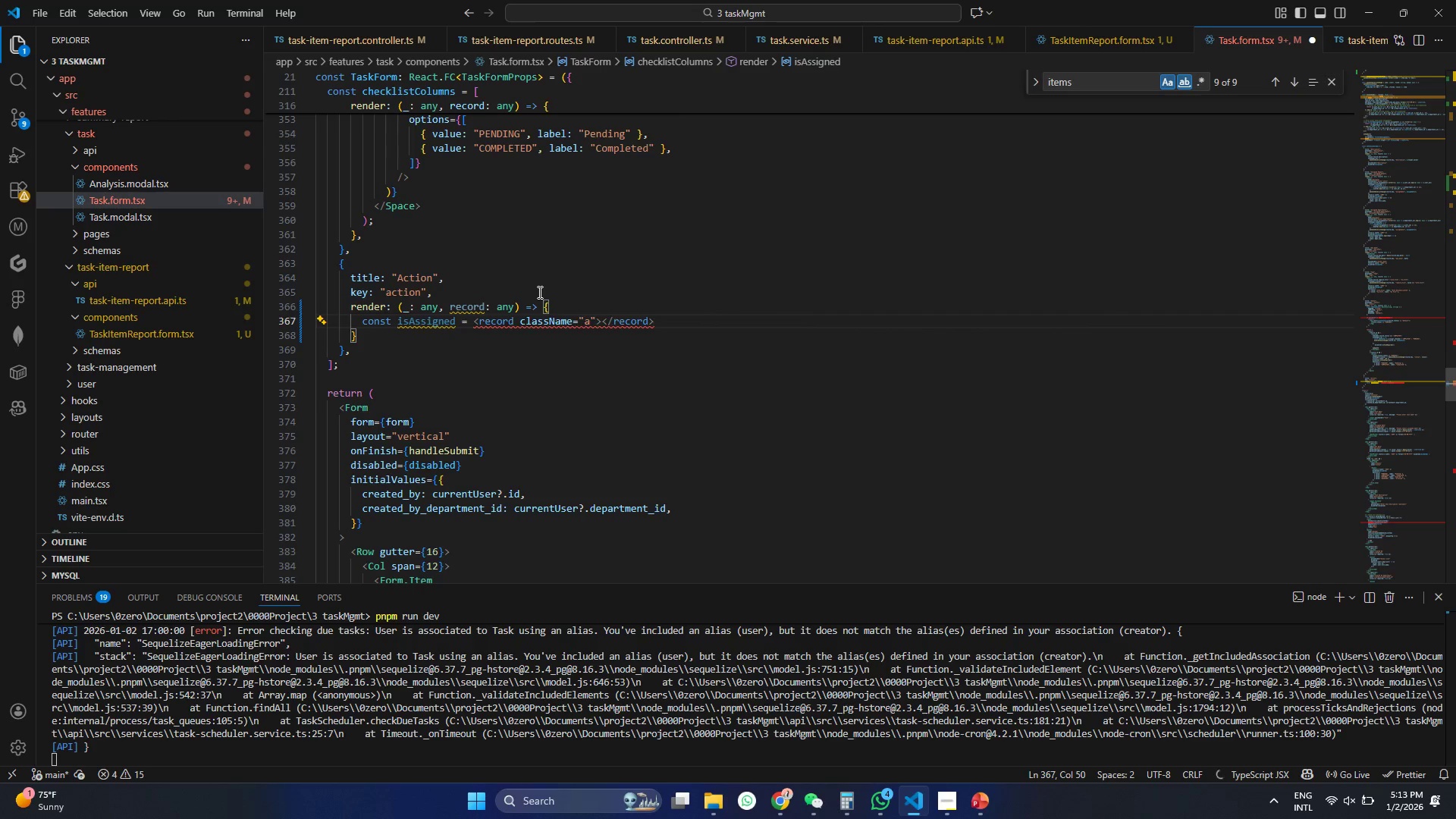 
key(Control+Z)
 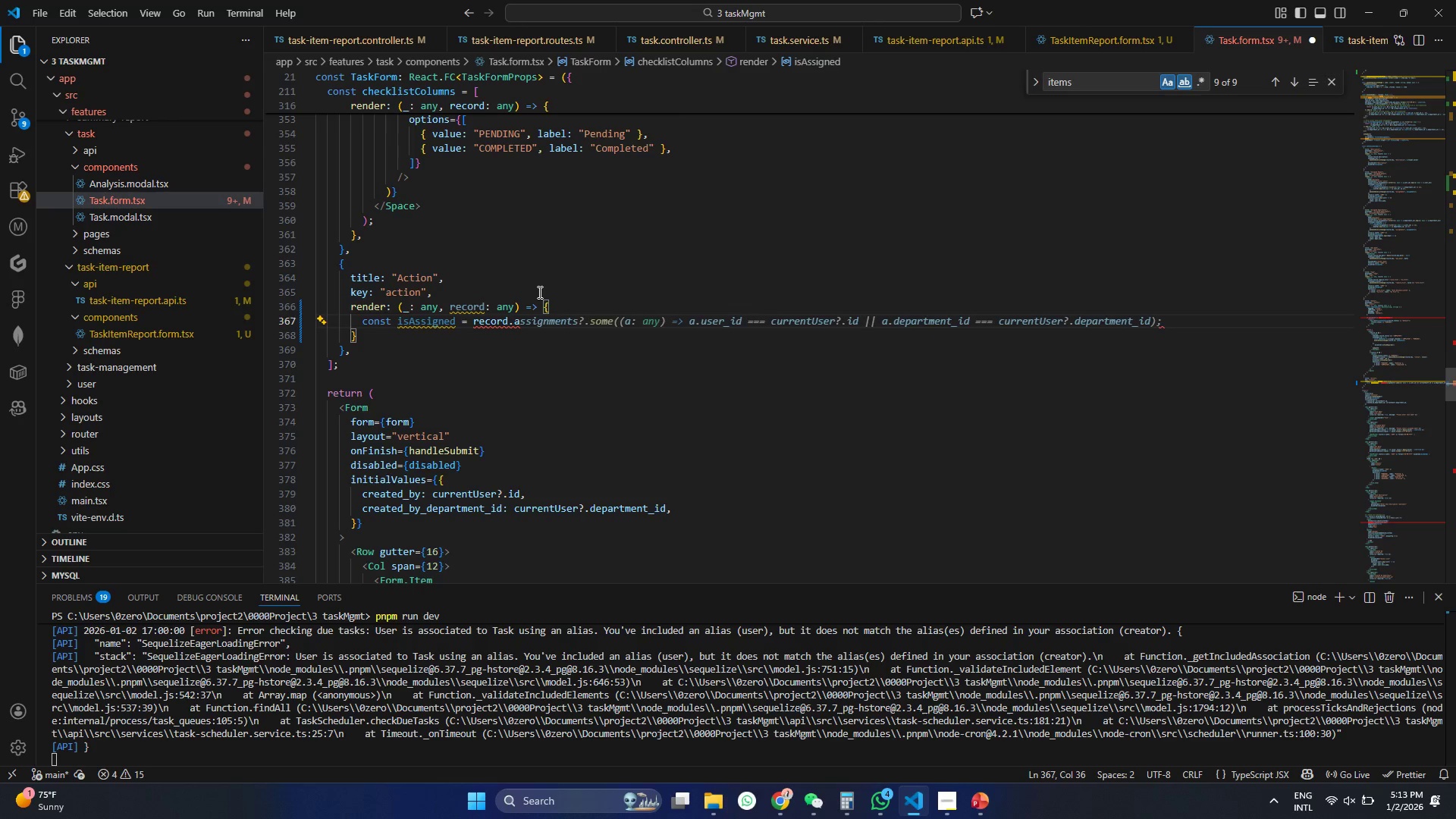 
key(Tab)
 